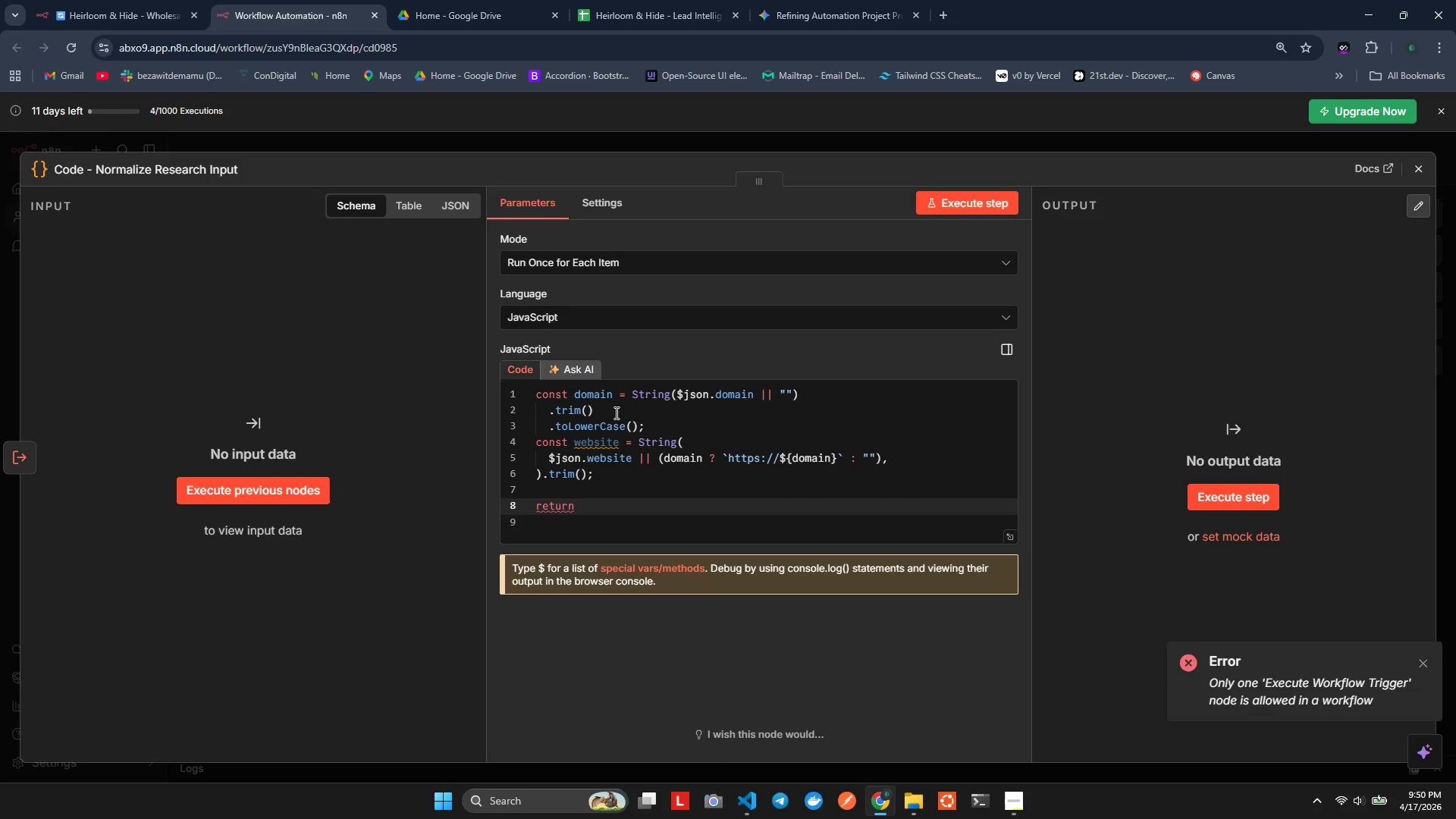 
key(Shift+BracketLeft)
 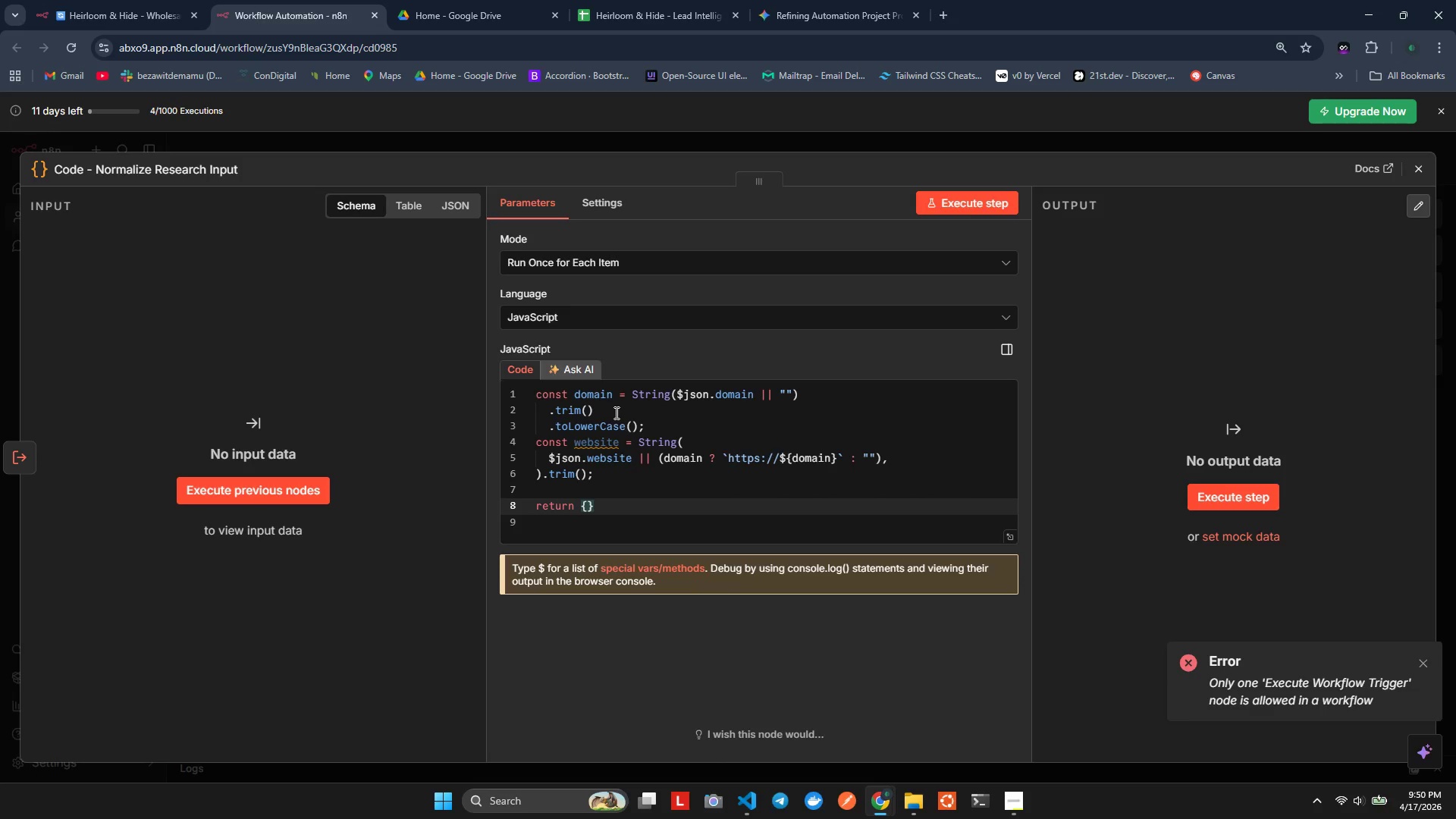 
key(Backspace)
 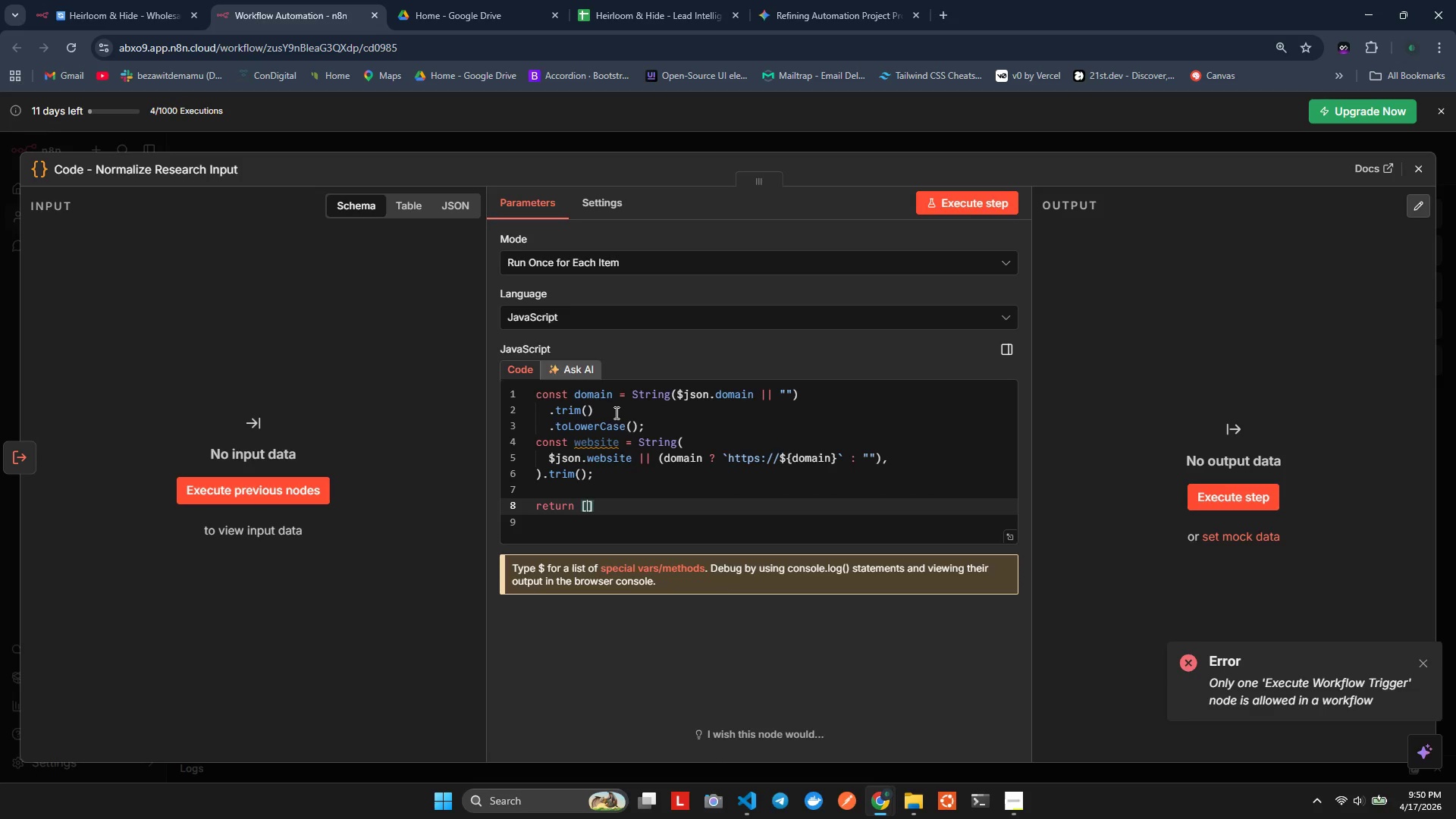 
key(BracketLeft)
 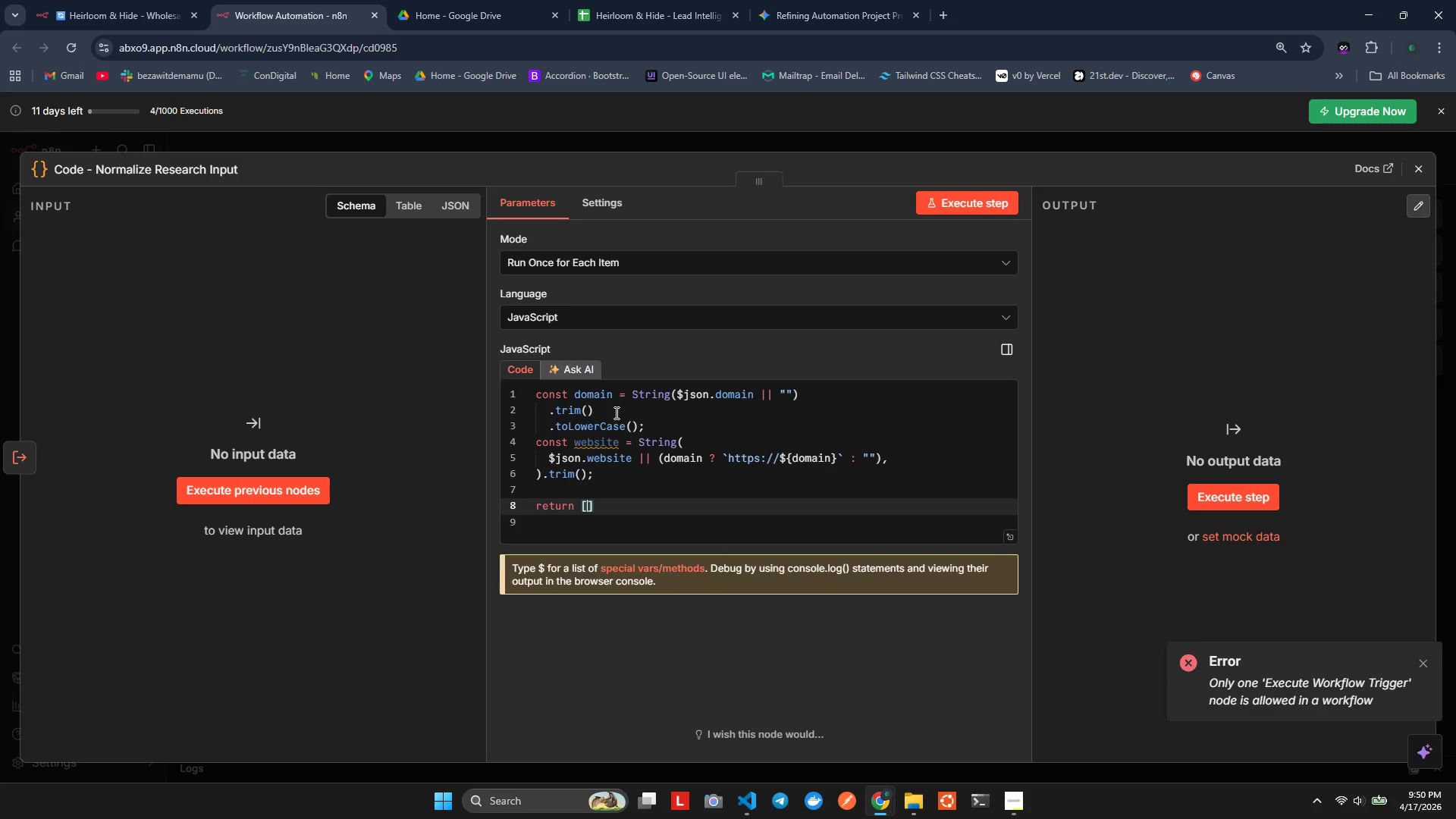 
key(Enter)
 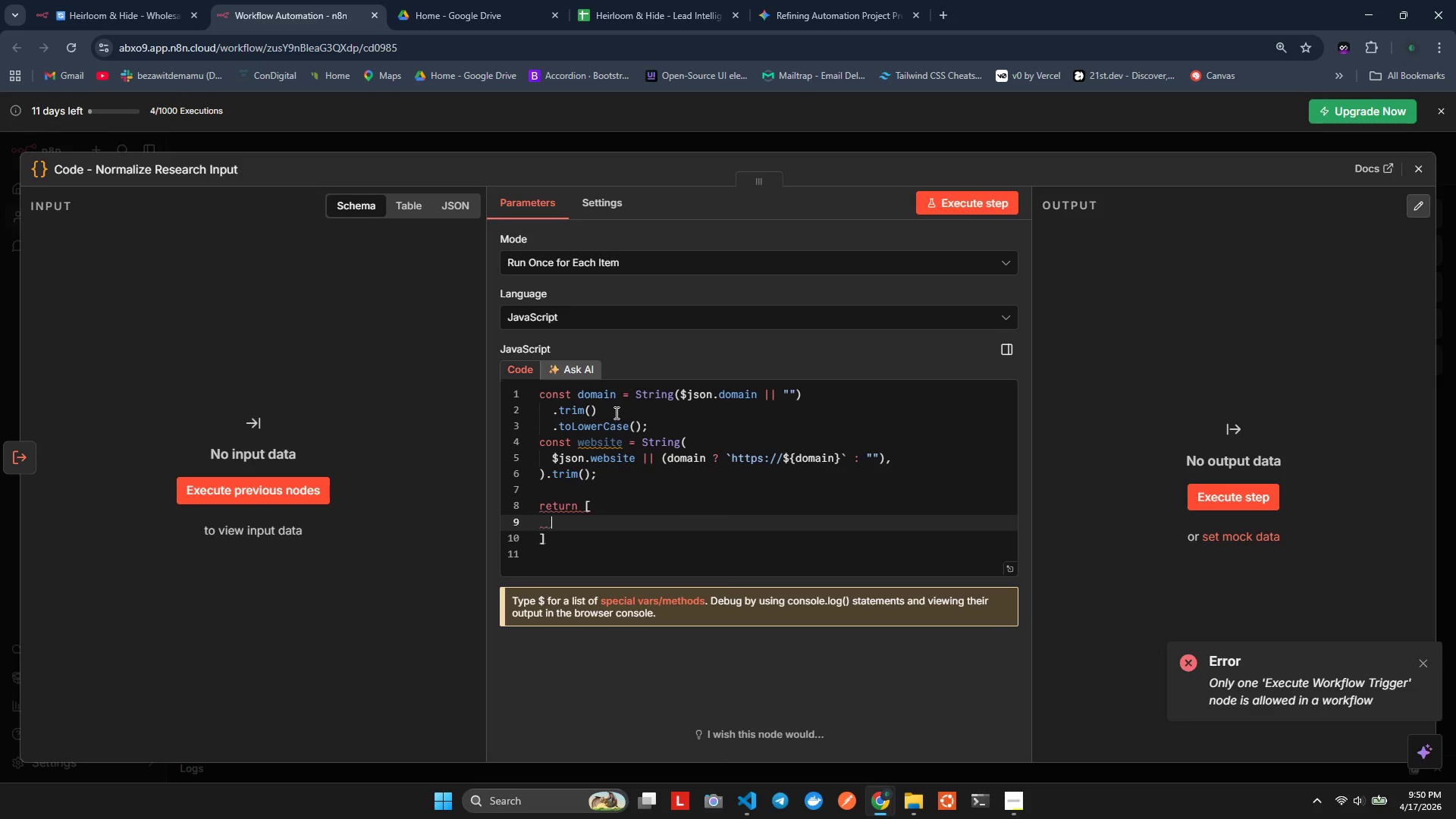 
key(Shift+BracketLeft)
 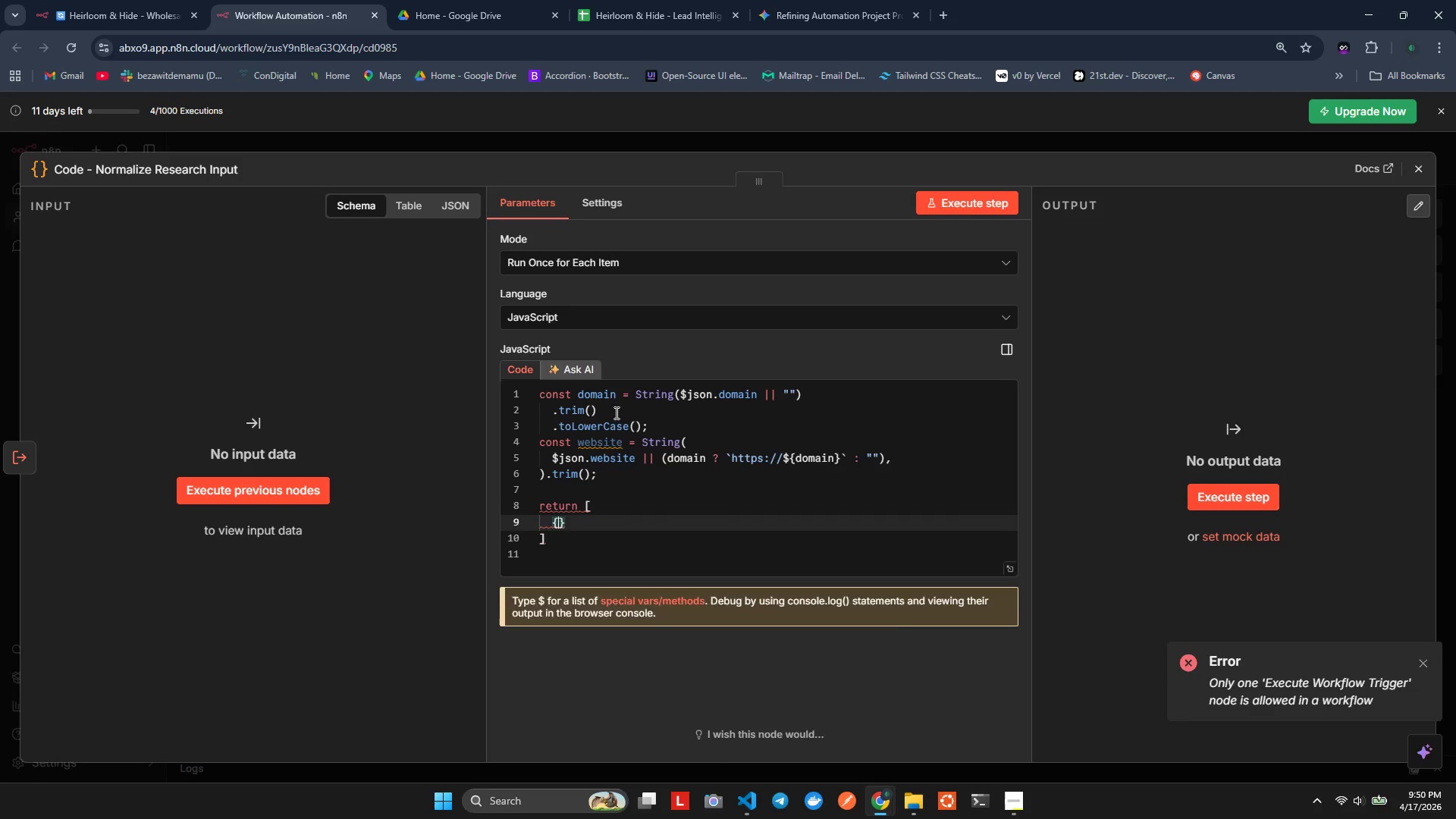 
key(Enter)
 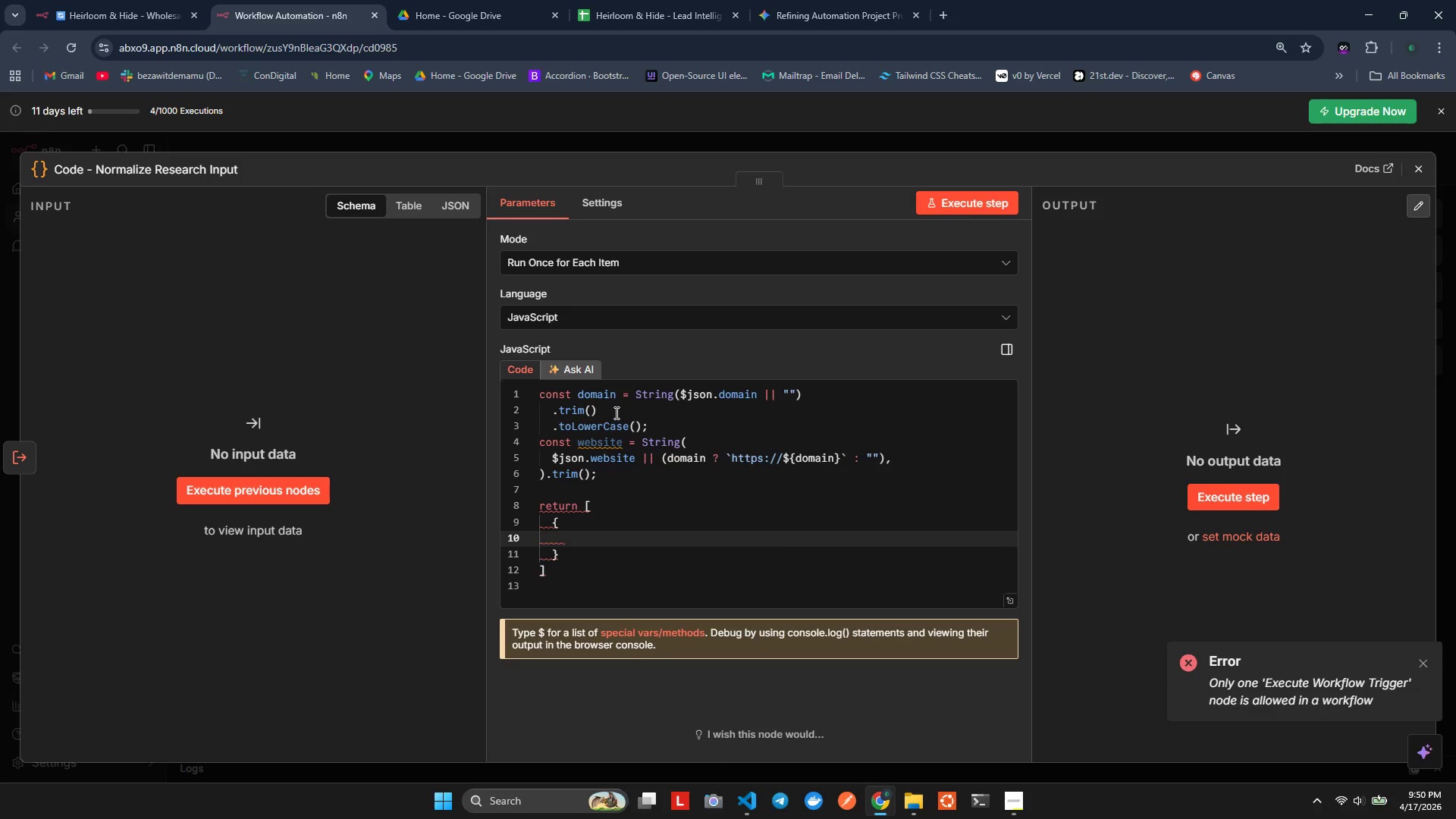 
type(json: {)
 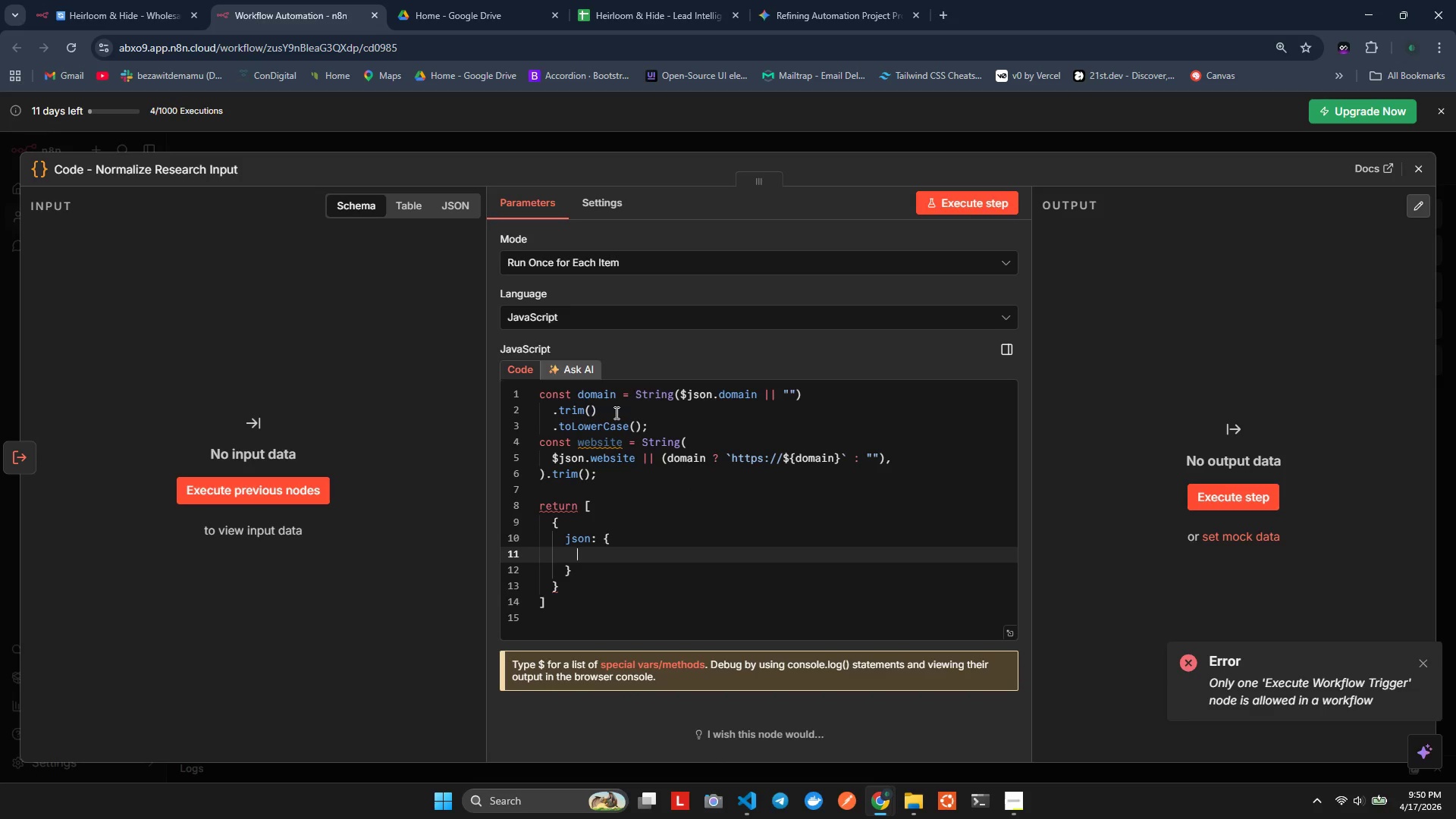 
 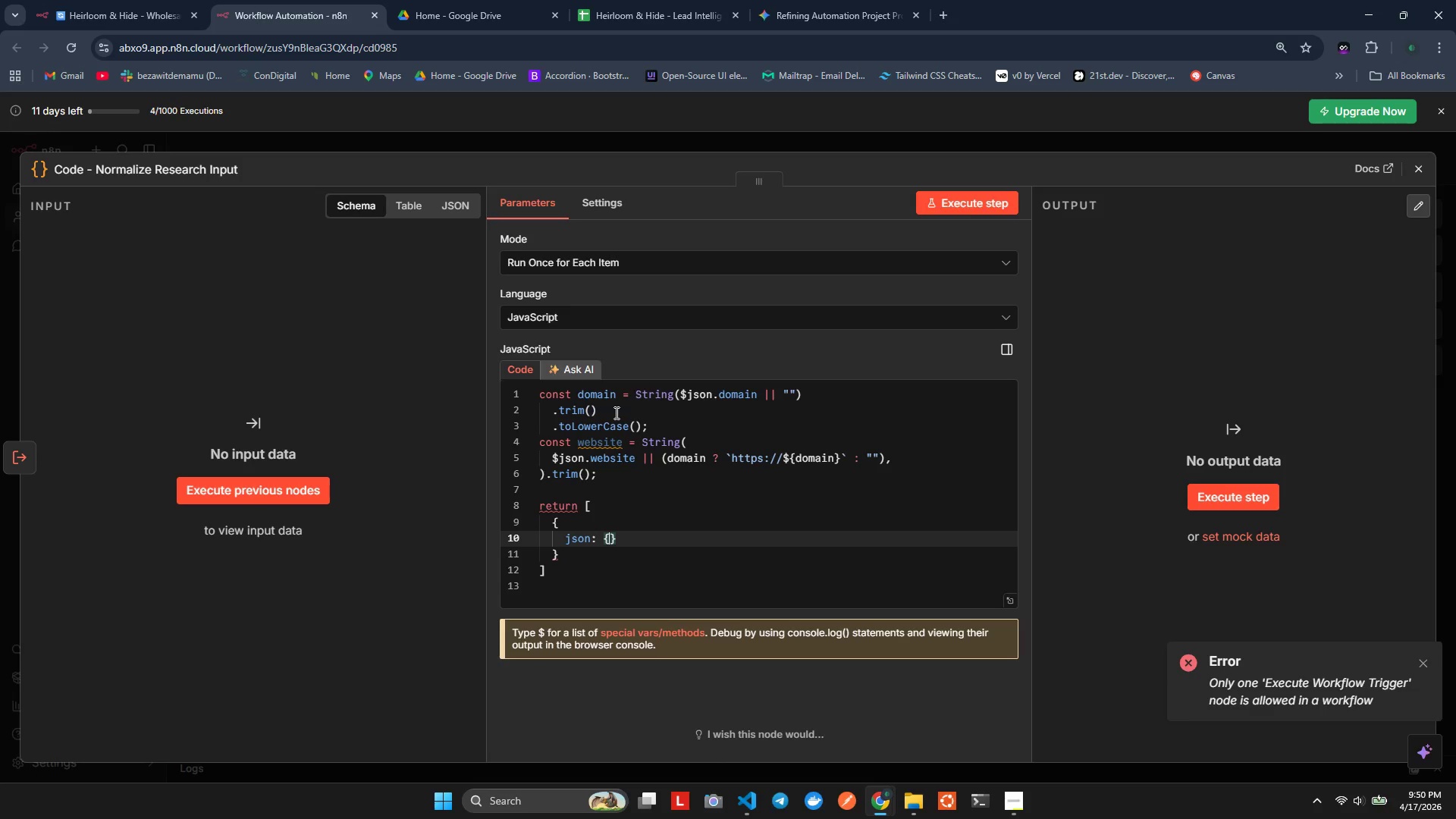 
key(Enter)
 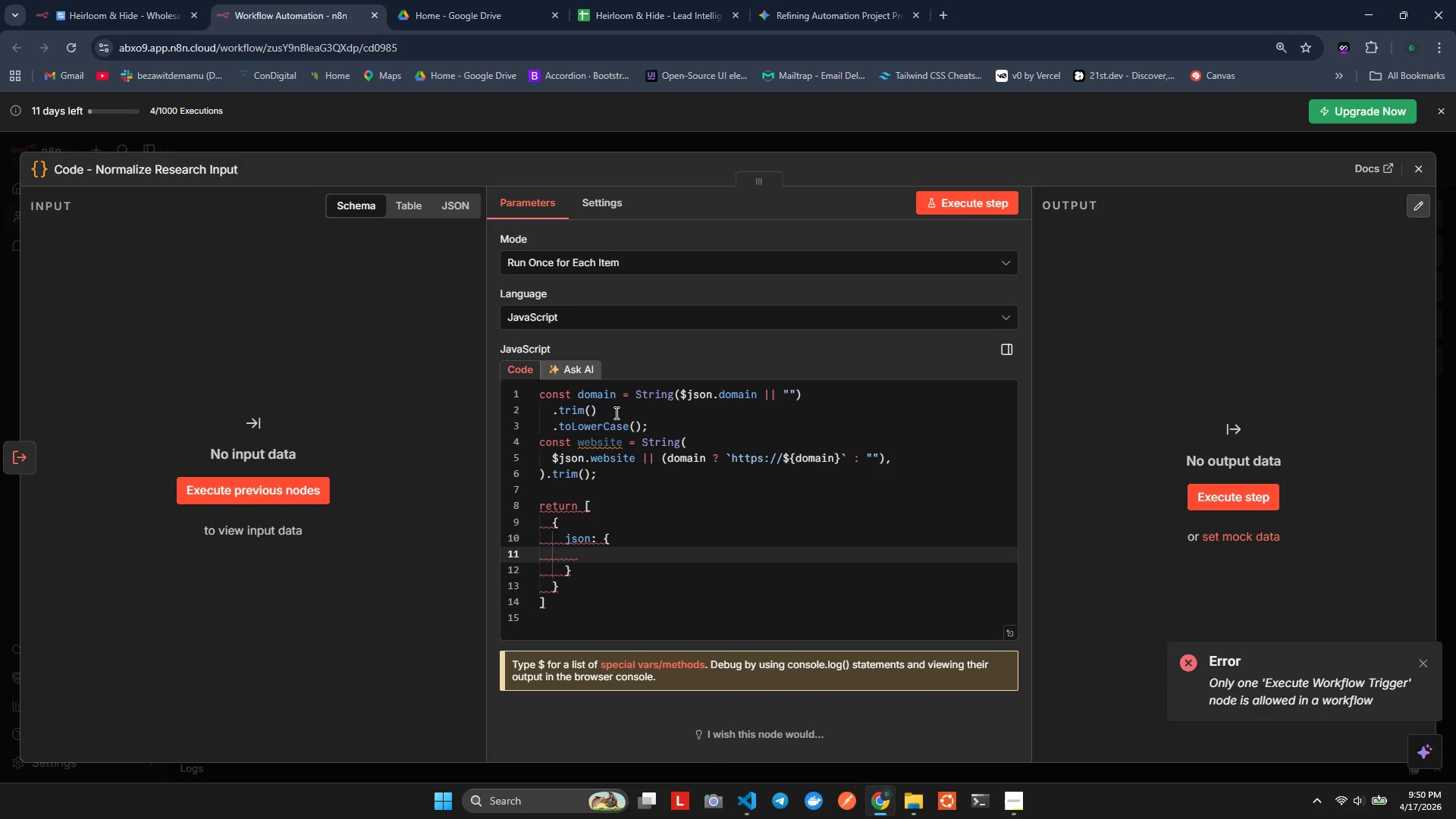 
wait(5.58)
 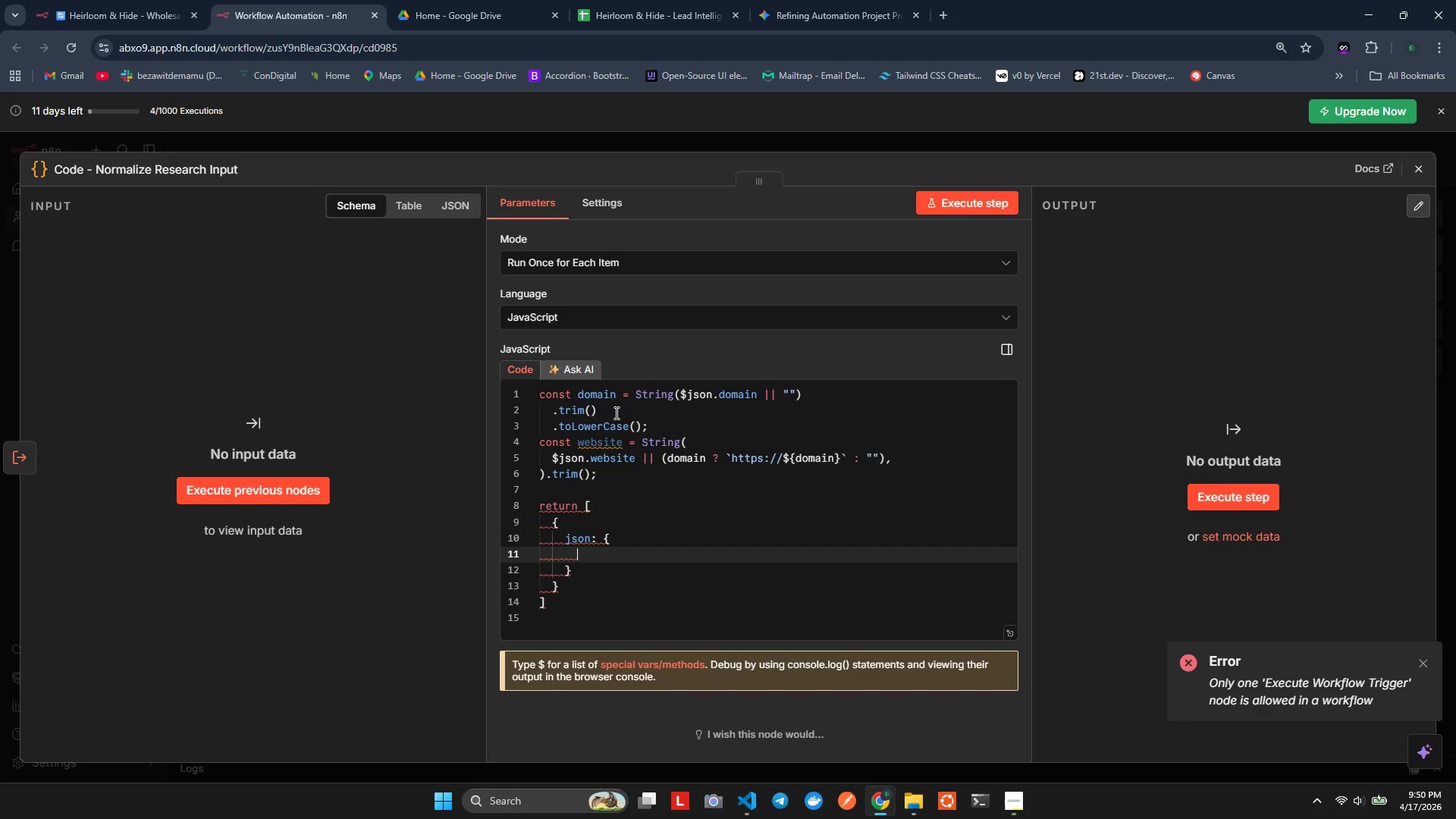 
type(...#)
key(Backspace)
type($son,)
 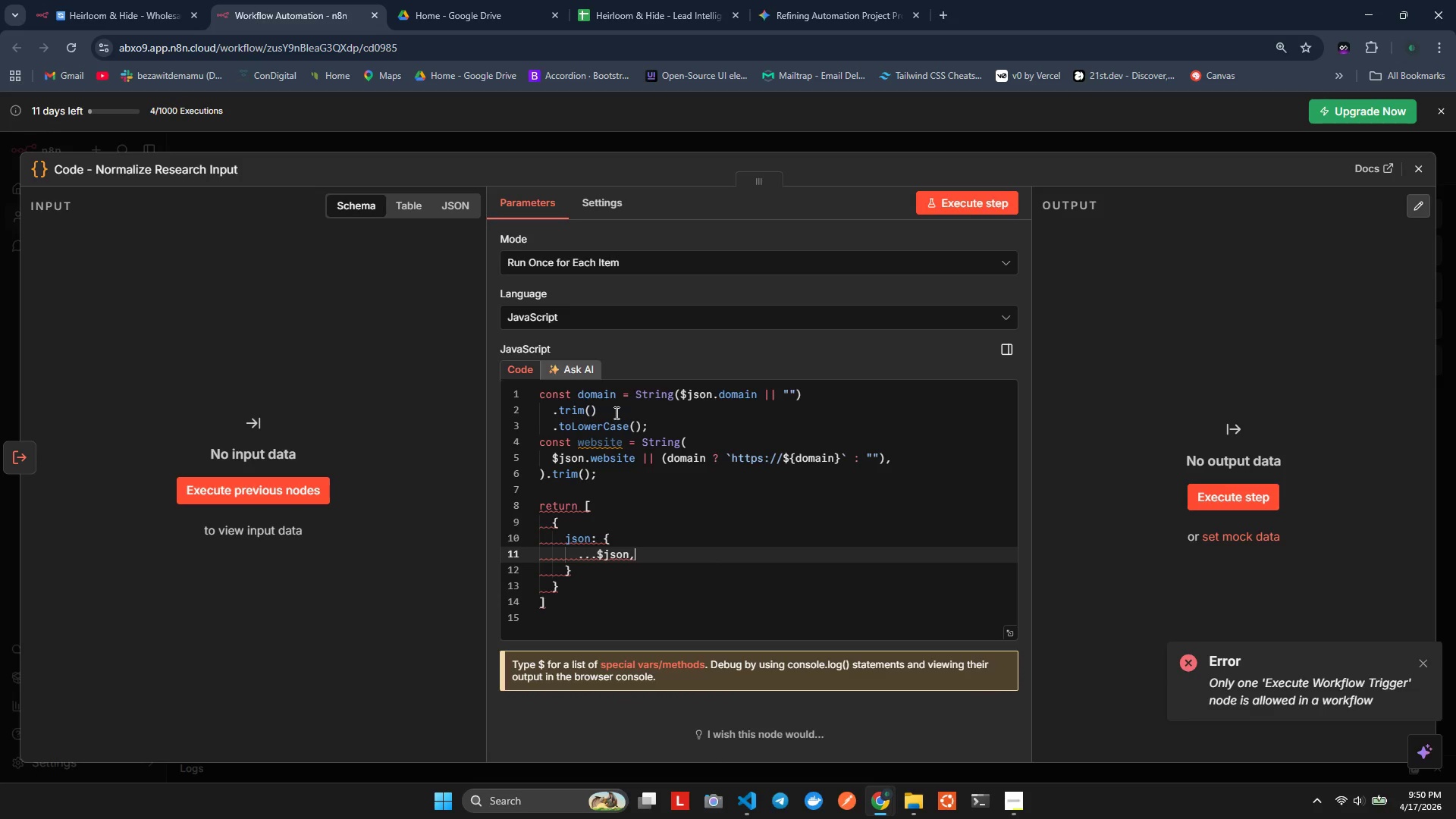 
 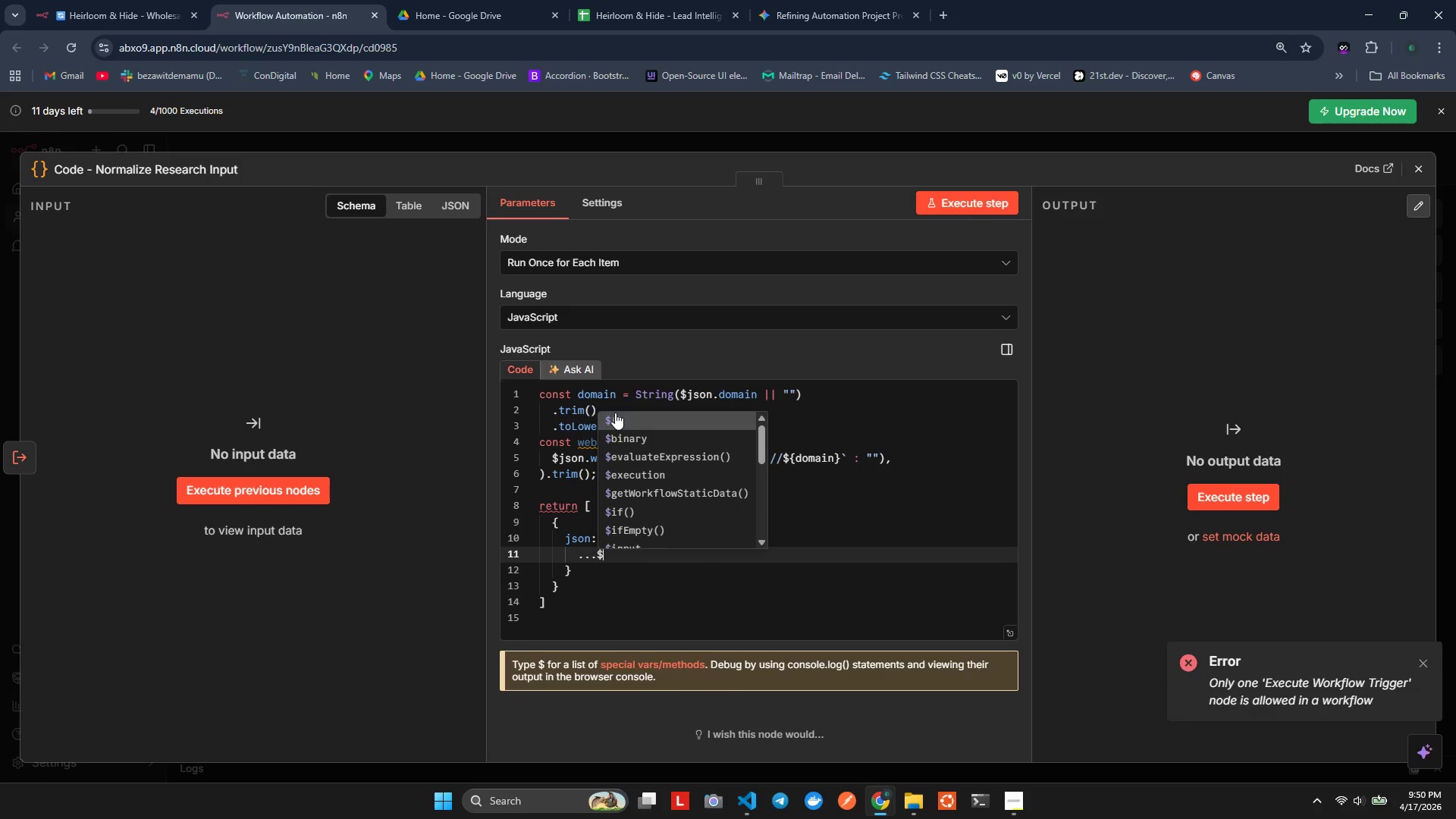 
hold_key(key=J, duration=0.31)
 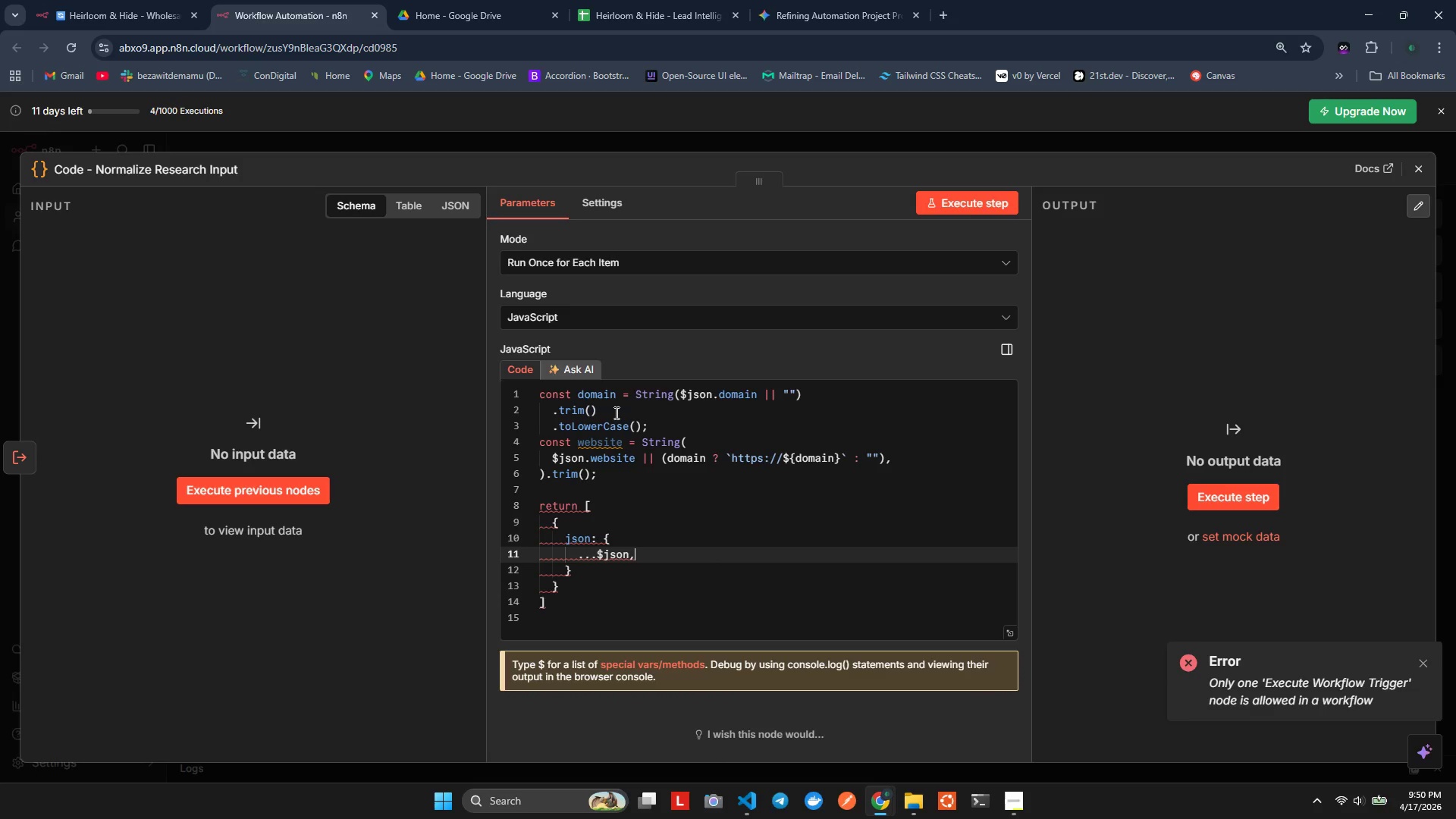 
key(Enter)
 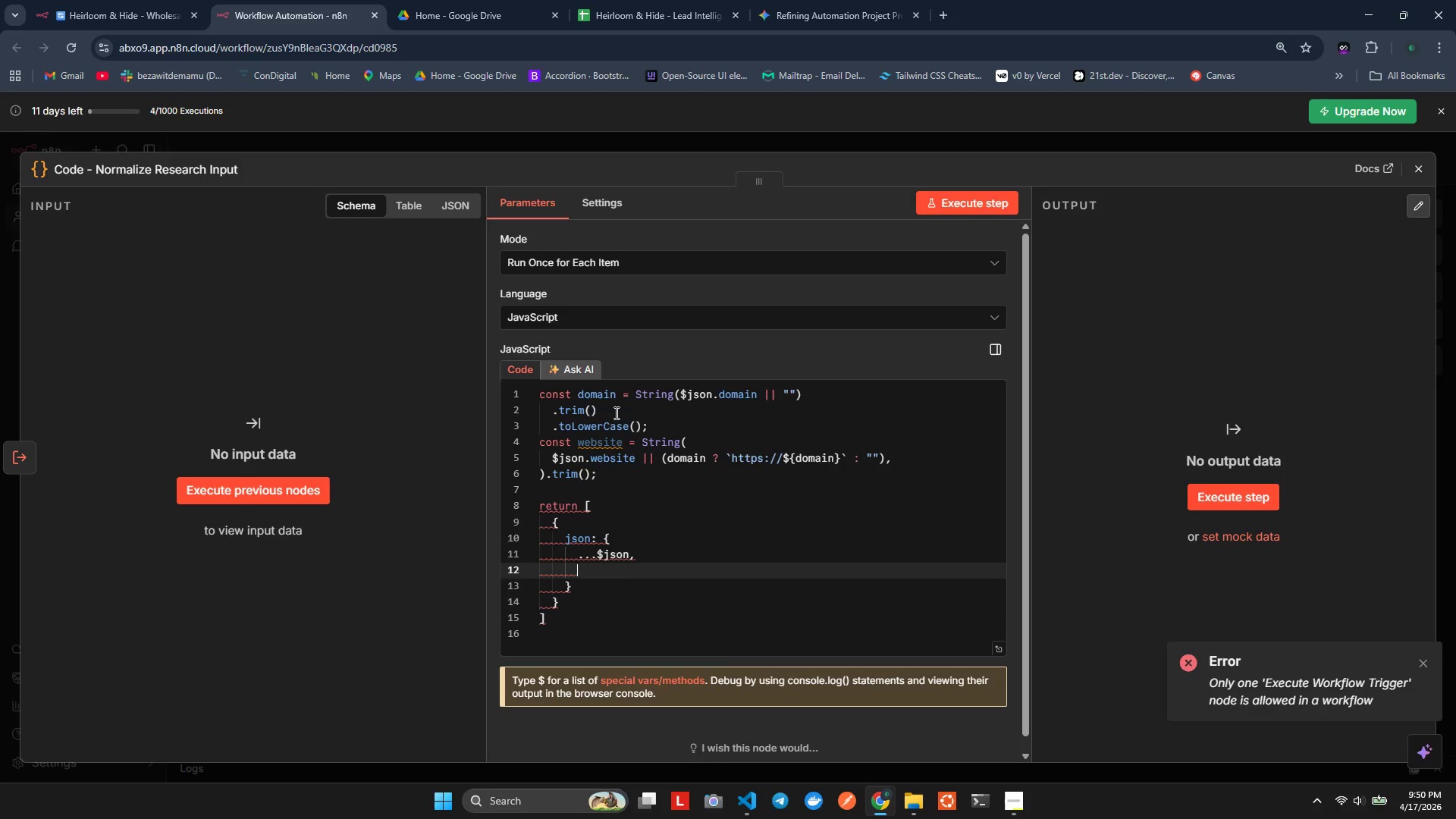 
type(doma)
 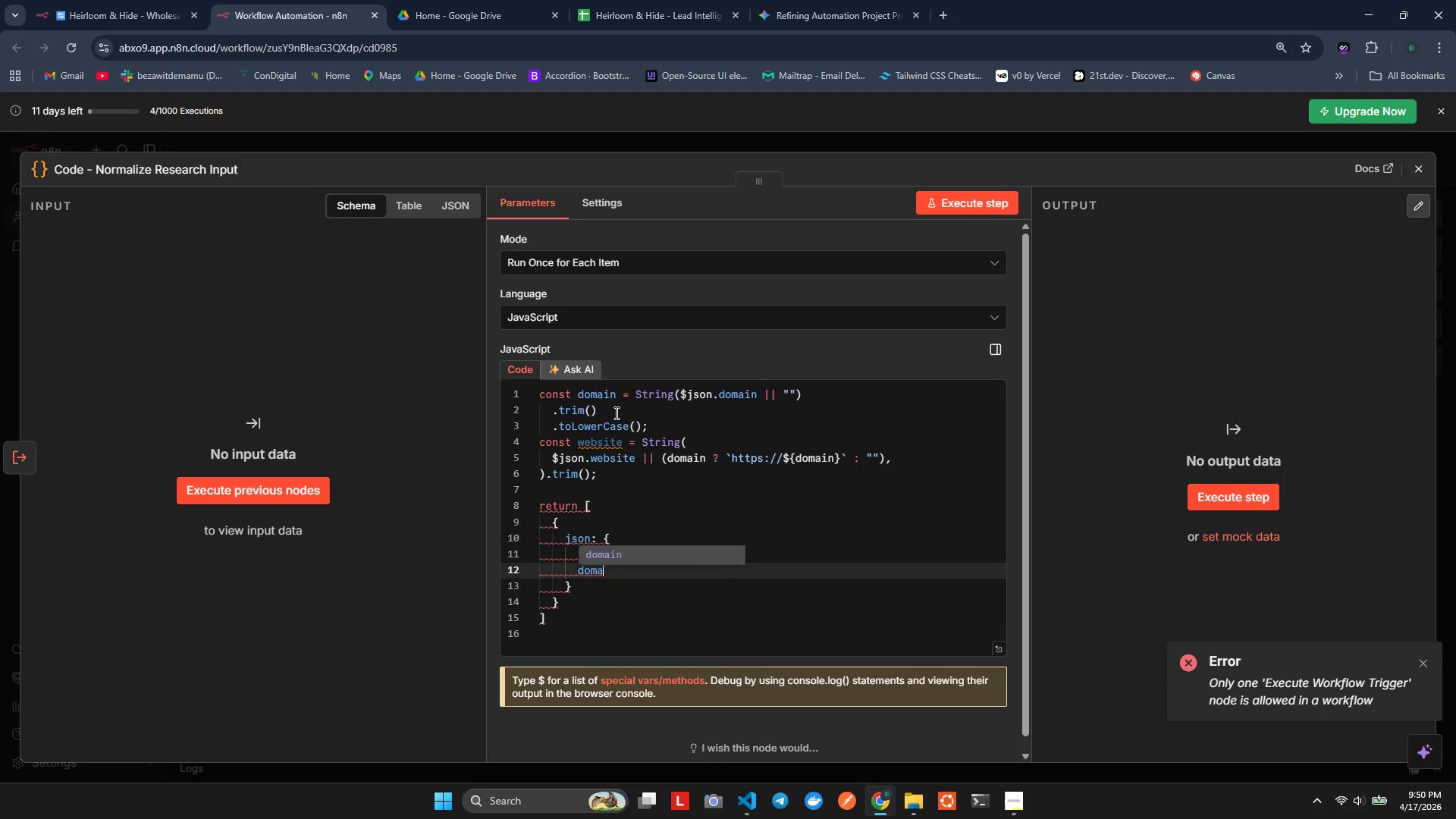 
key(Enter)
 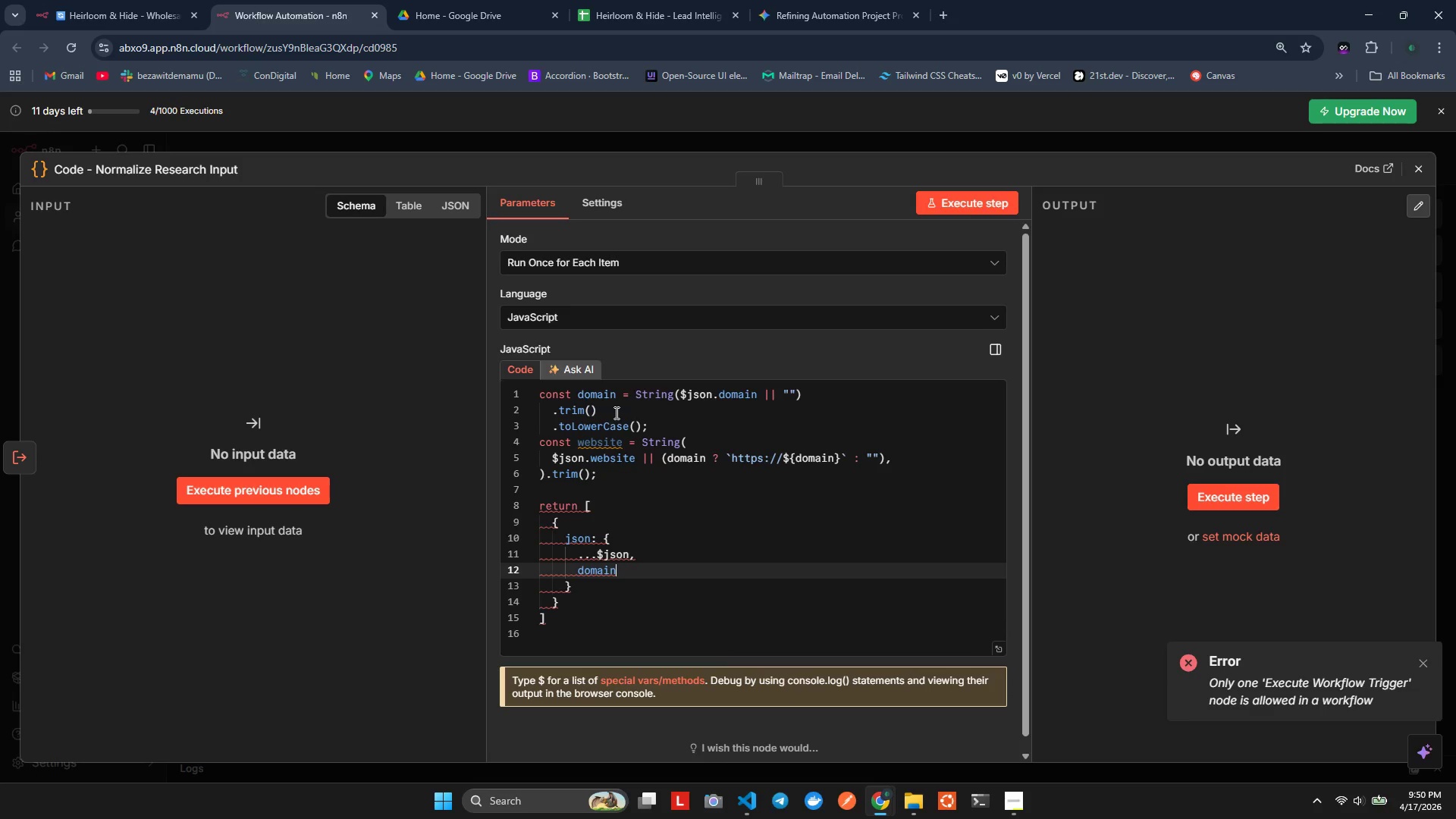 
key(Comma)
 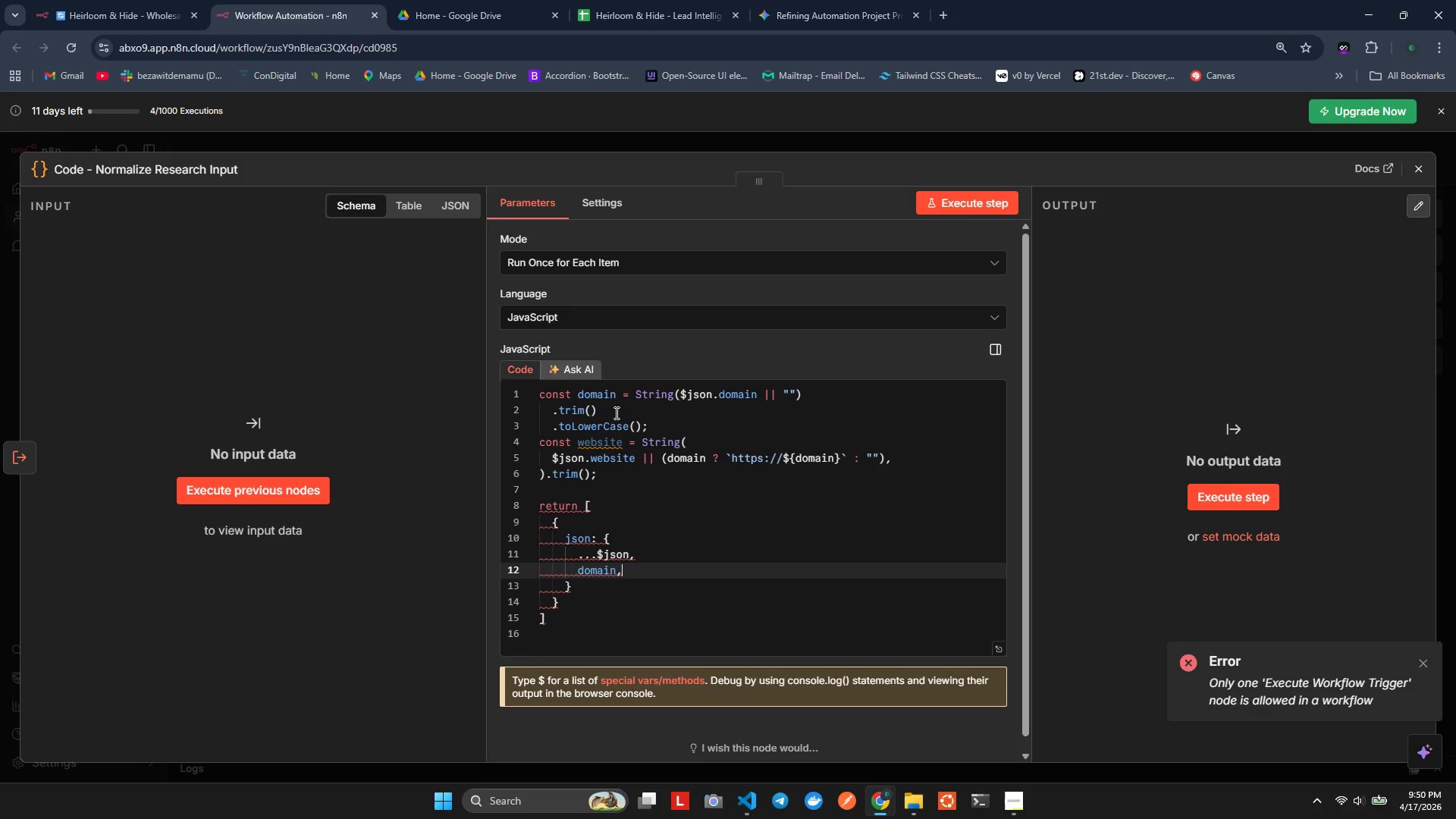 
key(Enter)
 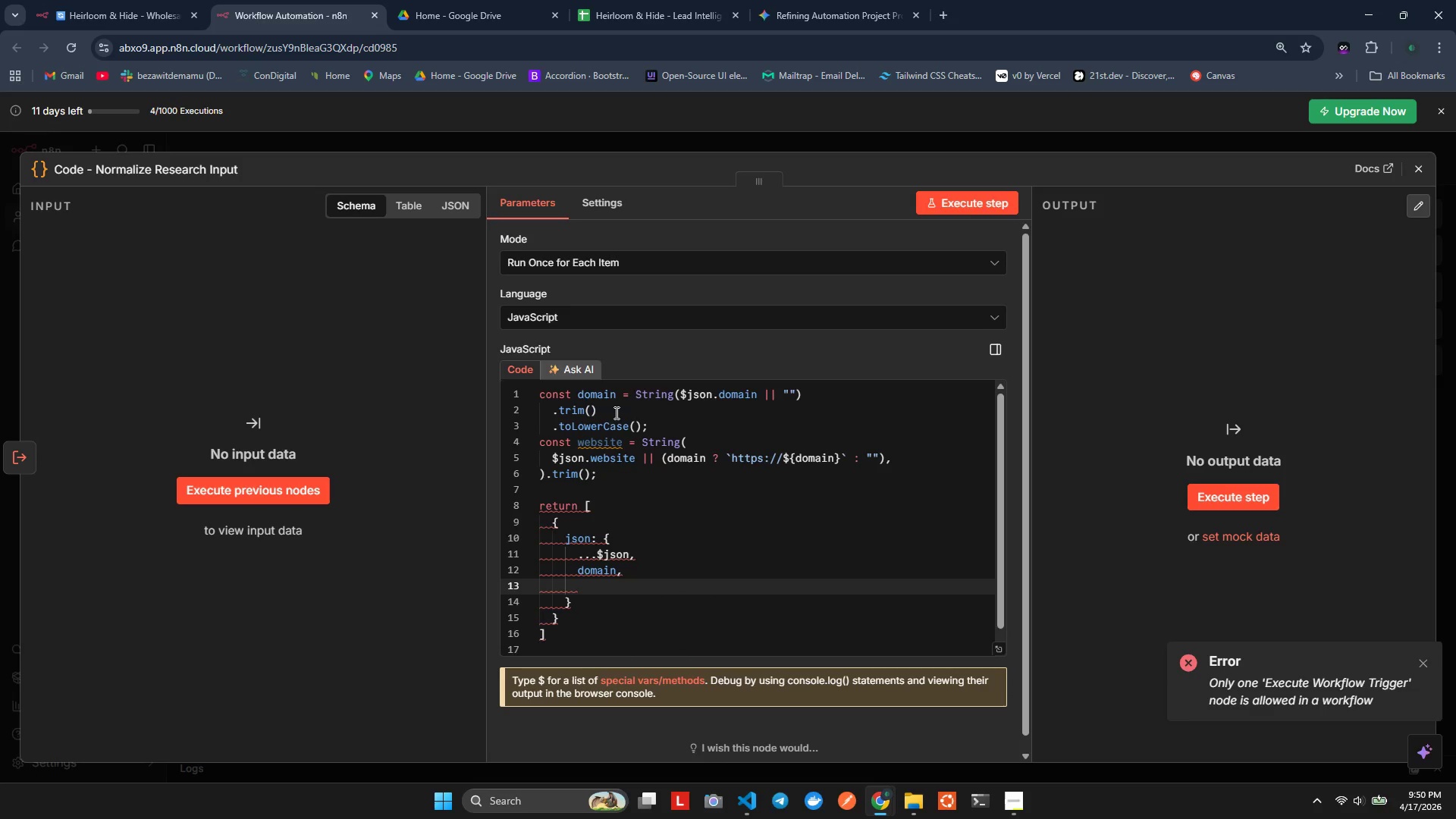 
type(webs)
 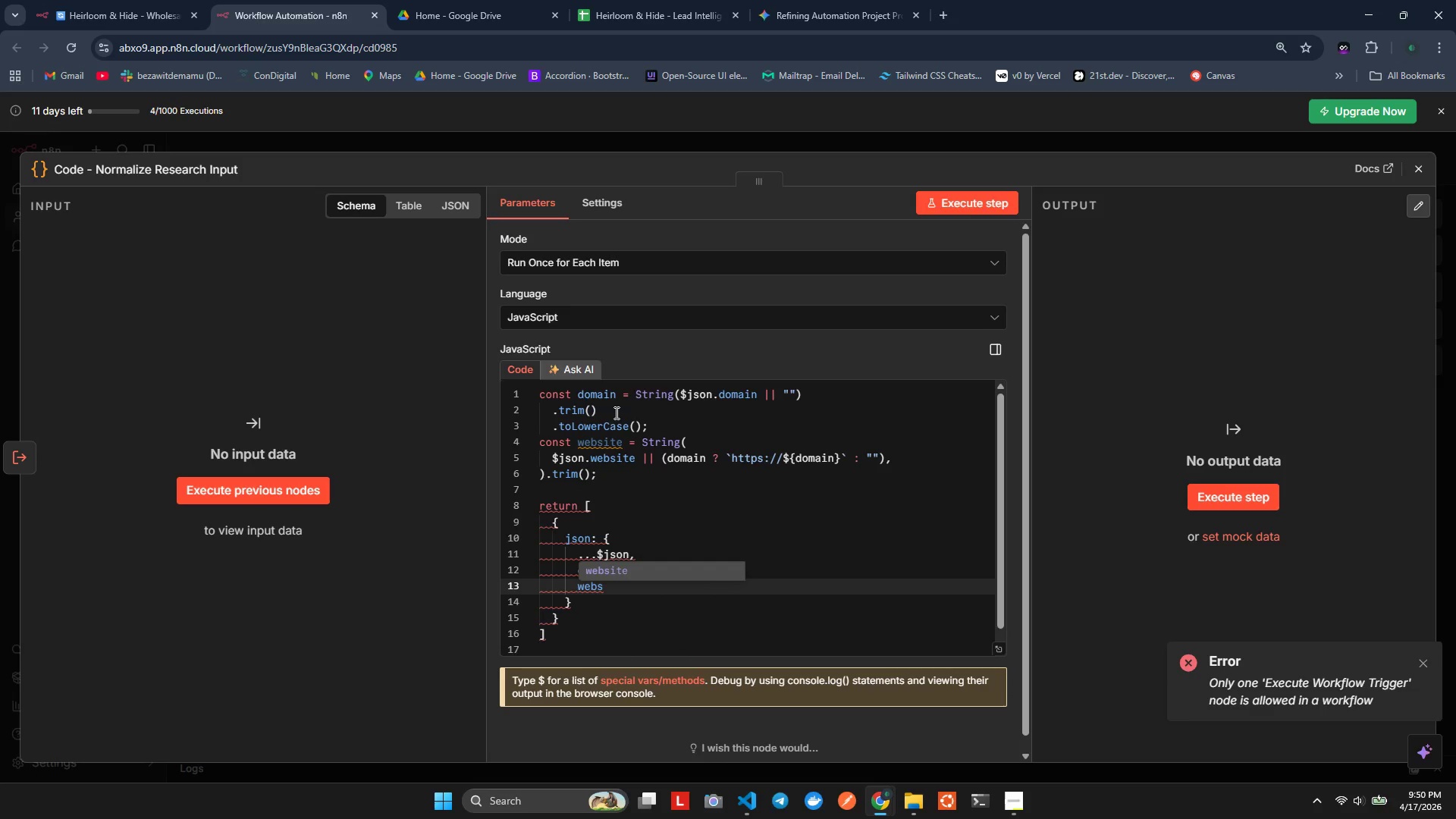 
key(Enter)
 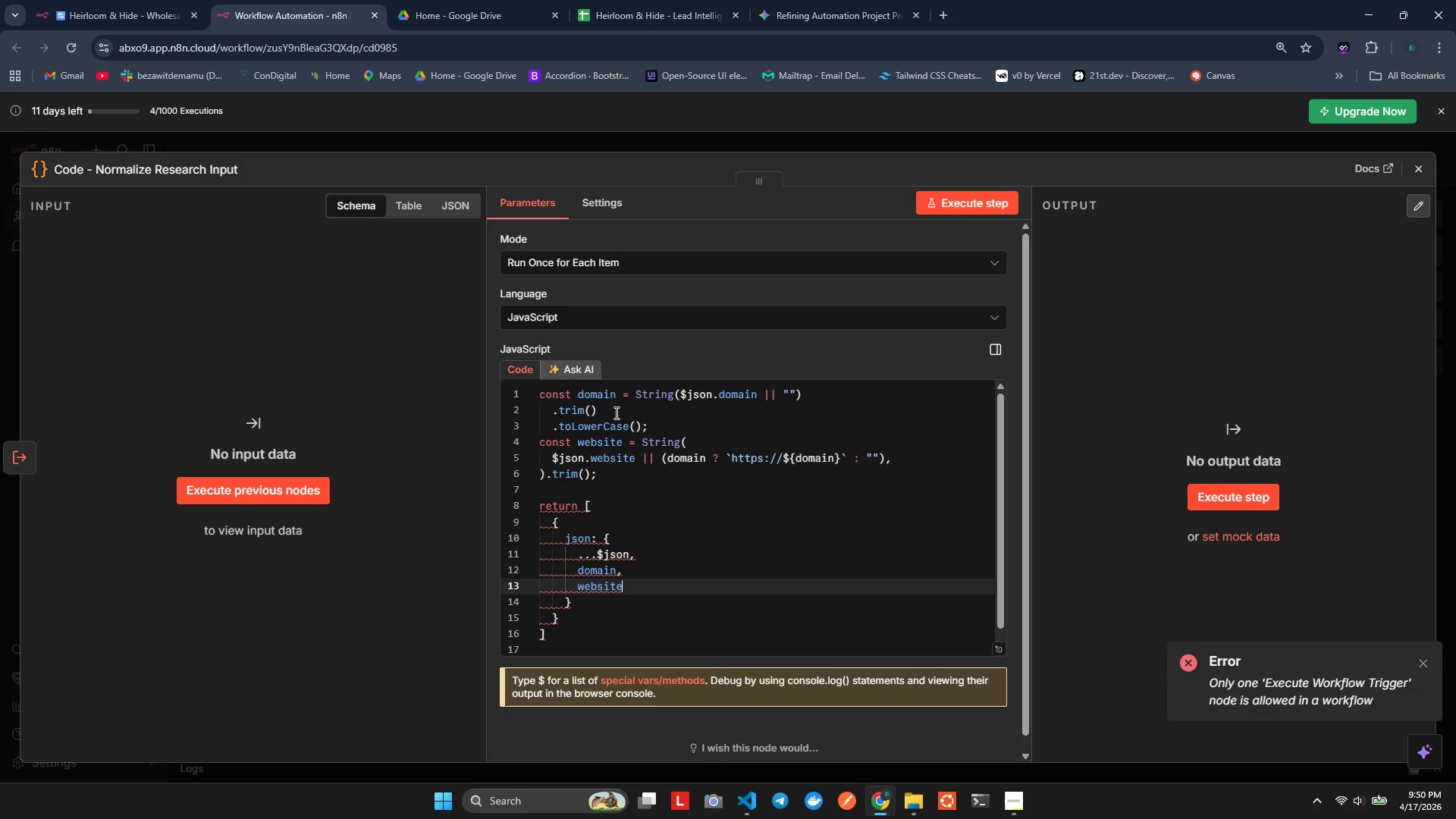 
key(Comma)
 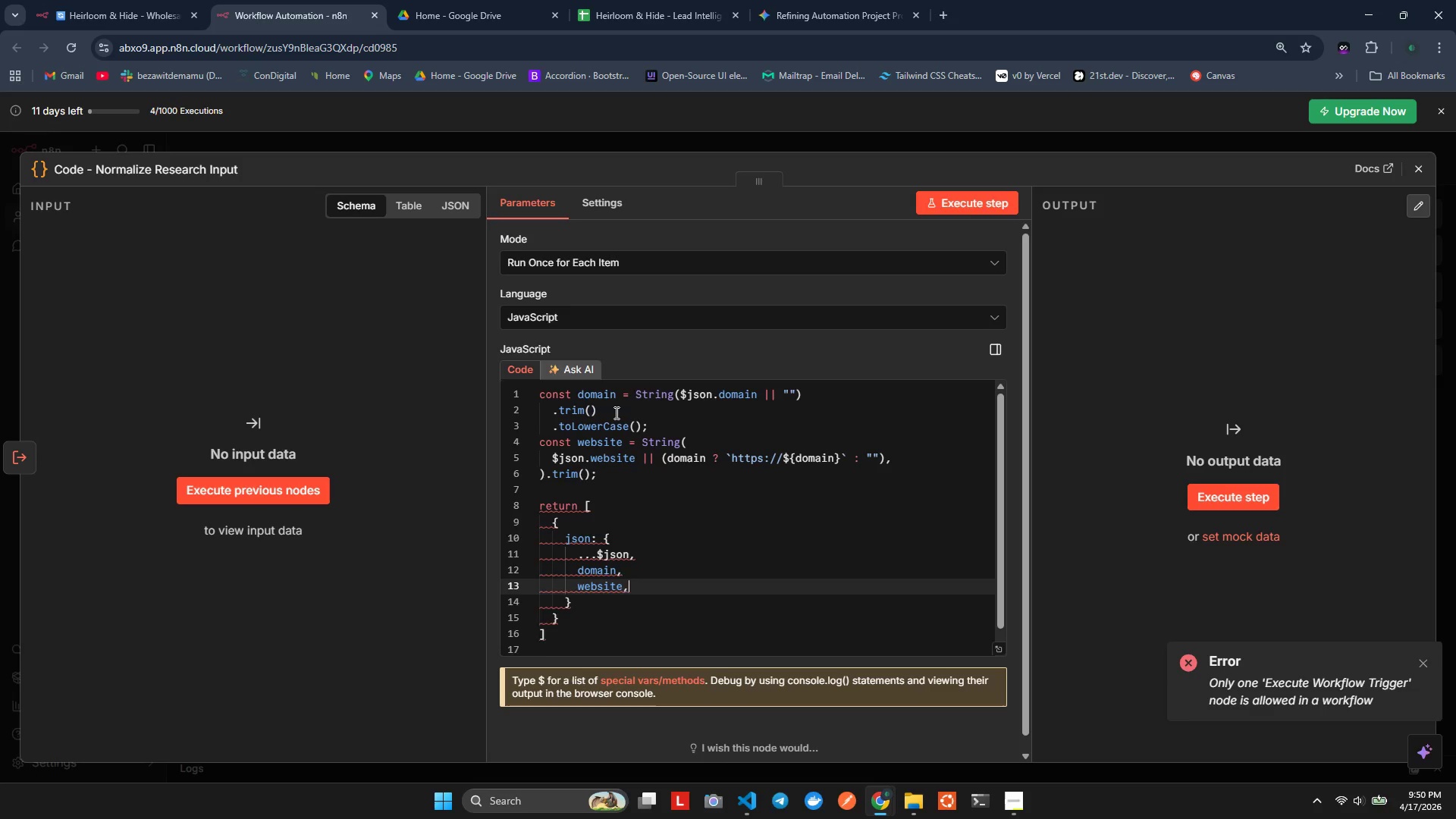 
key(Enter)
 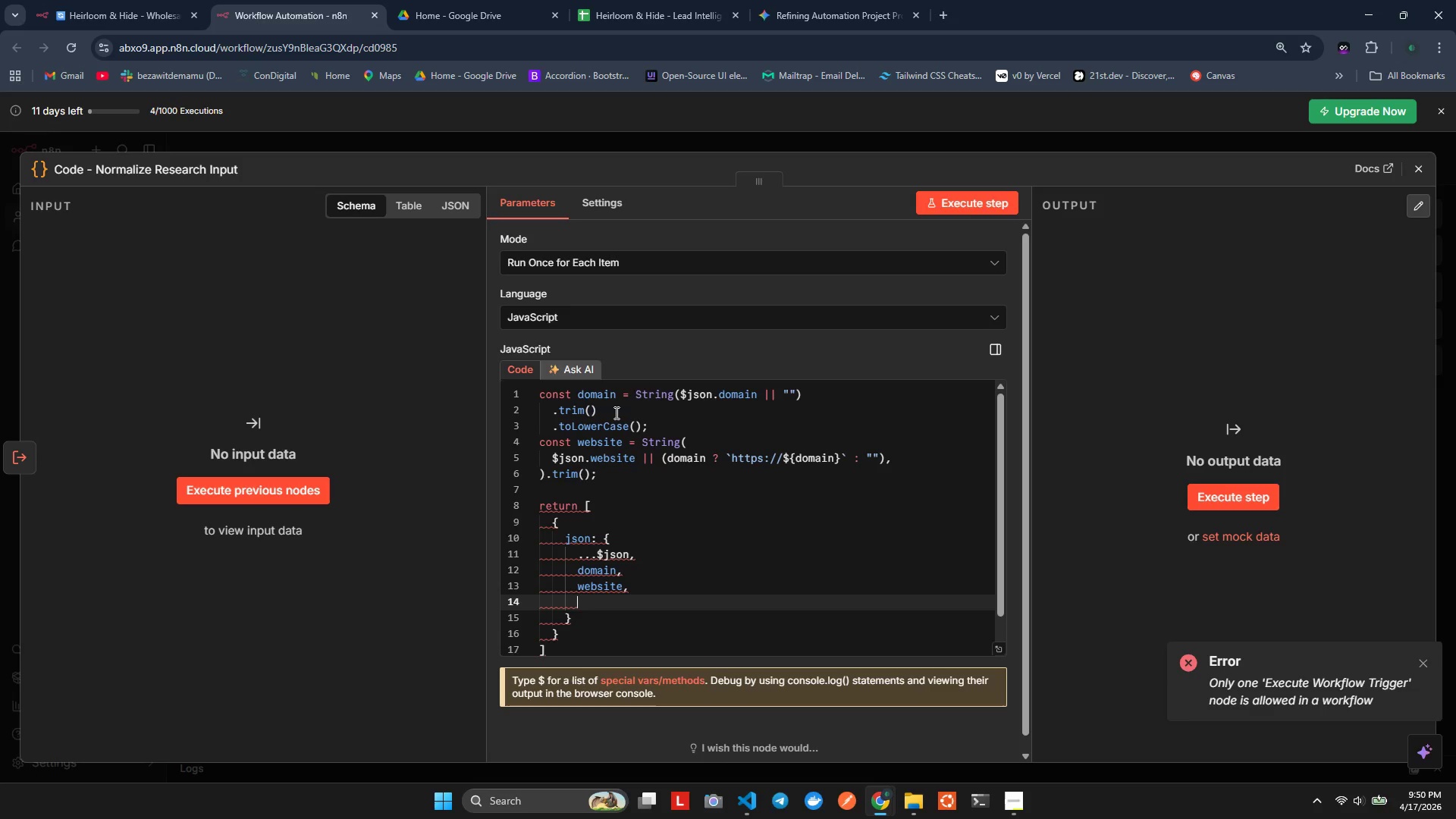 
type(coany_name: String($json.cmany_ame)
 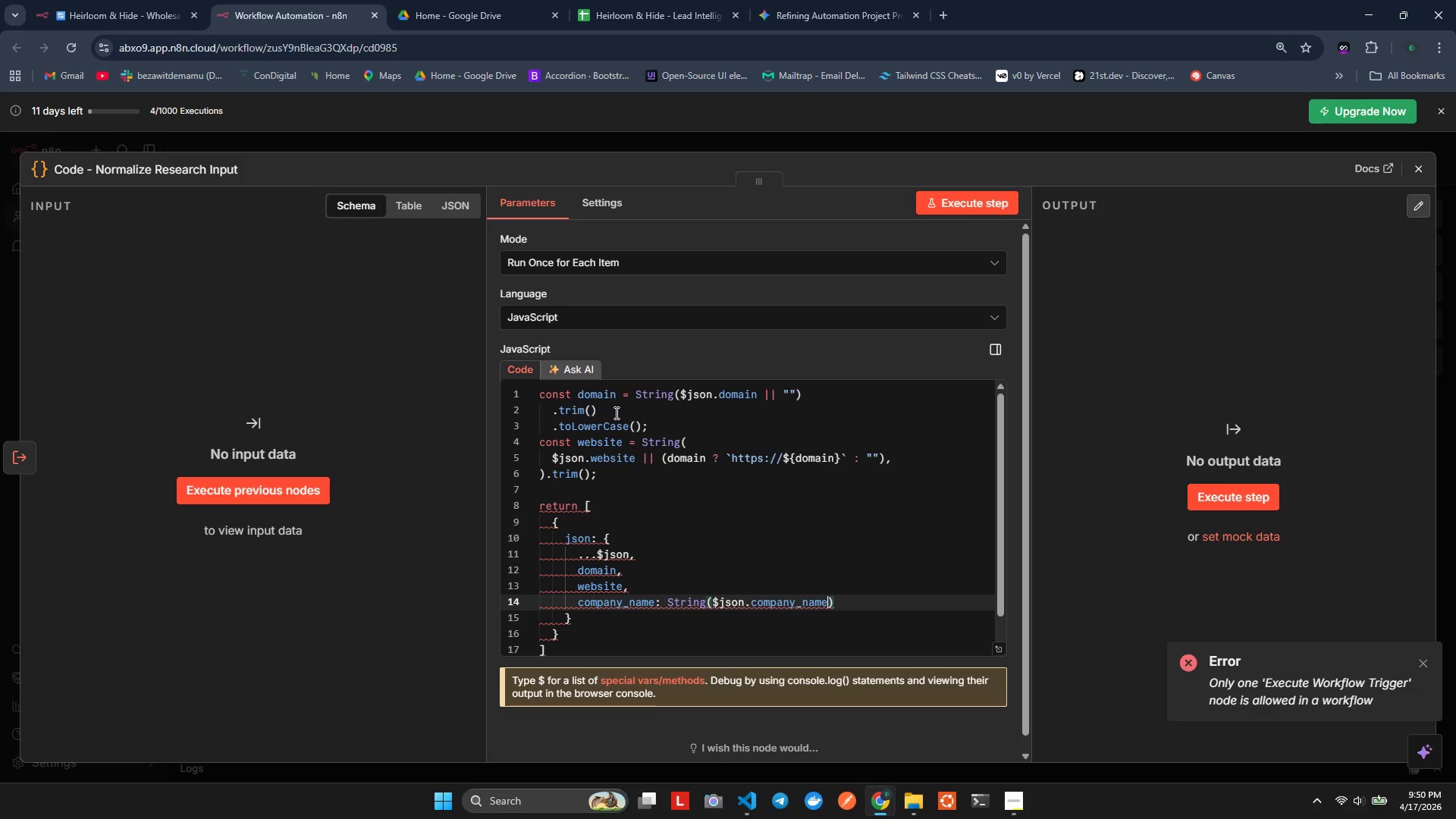 
hold_key(key=P, duration=0.38)
 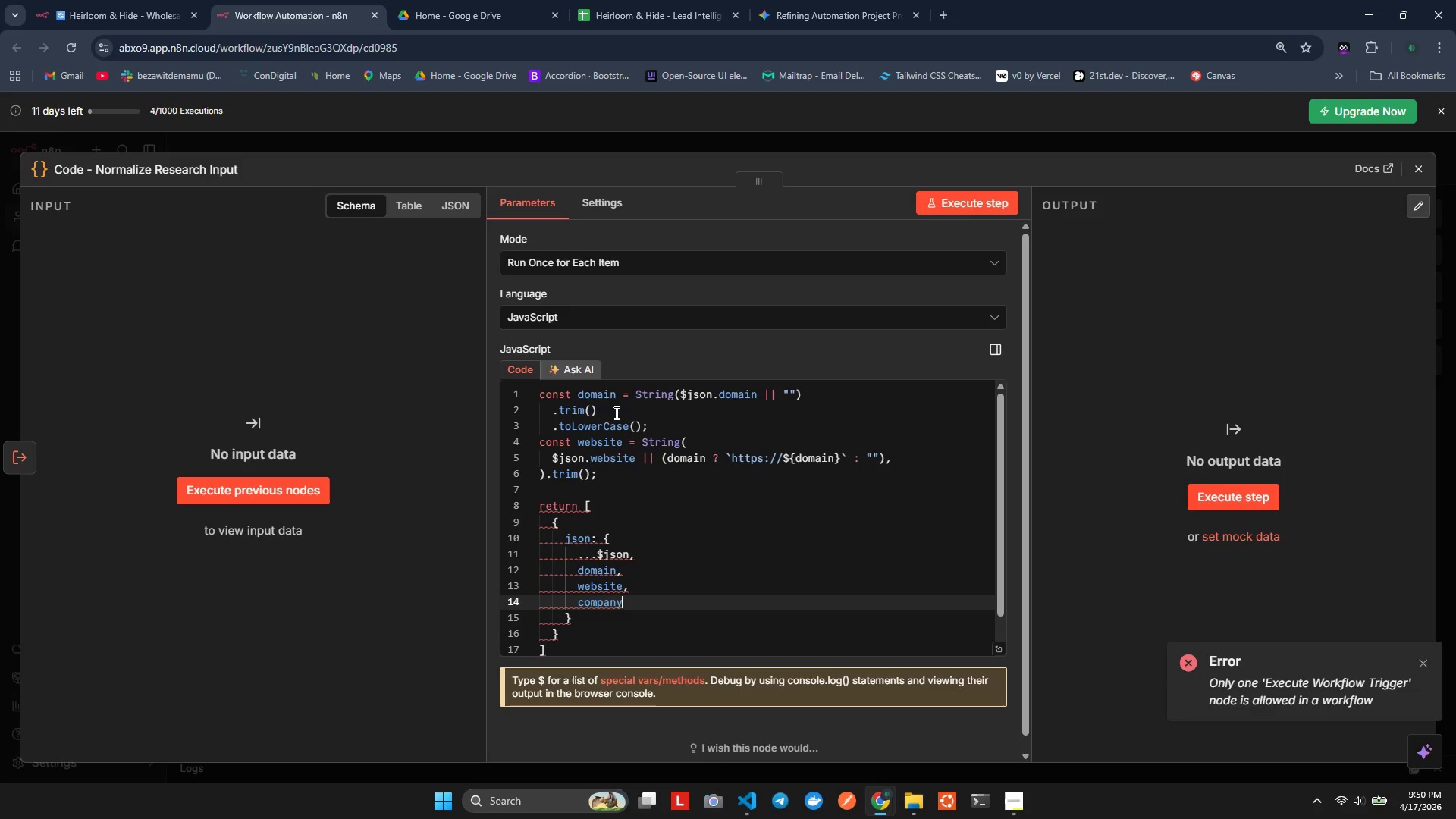 
hold_key(key=P, duration=0.33)
 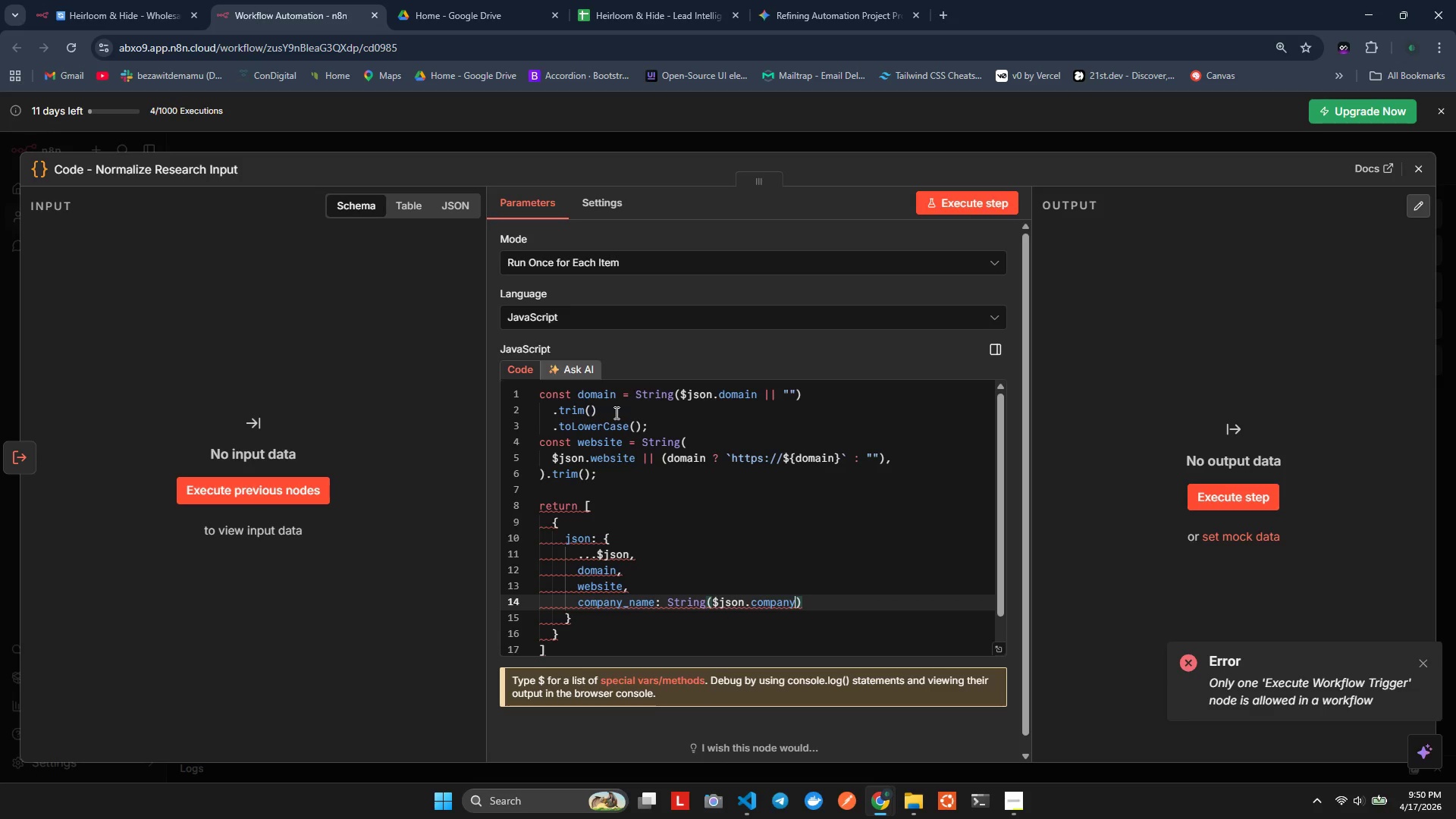 
key(ArrowRight)
 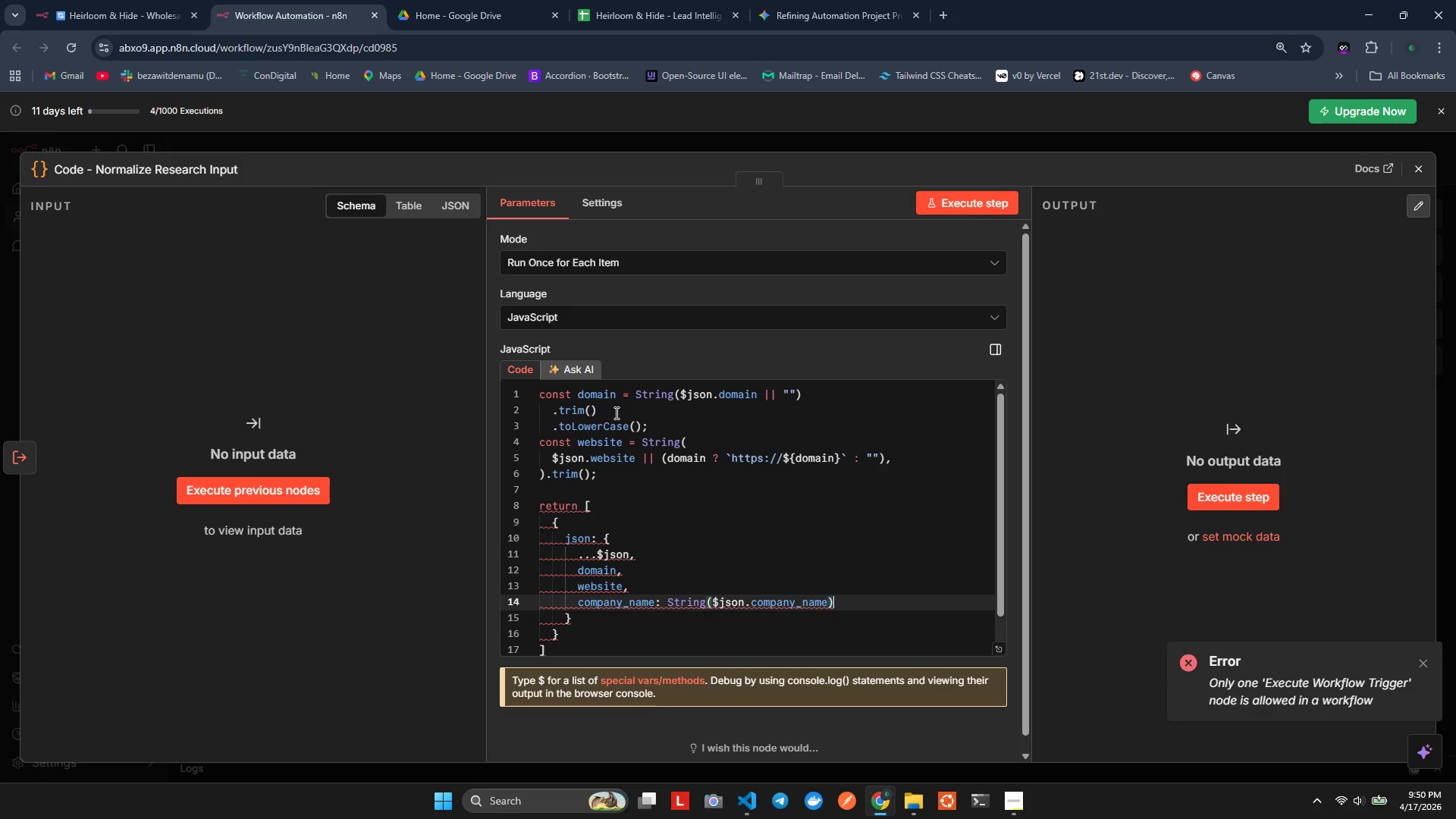 
key(Comma)
 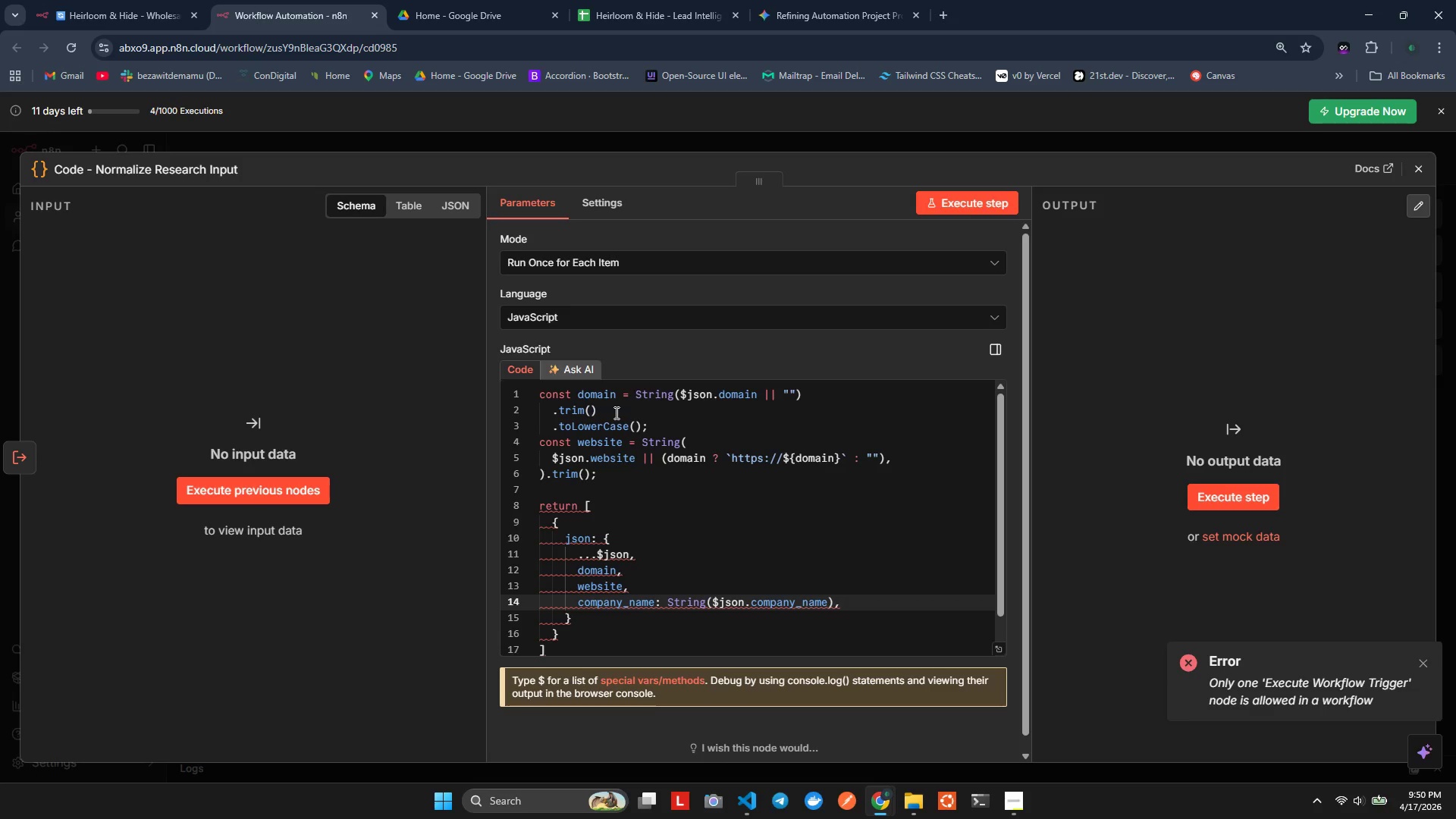 
key(ArrowLeft)
 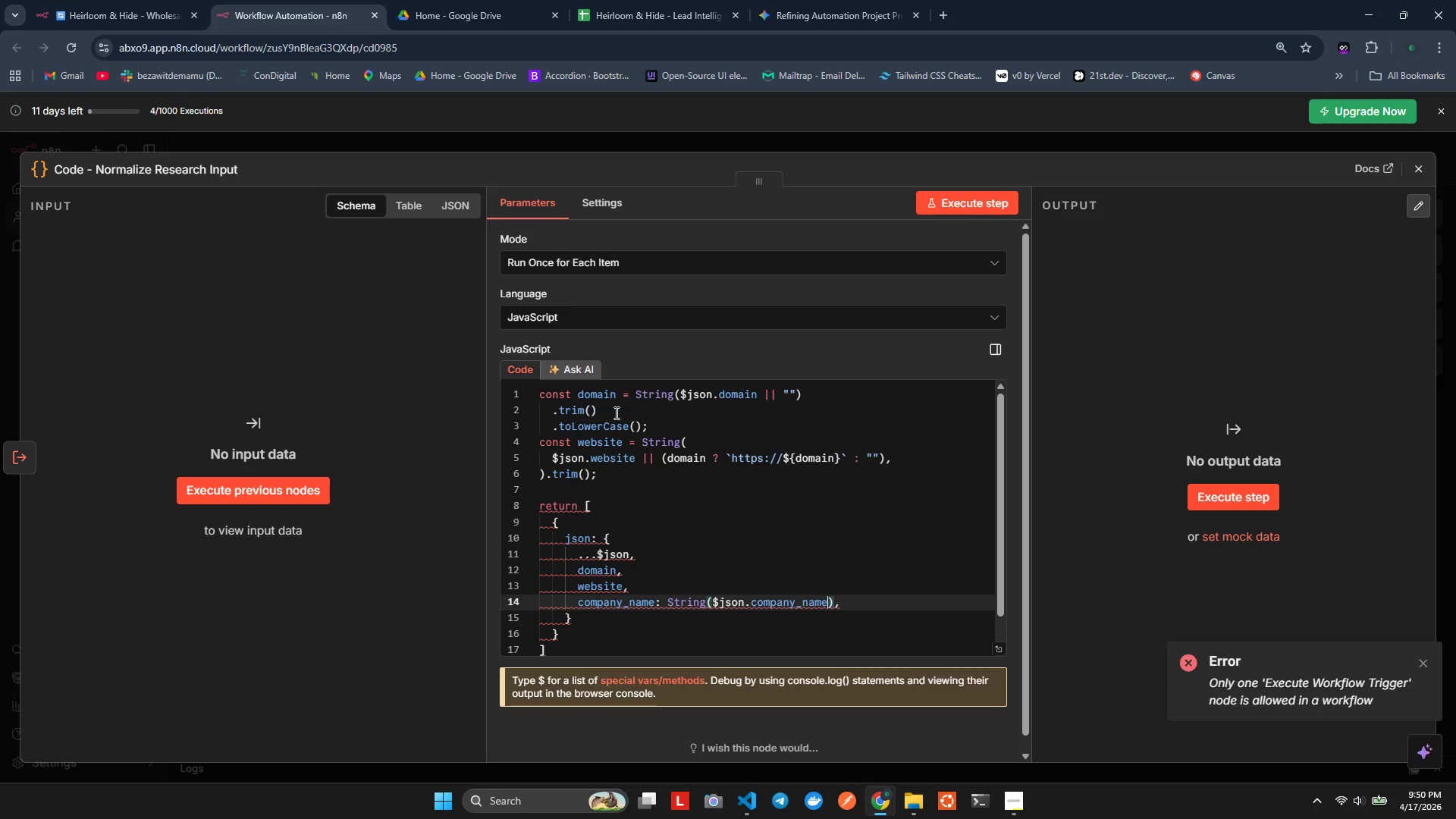 
key(ArrowLeft)
 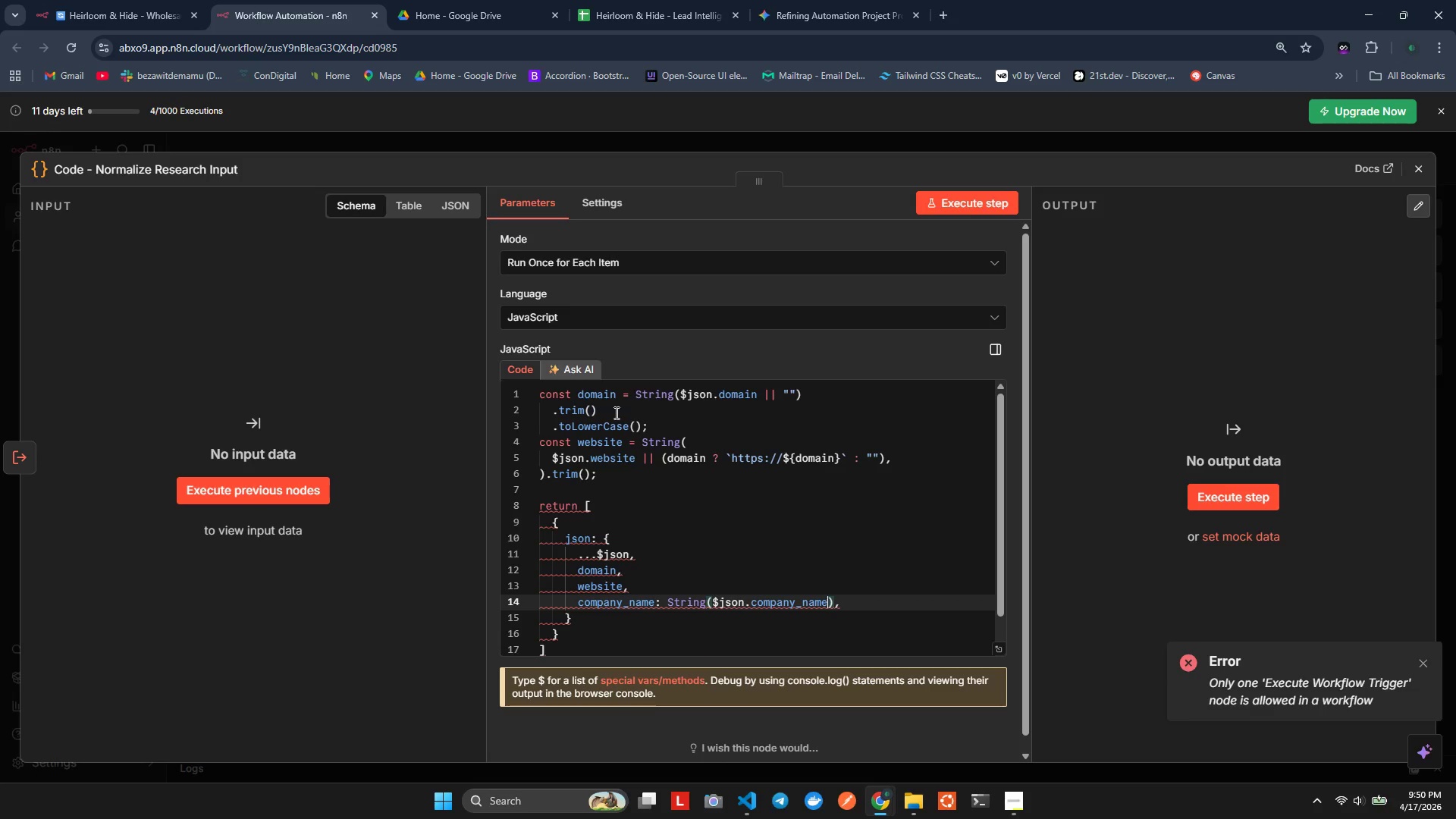 
hold_key(key=ShiftLeft, duration=0.55)
 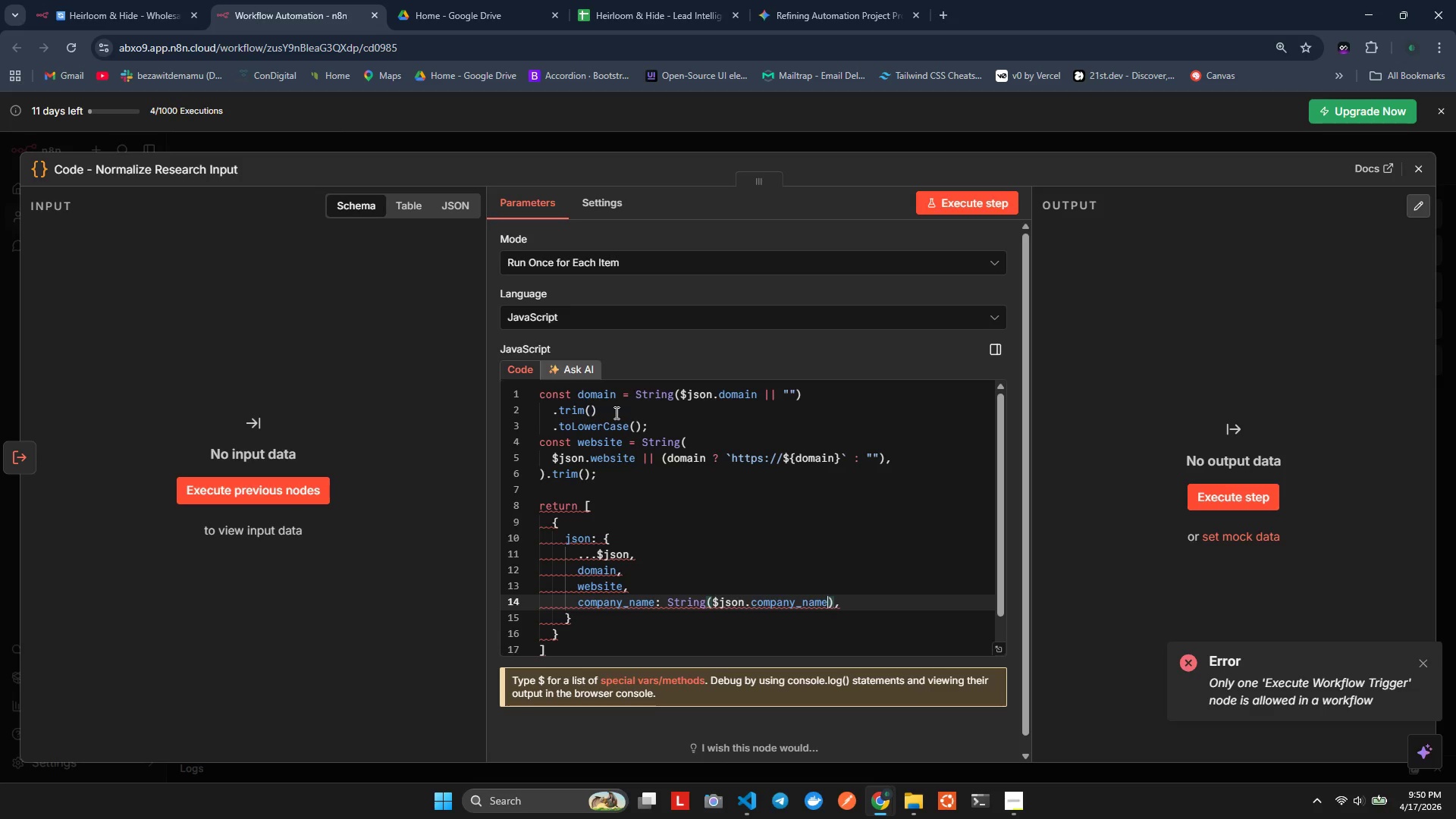 
key(Shift+Backslash)
 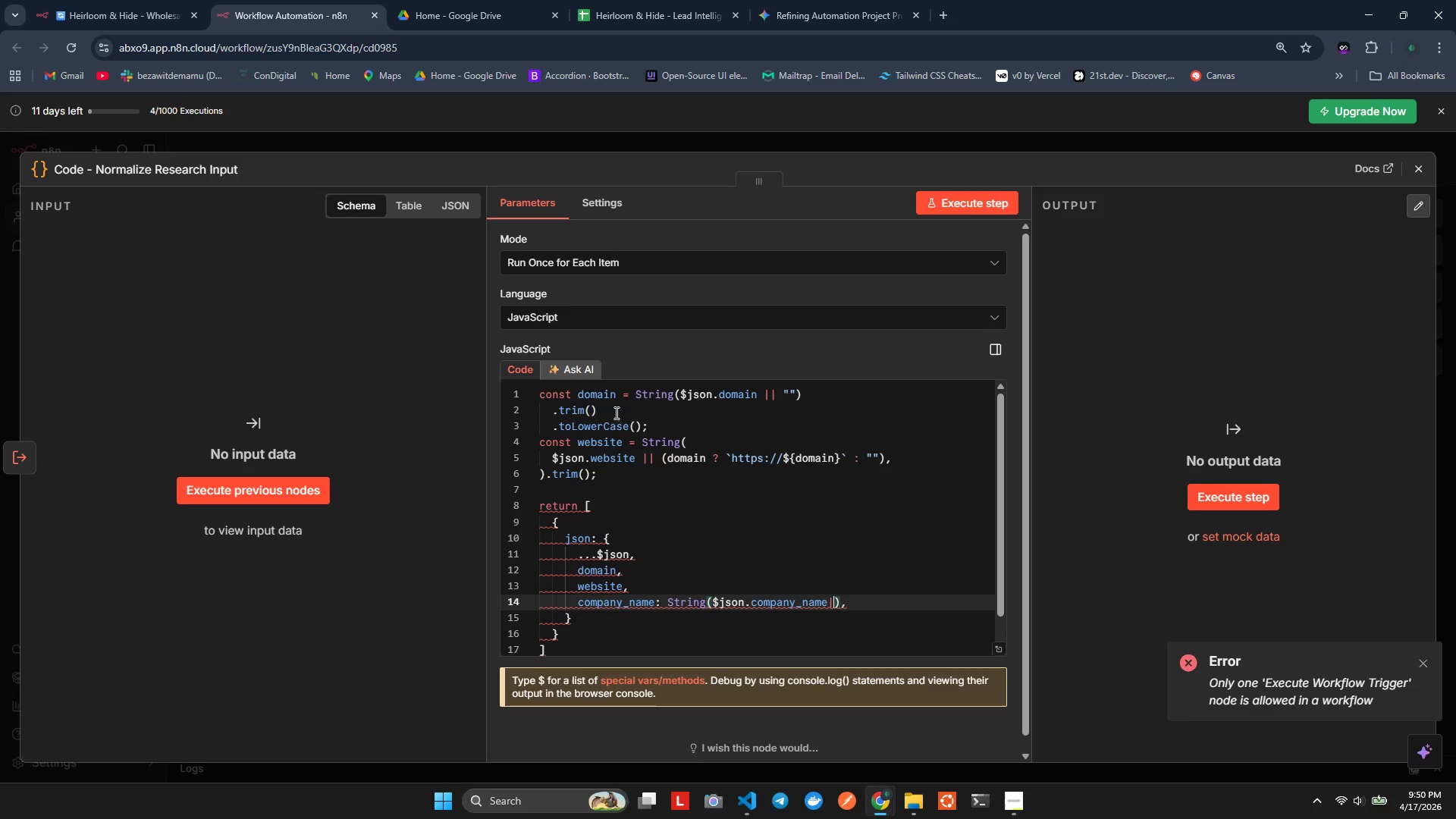 
key(Shift+Backslash)
 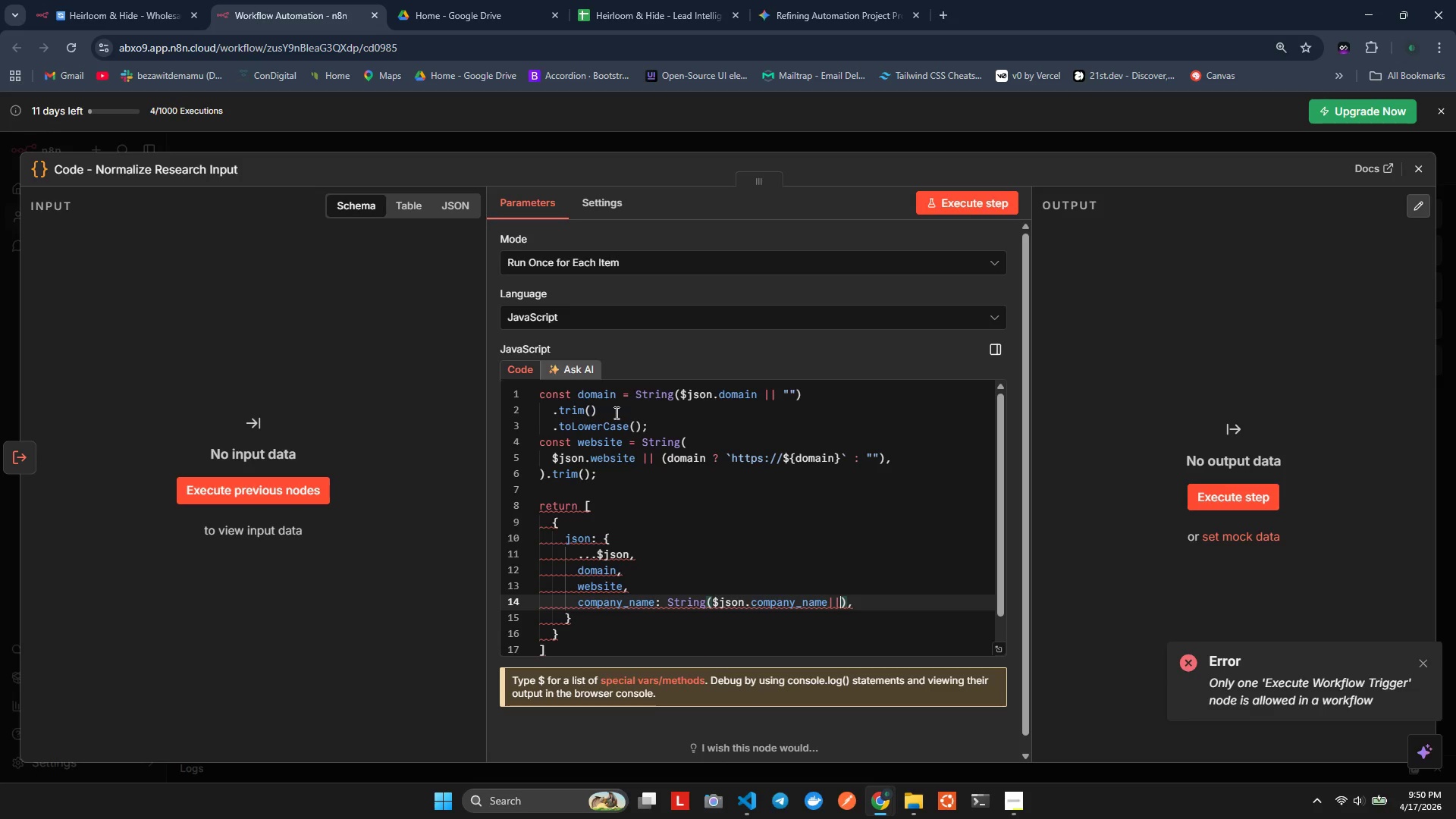 
key(Shift+Quote)
 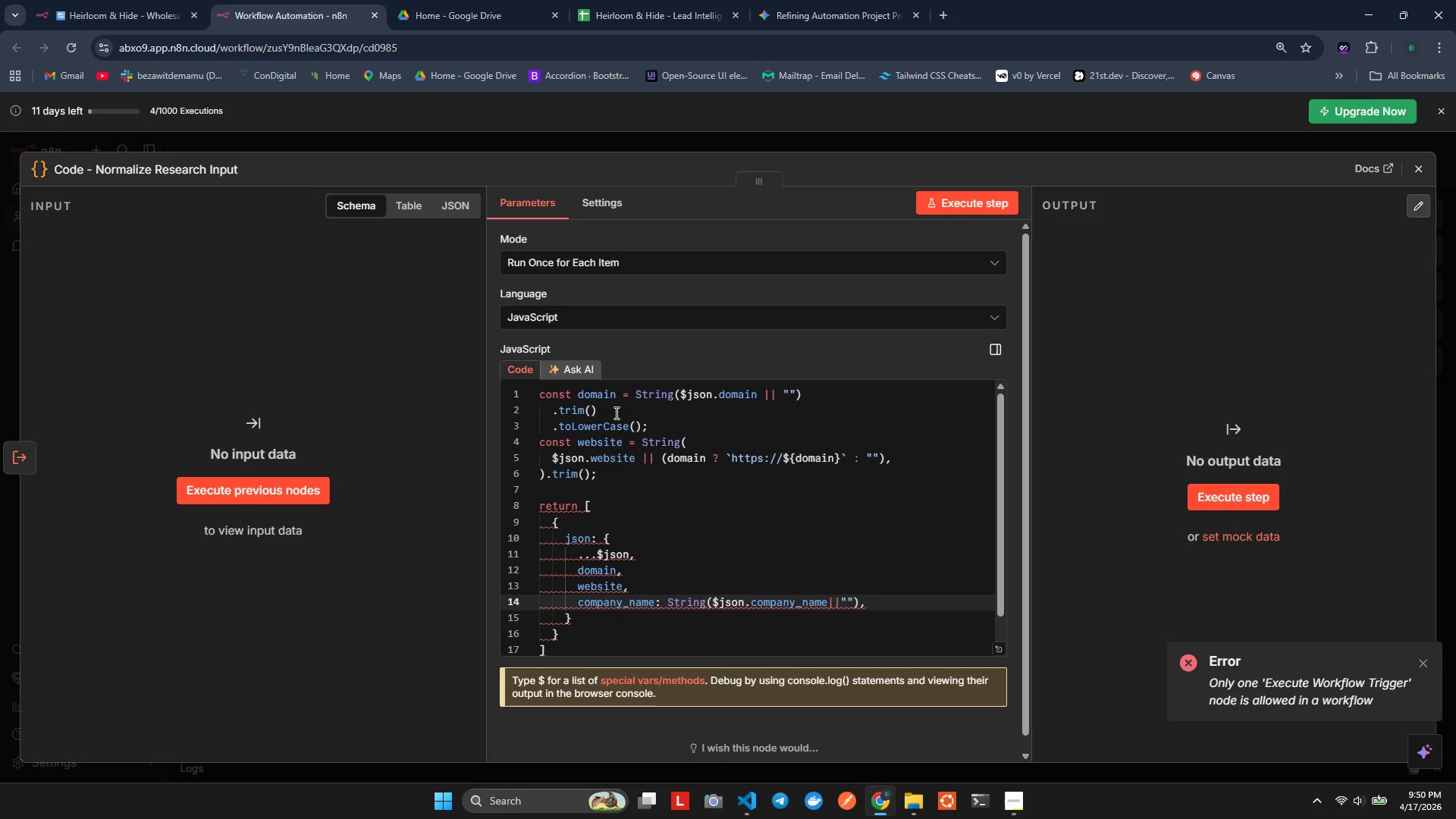 
key(ArrowRight)
 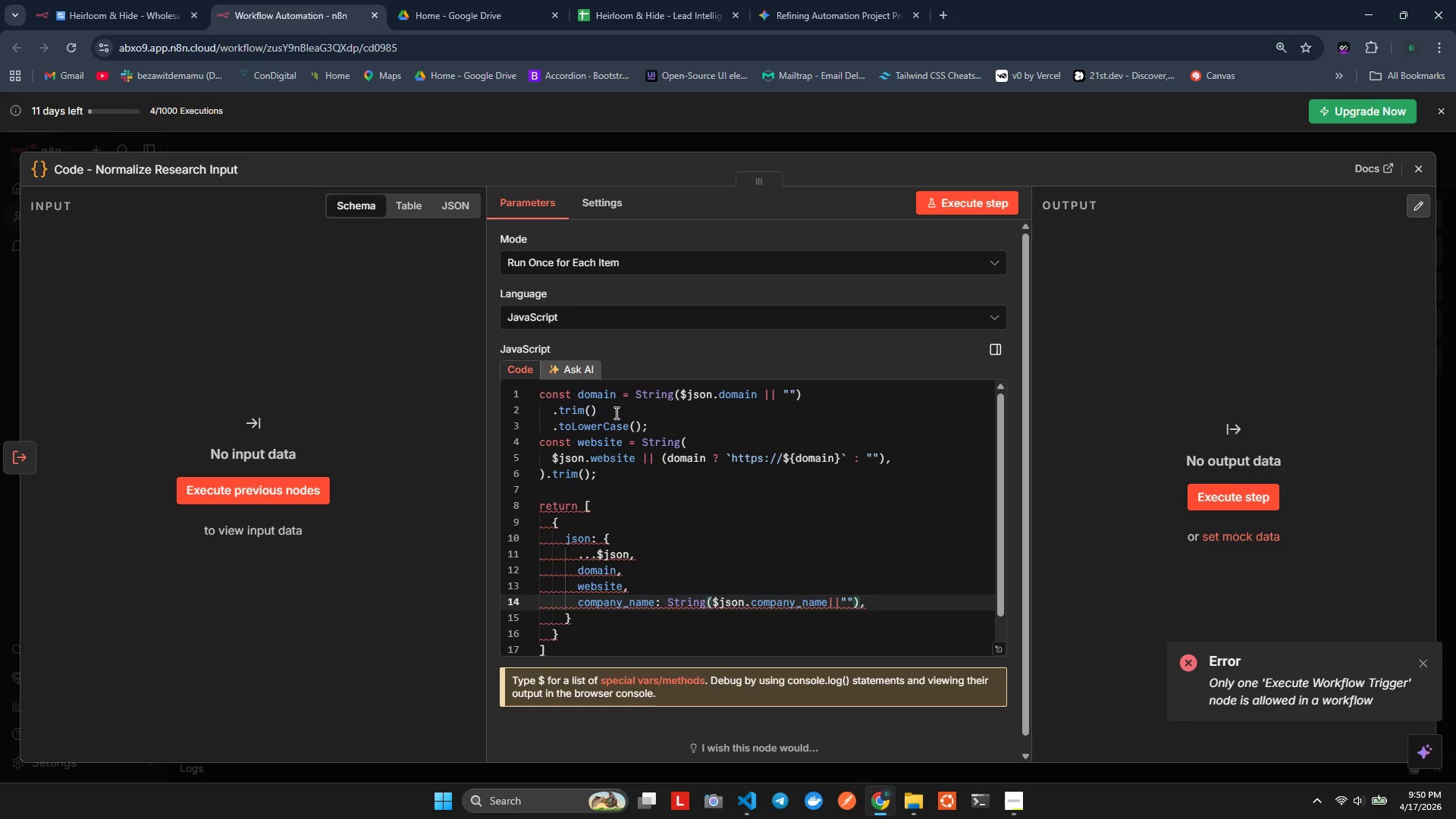 
key(ArrowRight)
 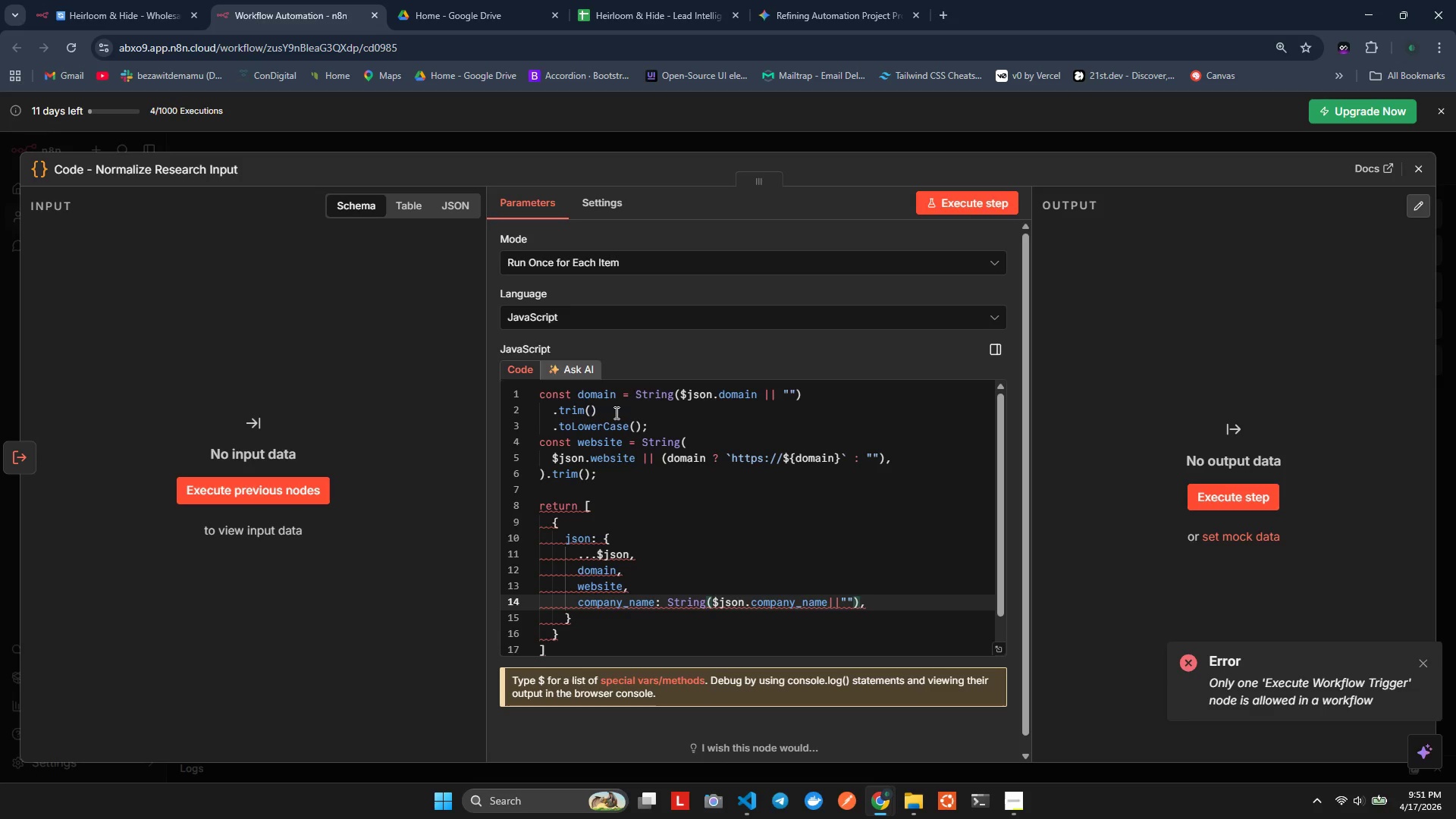 
type(.tr)
 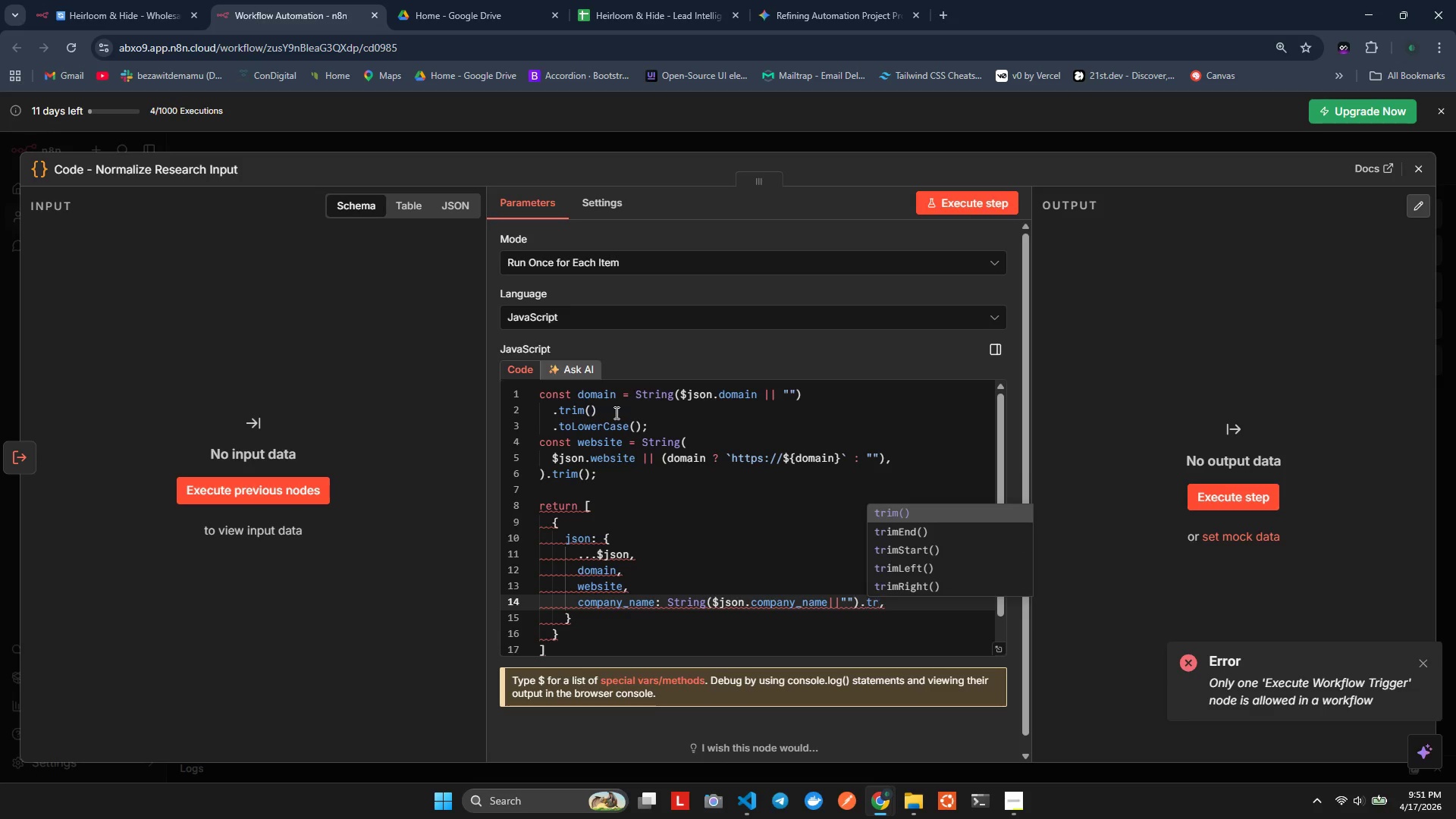 
key(Enter)
 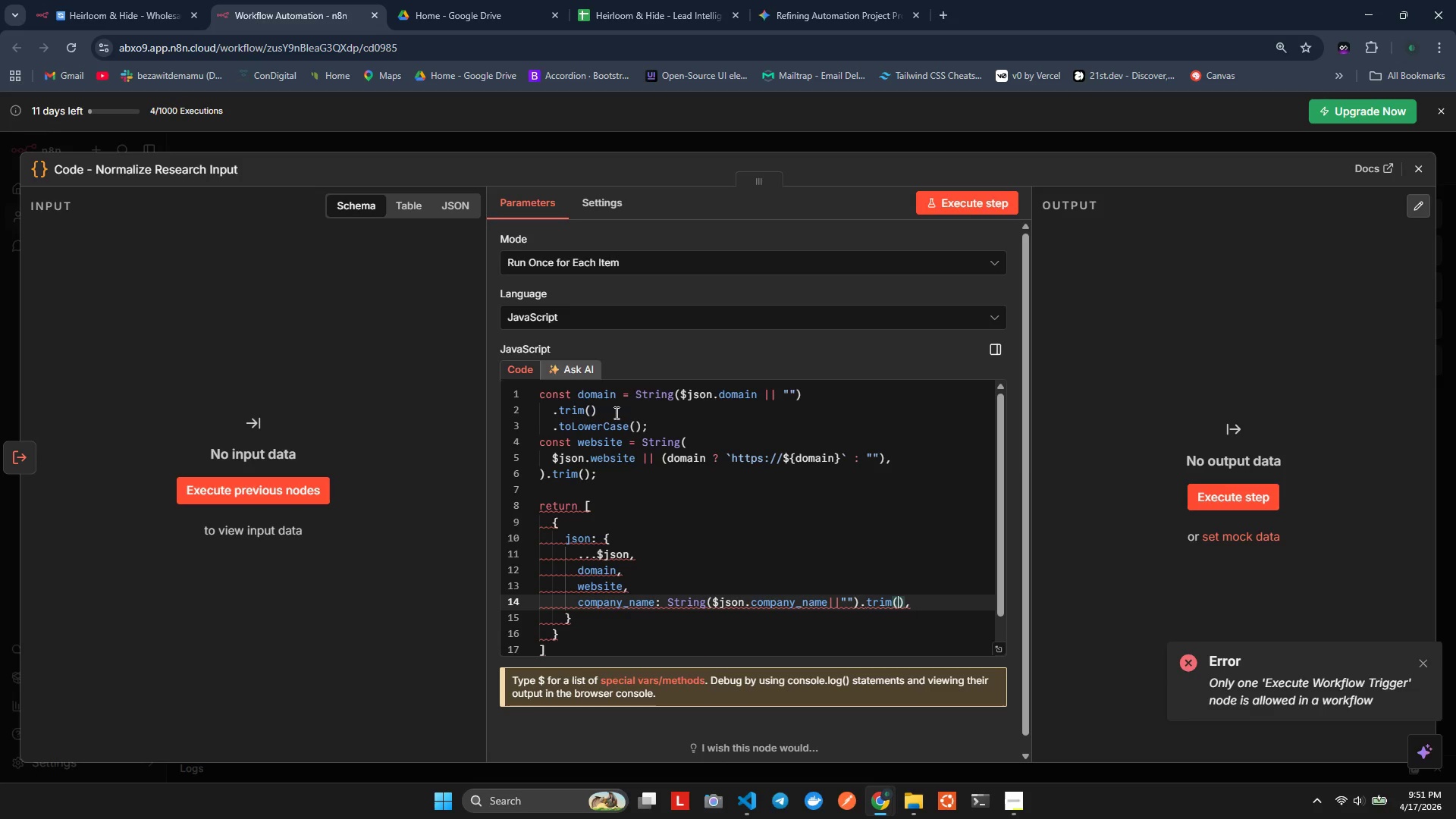 
key(Alt+AltLeft)
 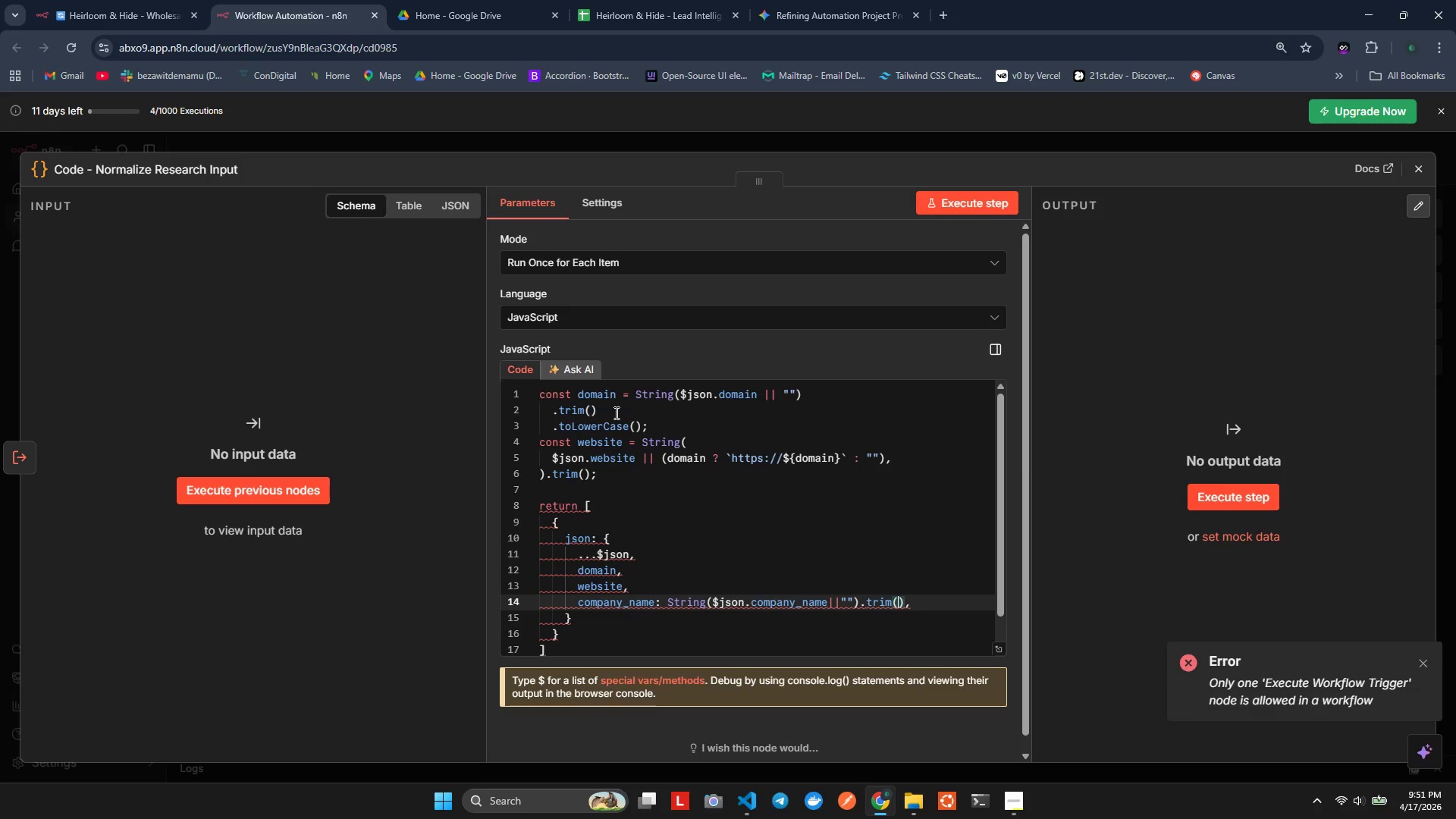 
key(Alt+Shift+ShiftLeft)
 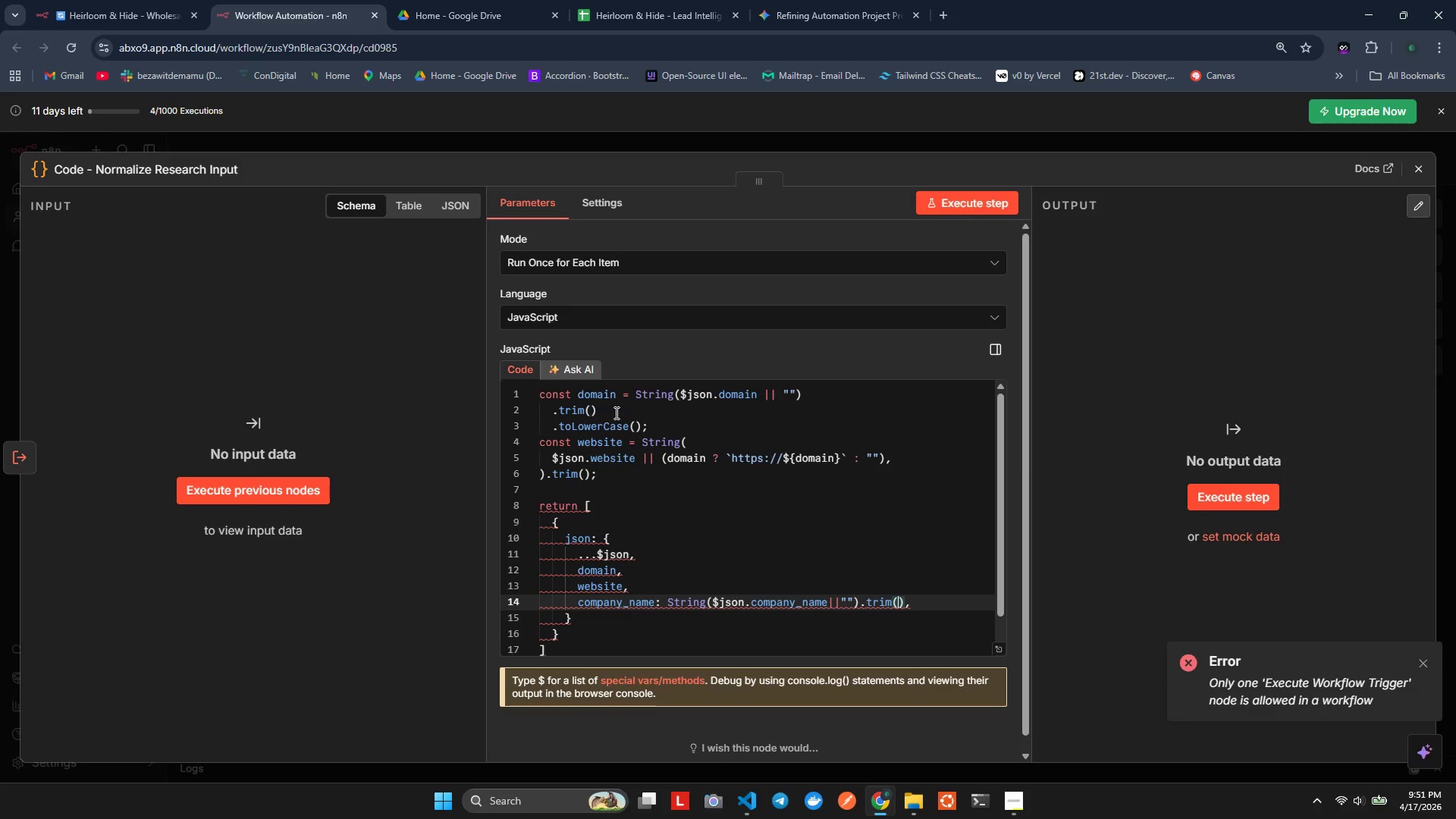 
key(Alt+Shift+F)
 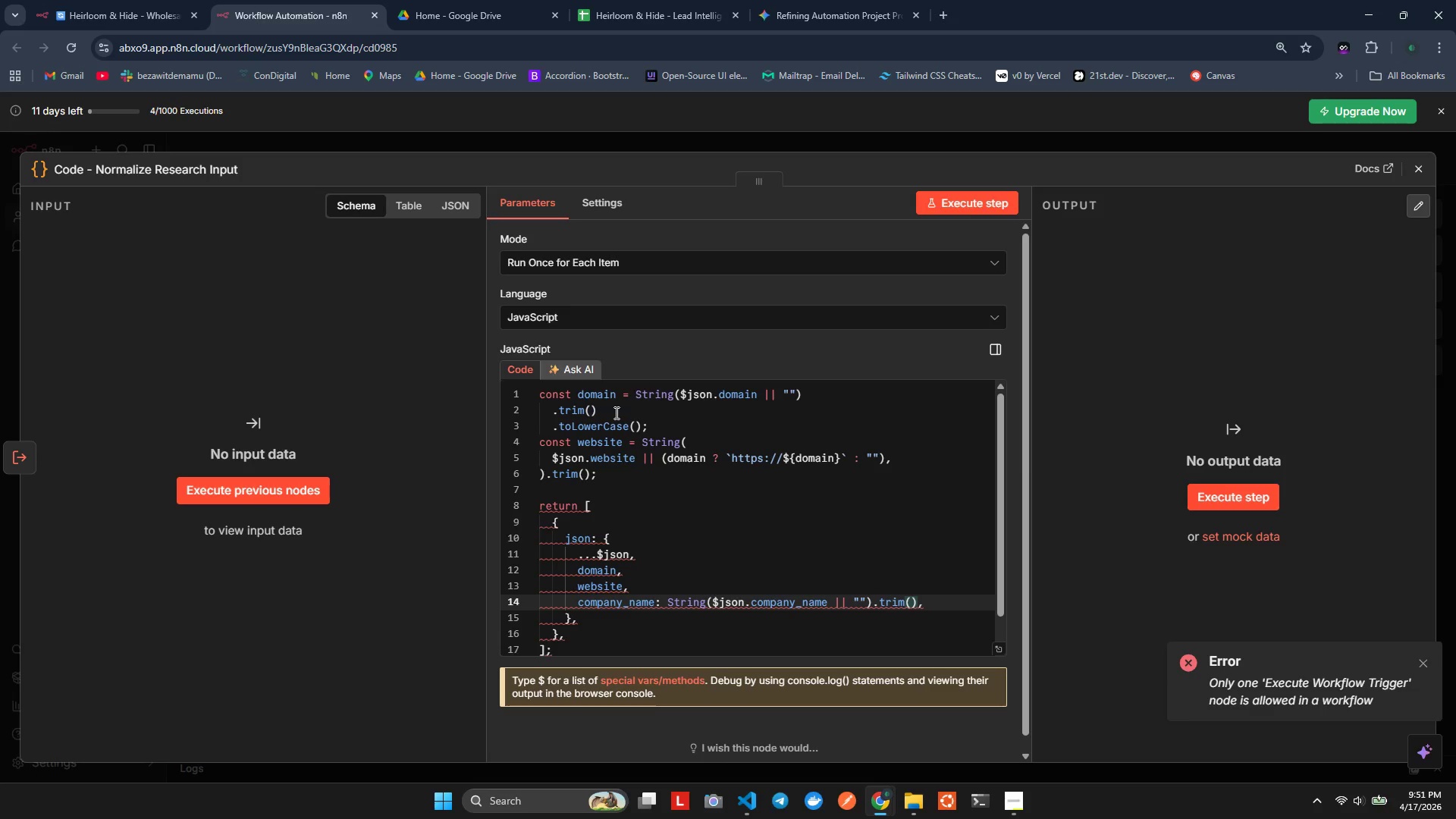 
key(ArrowRight)
 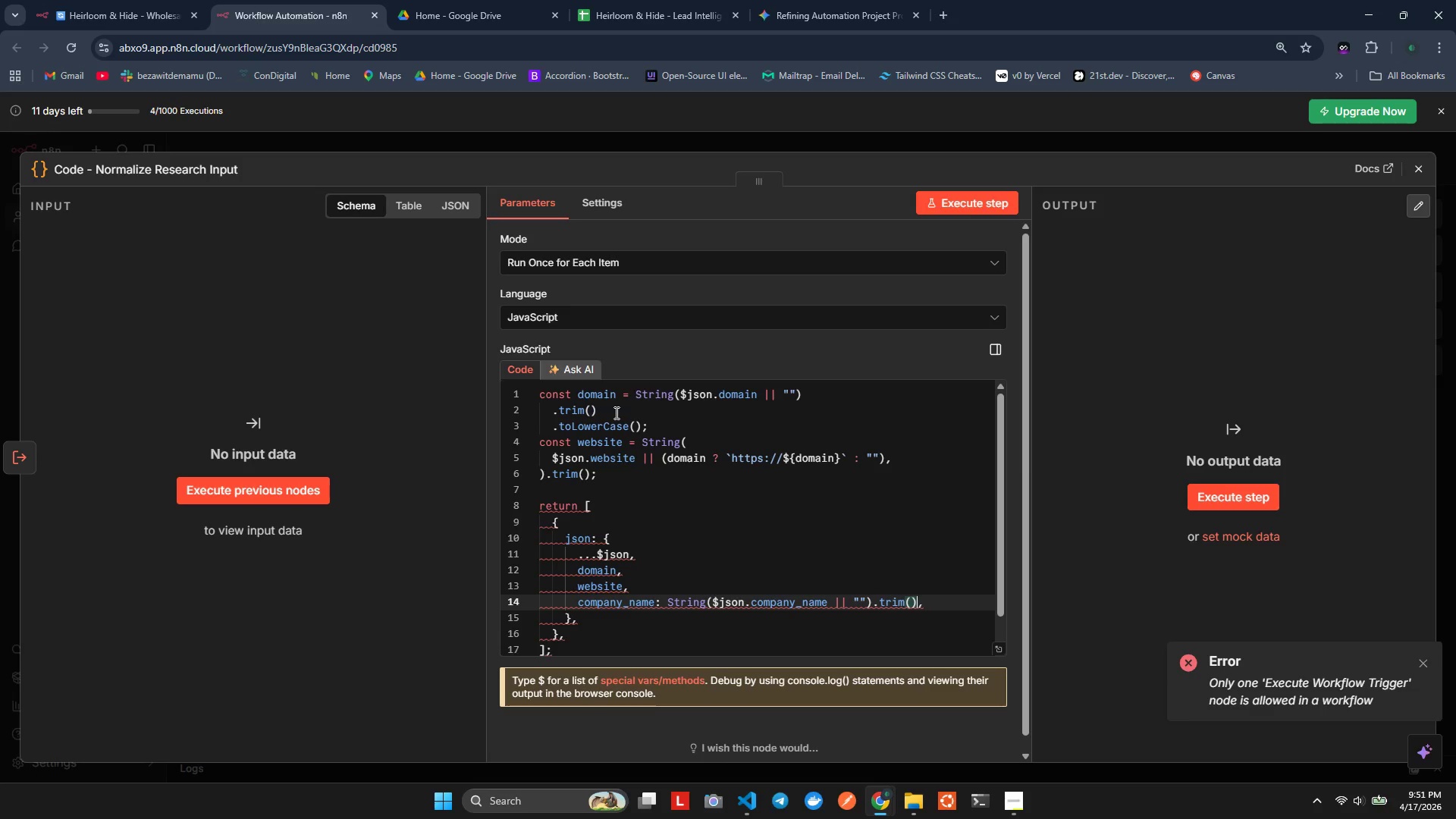 
key(ArrowRight)
 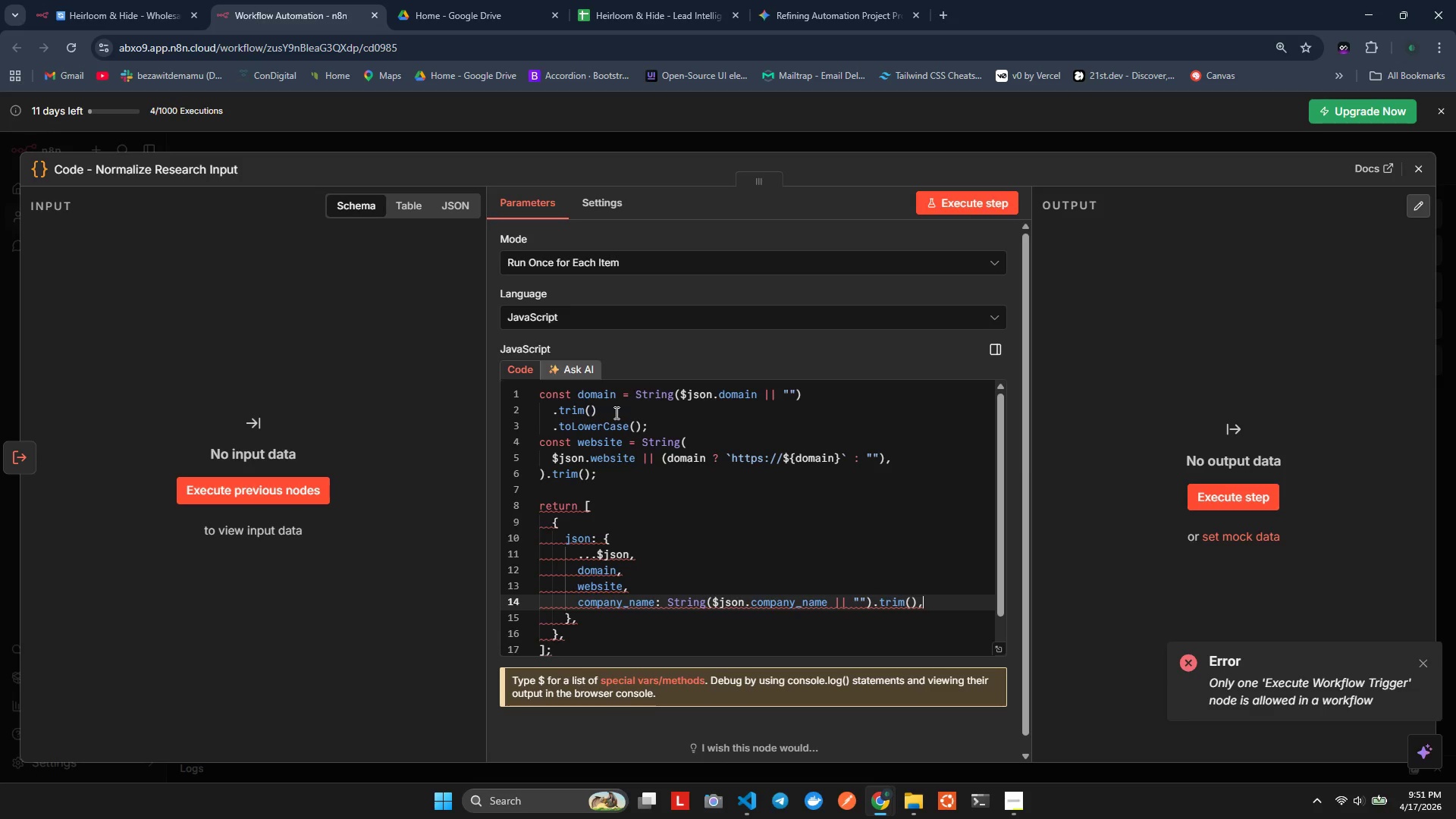 
key(Enter)
 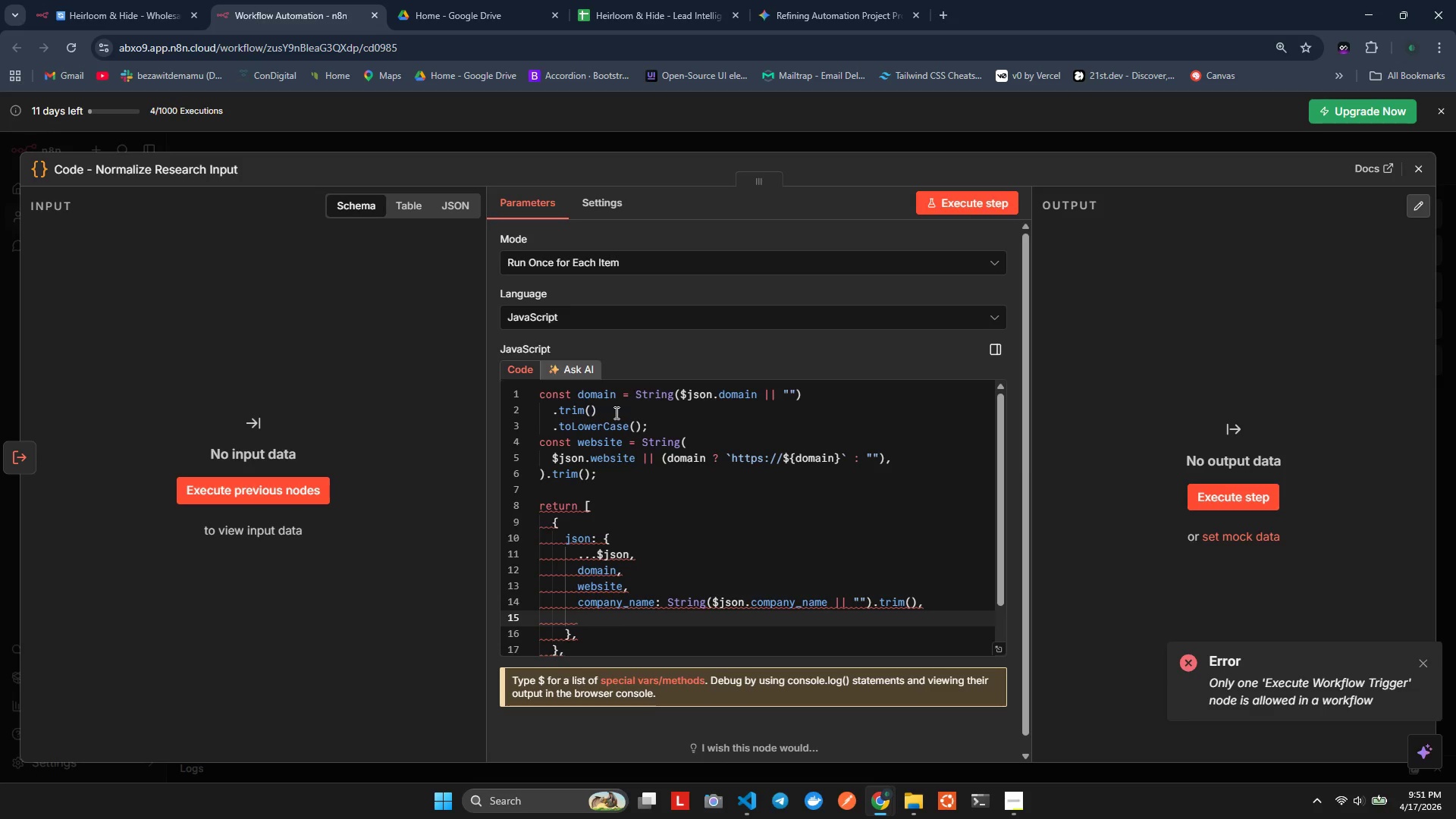 
type(rea)
key(Backspace)
type(re)
key(Backspace)
key(Backspace)
type(search_stat)
key(Backspace)
type(rted_at: ew Date()
 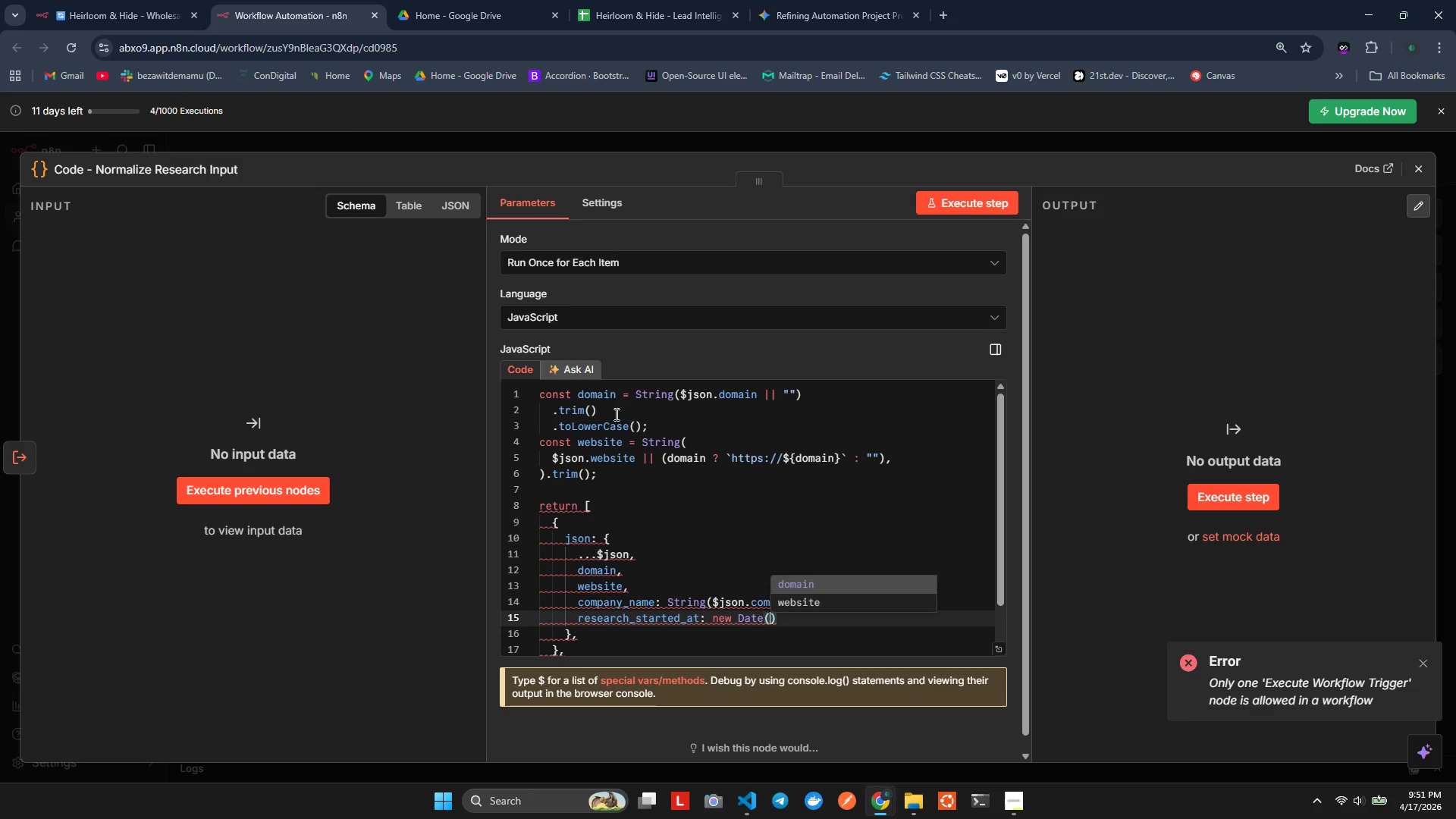 
 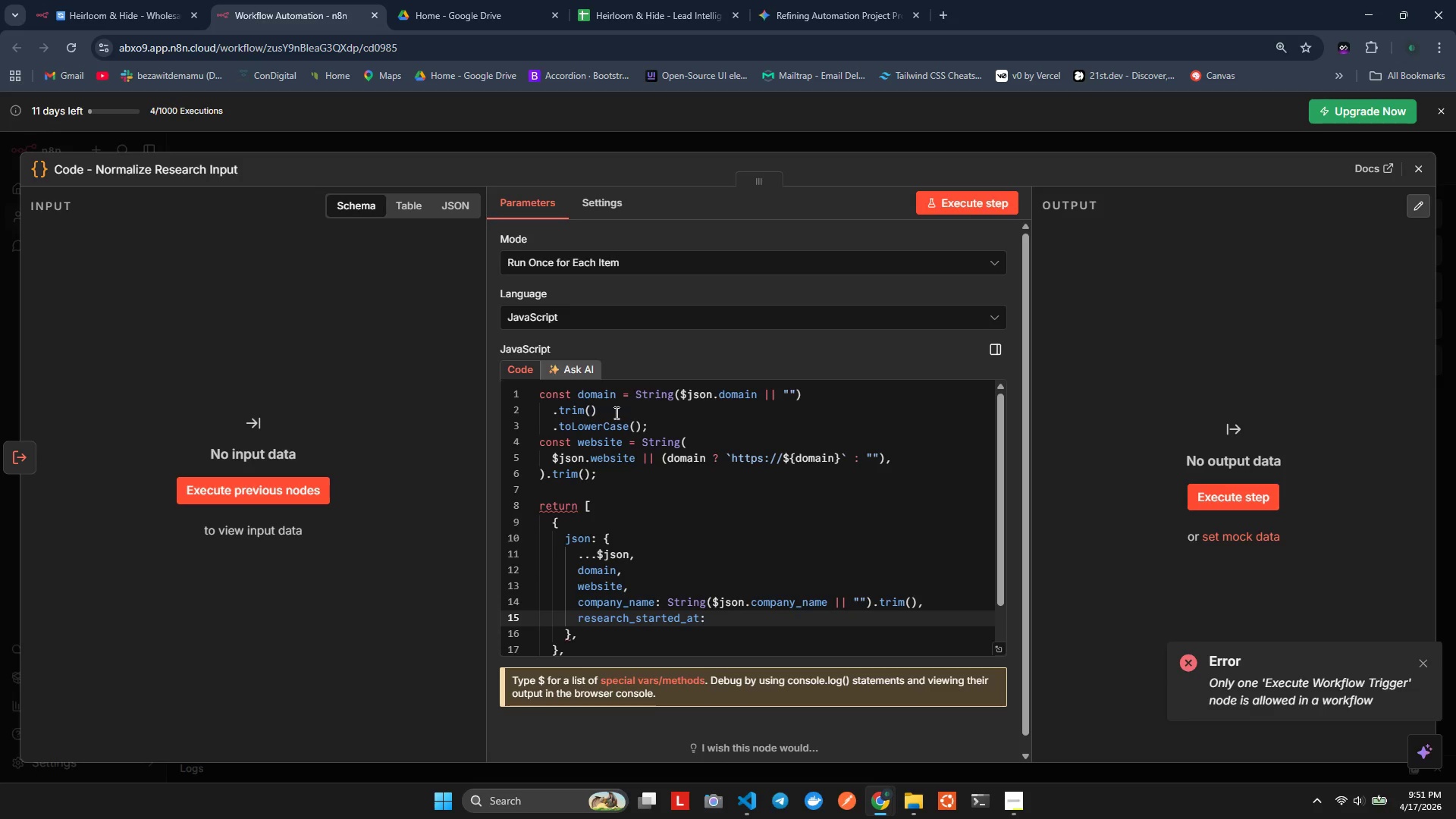 
hold_key(key=N, duration=0.31)
 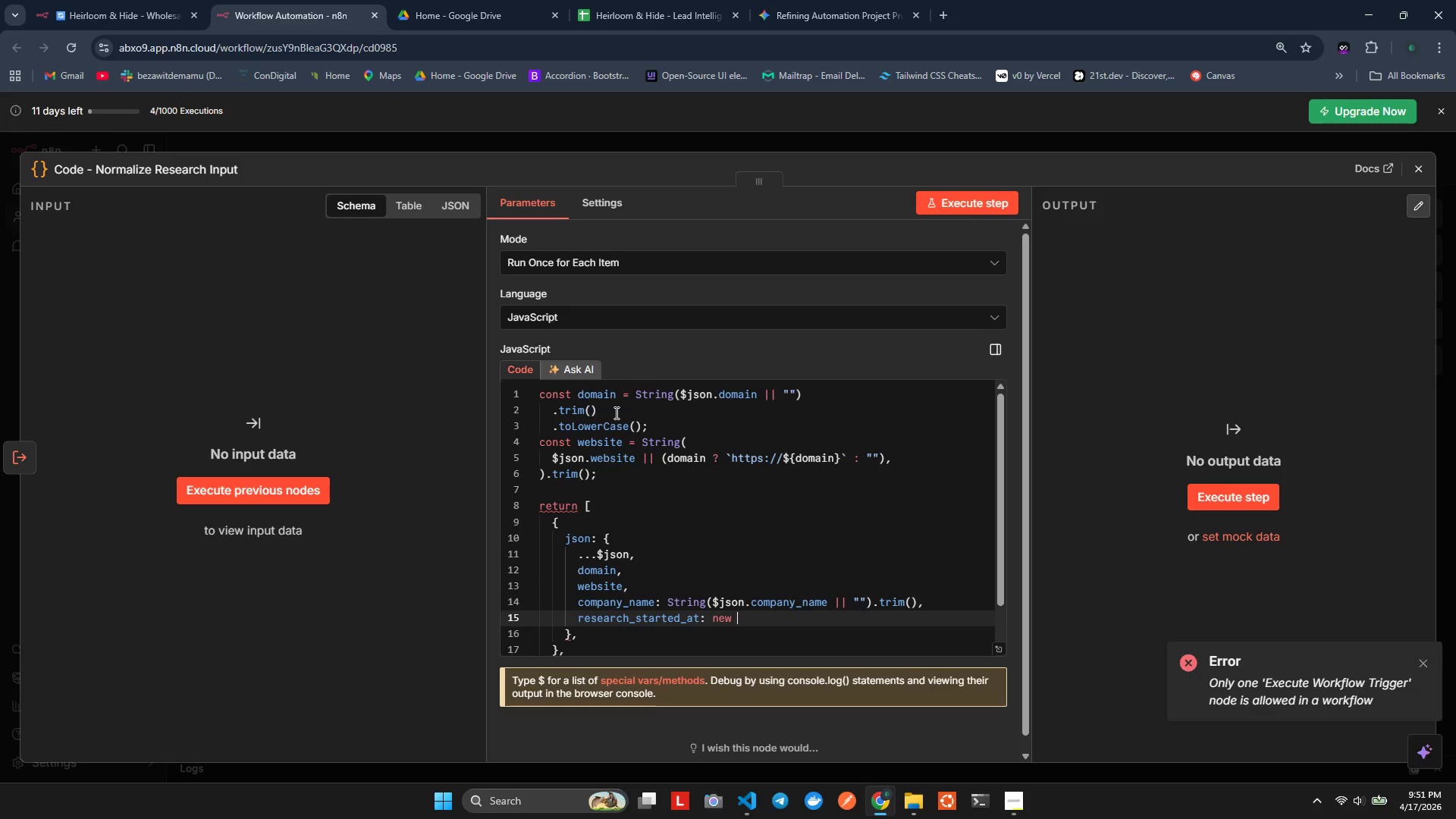 
key(ArrowRight)
 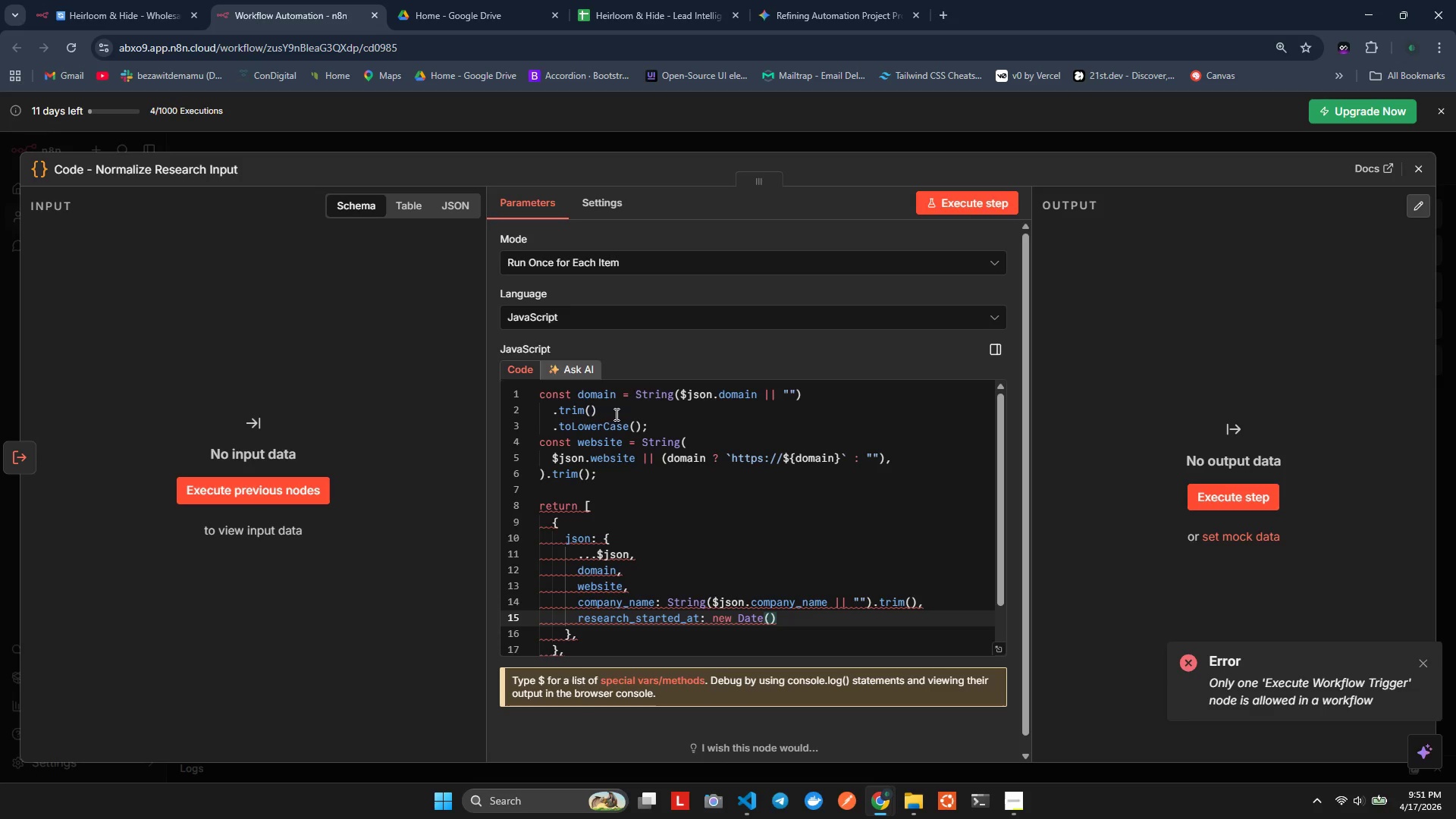 
type(.toISO)
 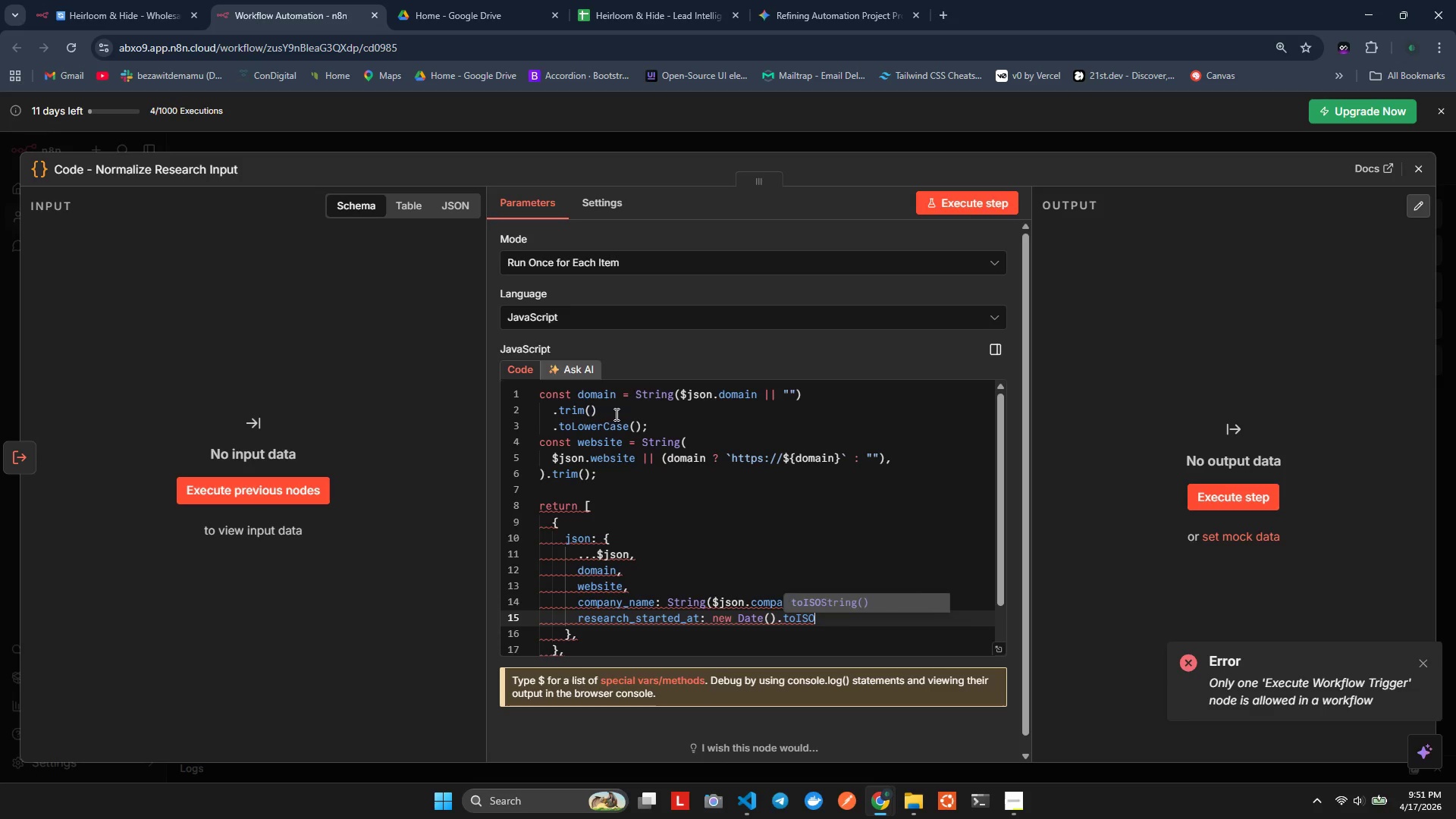 
 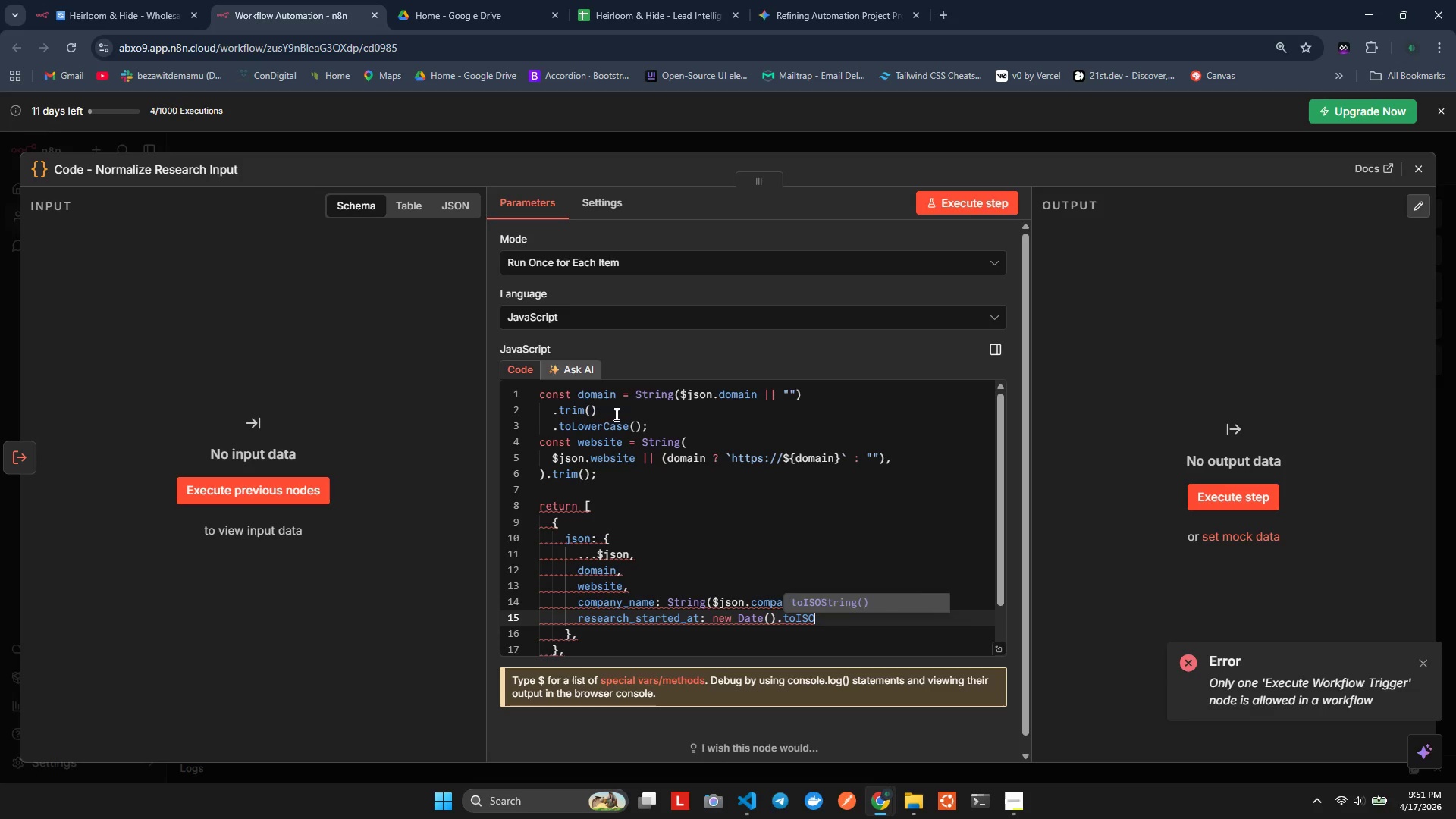 
key(Enter)
 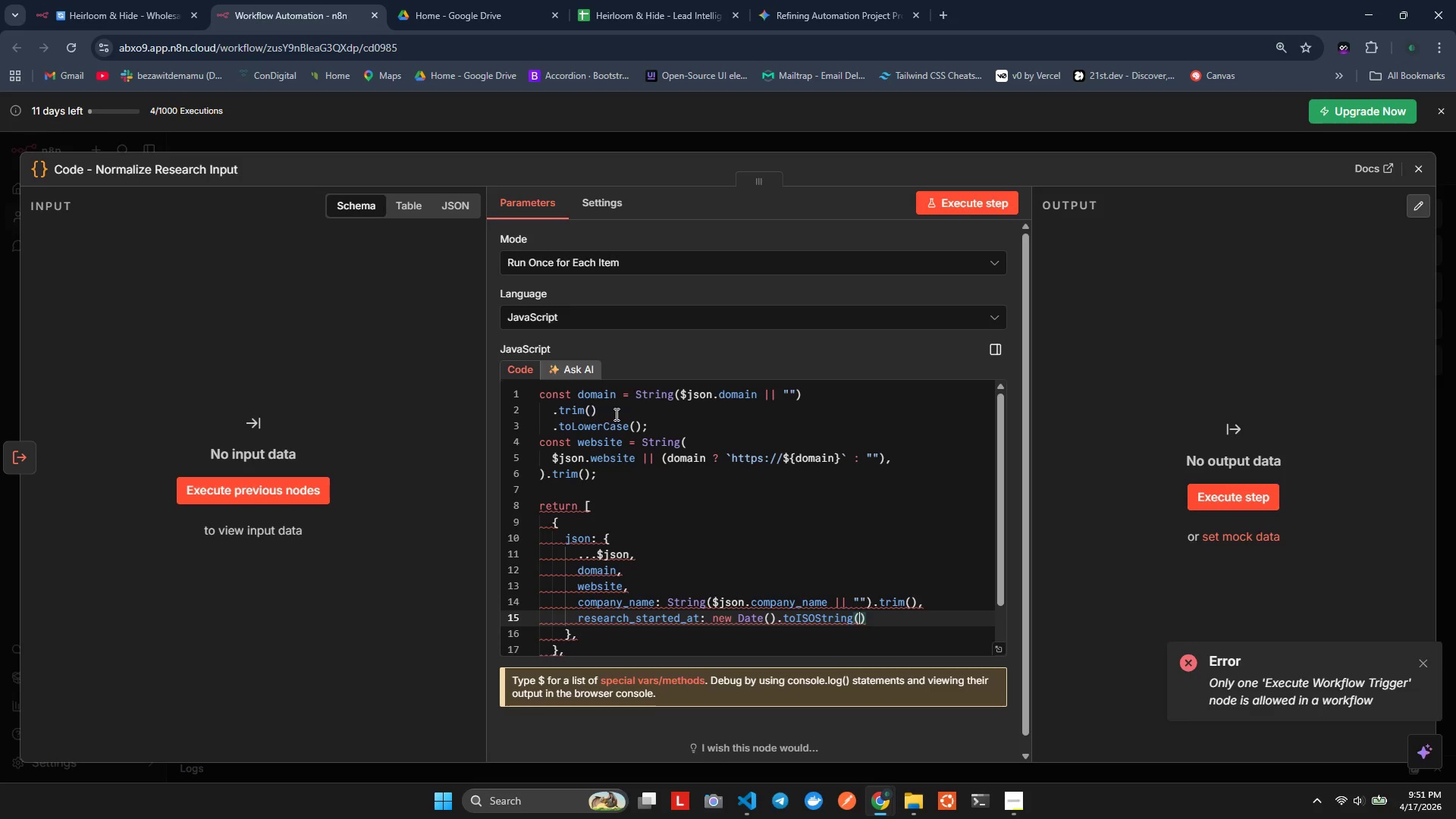 
key(Alt+AltLeft)
 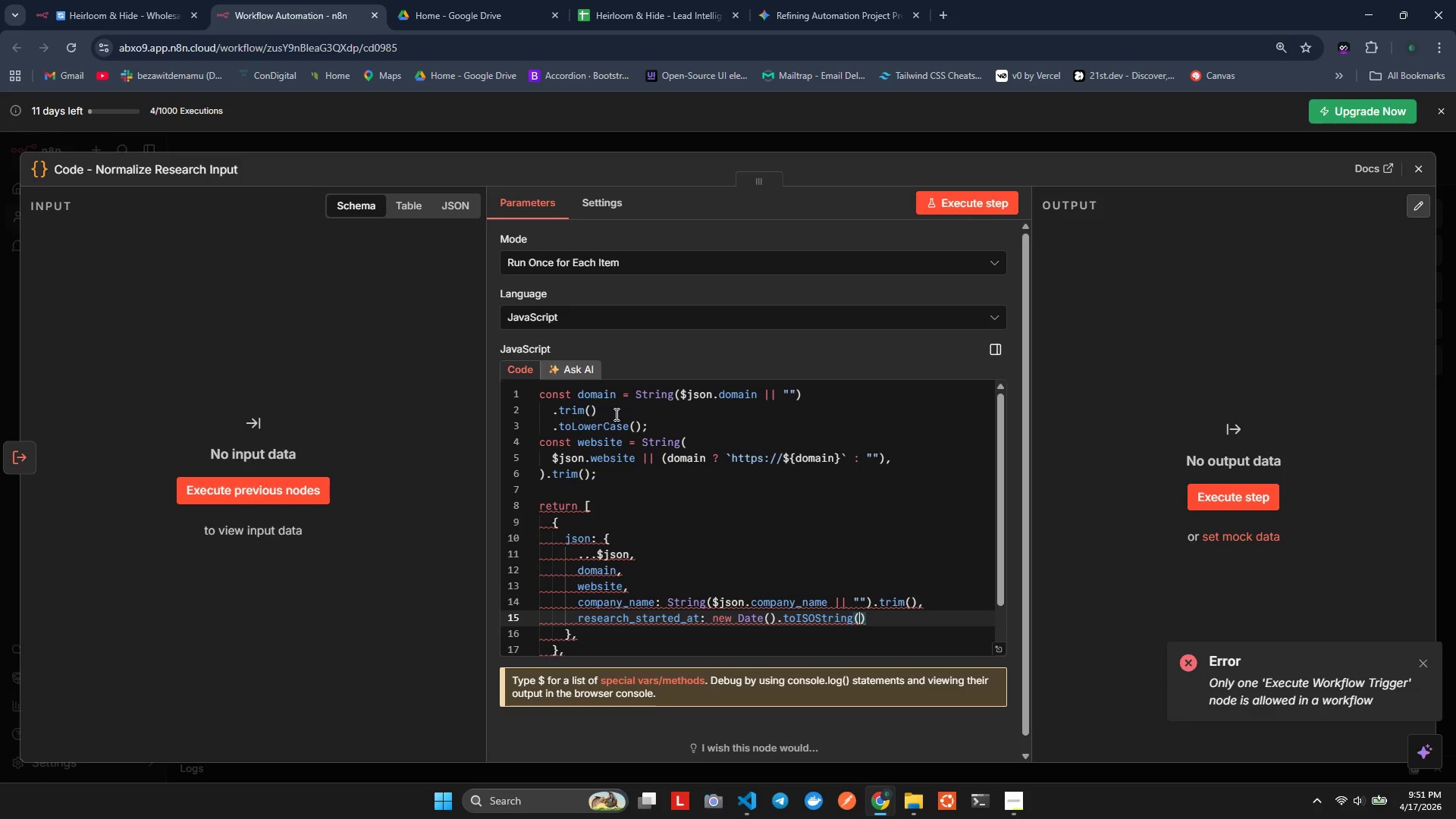 
key(Alt+Shift+F)
 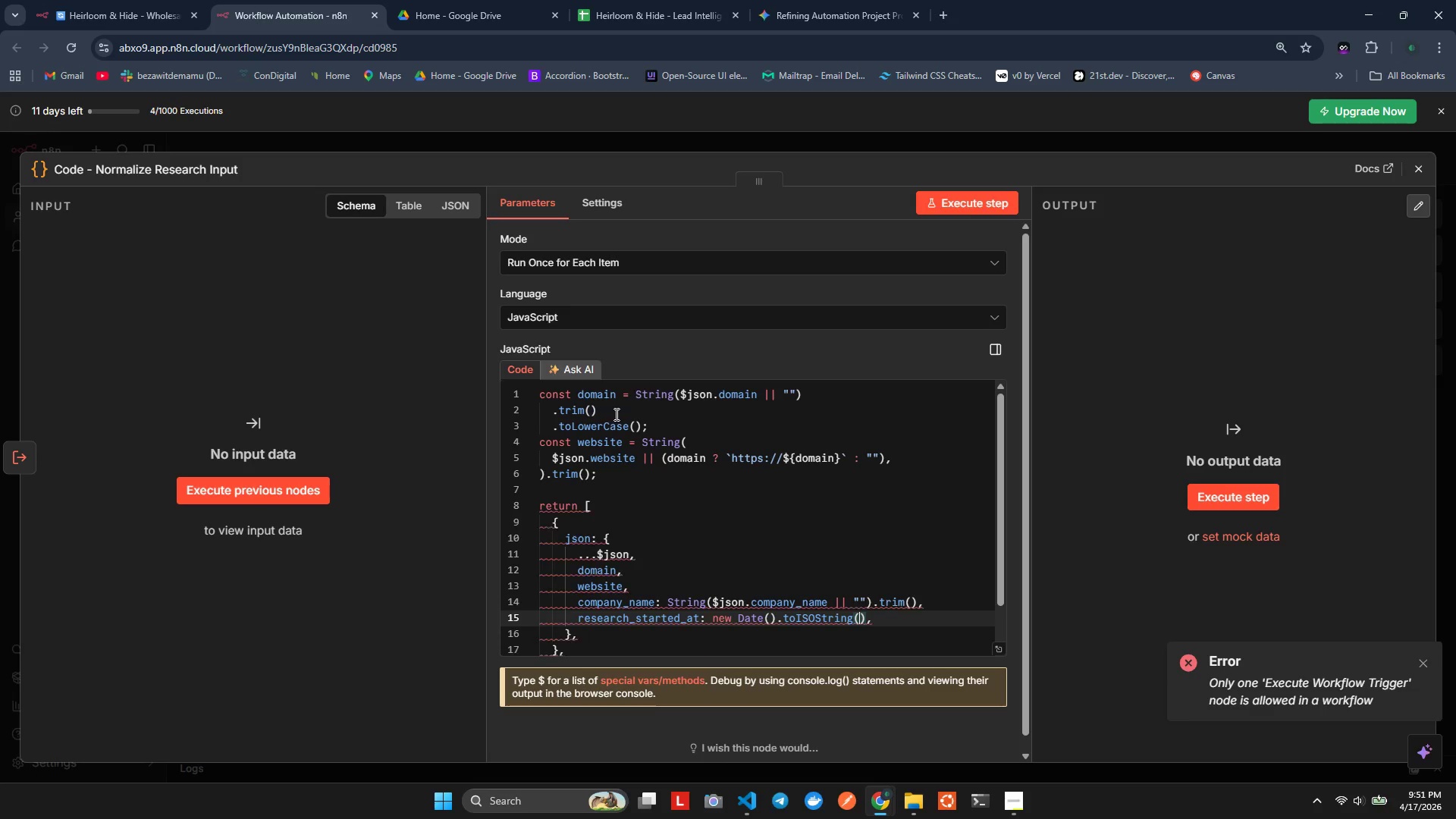 
key(Control+S)
 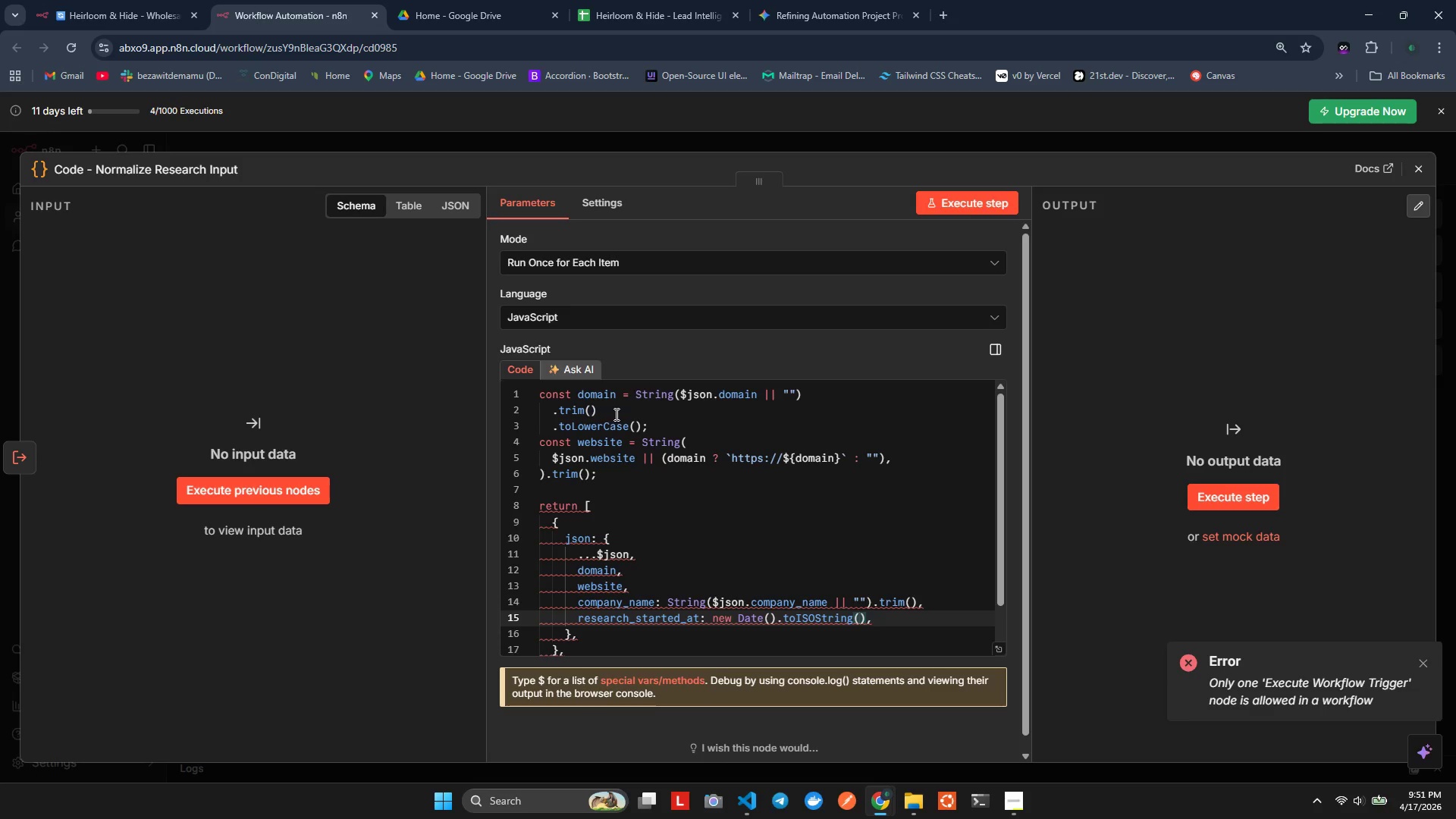 
key(ArrowDown)
 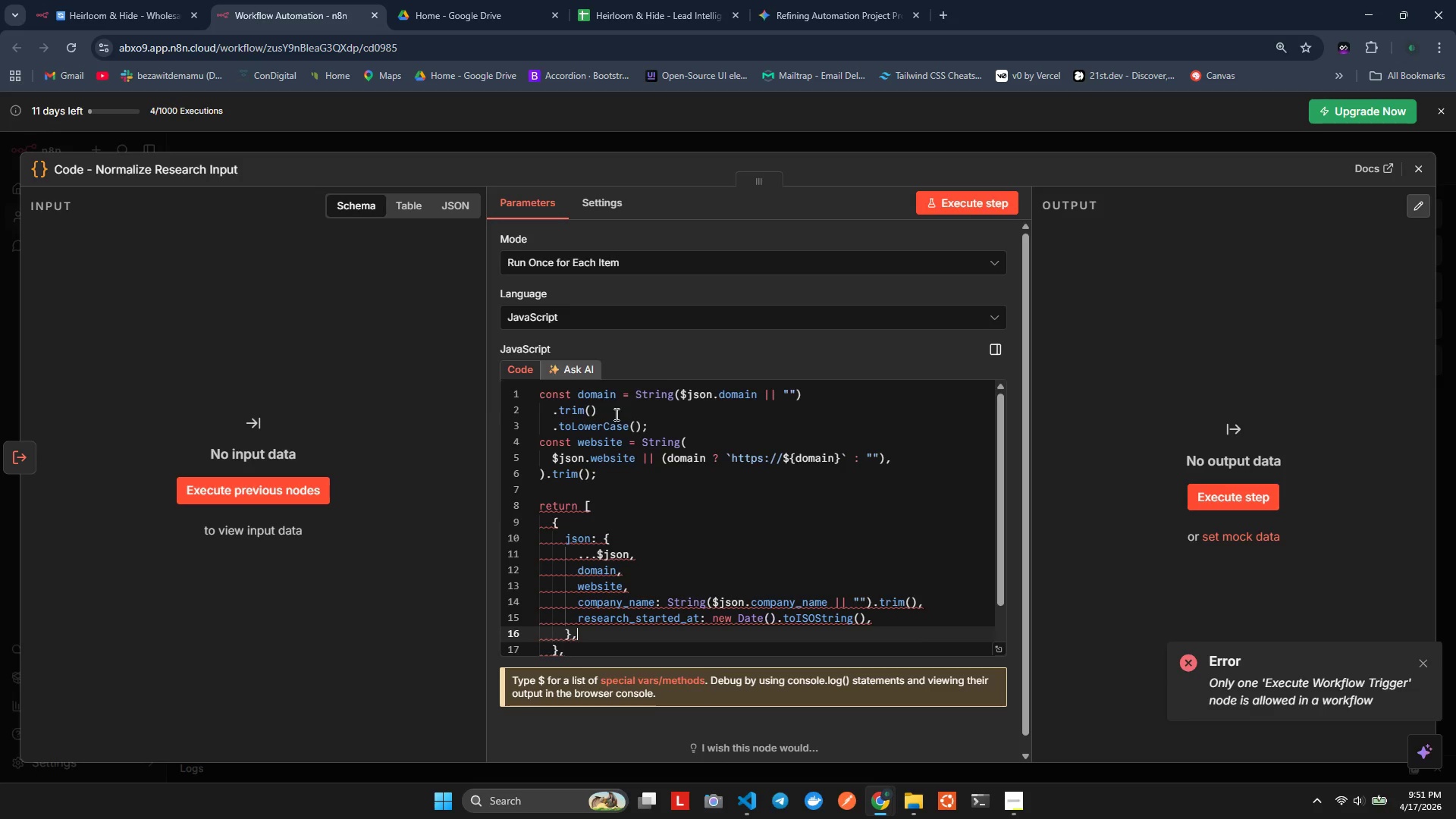 
key(ArrowDown)
 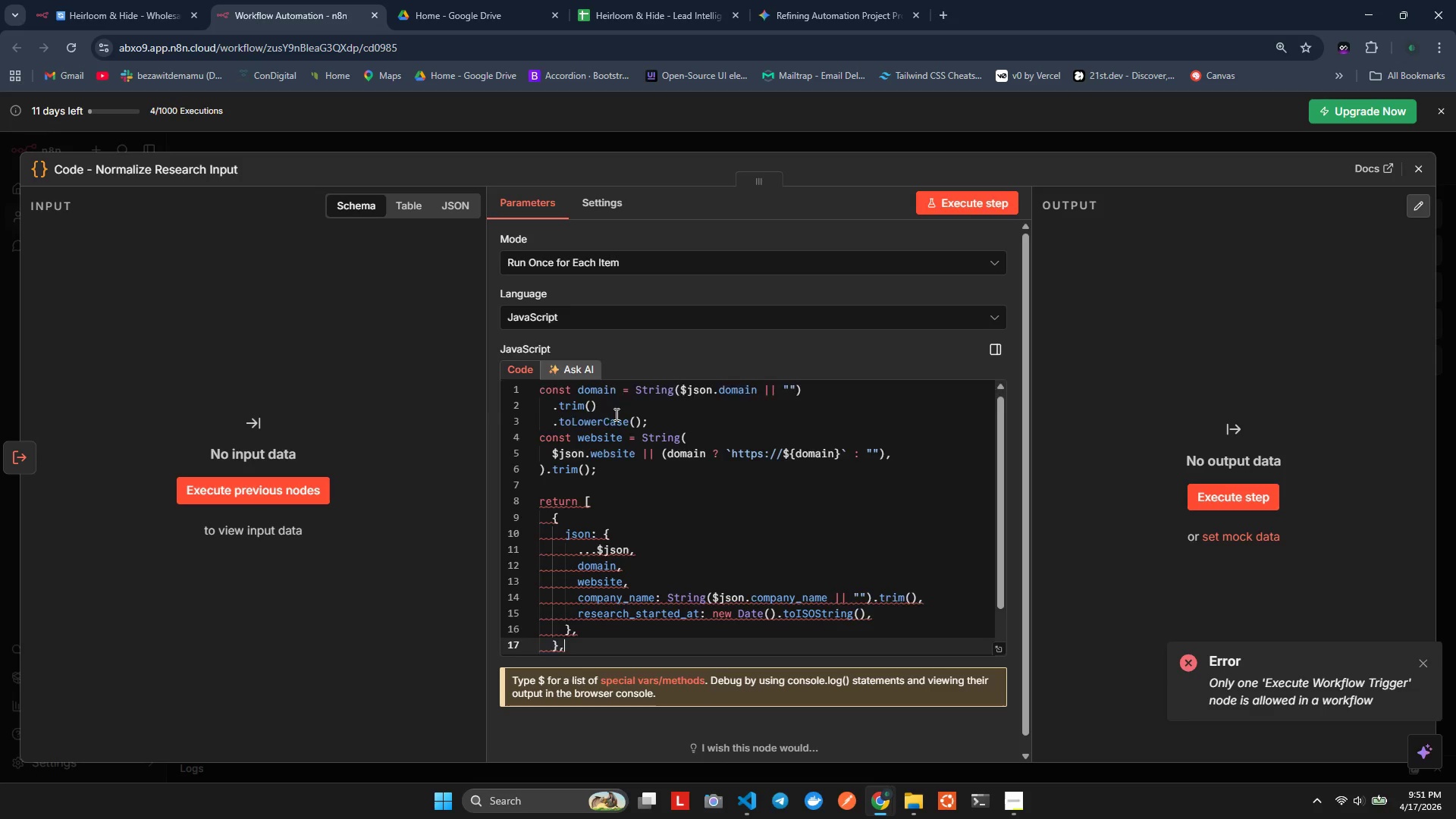 
key(ArrowDown)
 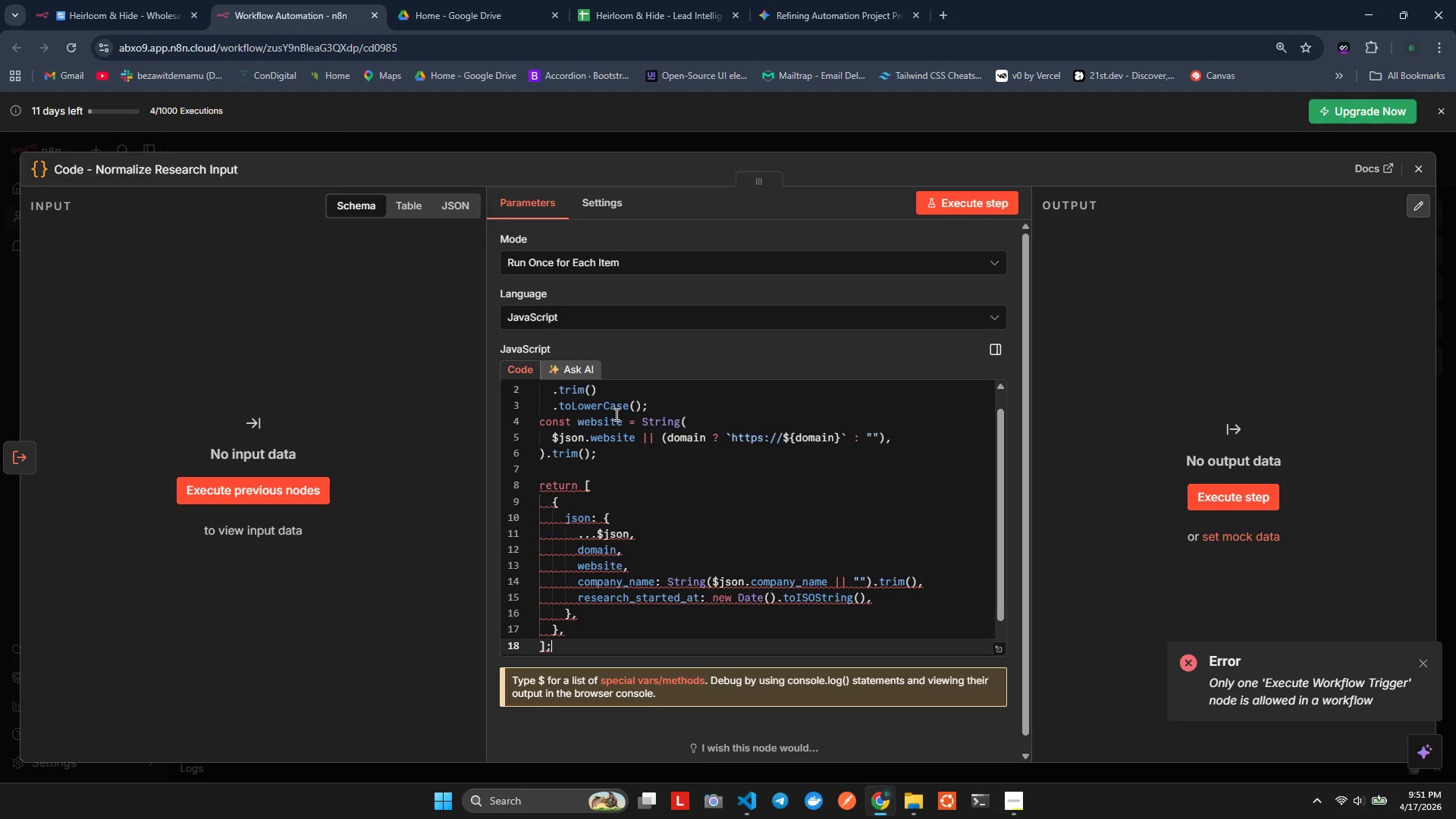 
key(ArrowLeft)
 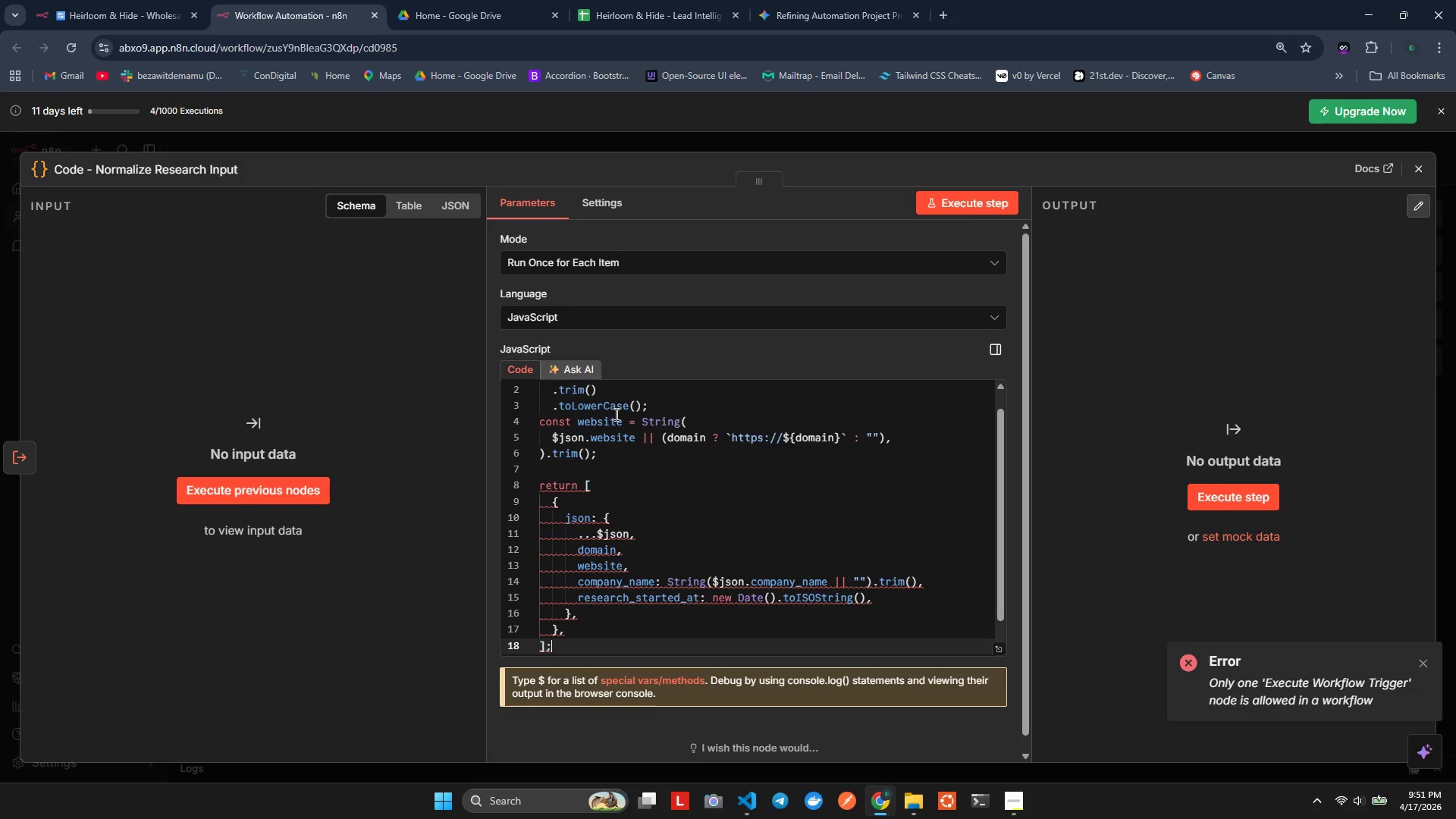 
key(ArrowRight)
 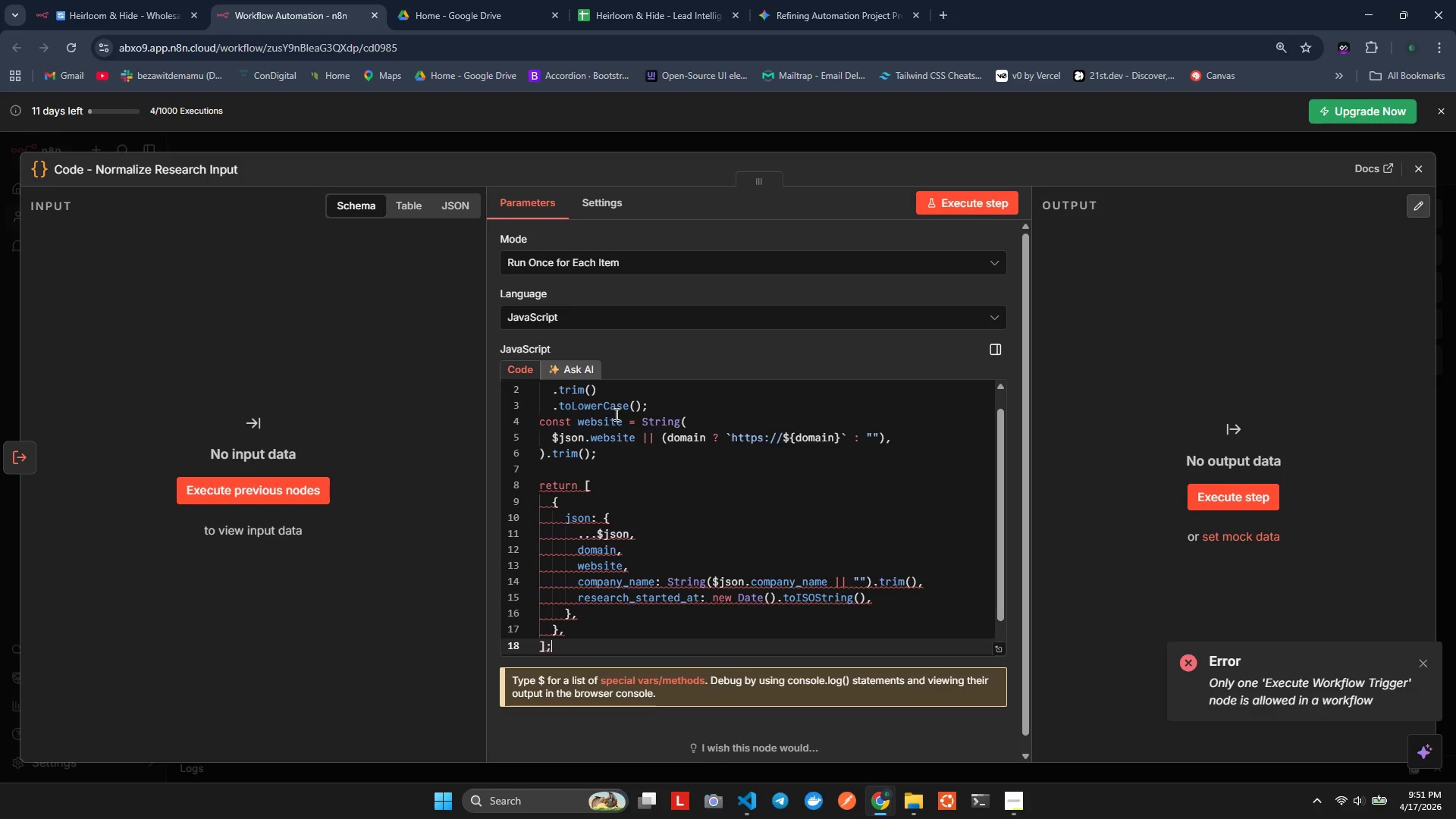 
key(Shift+ArrowUp)
 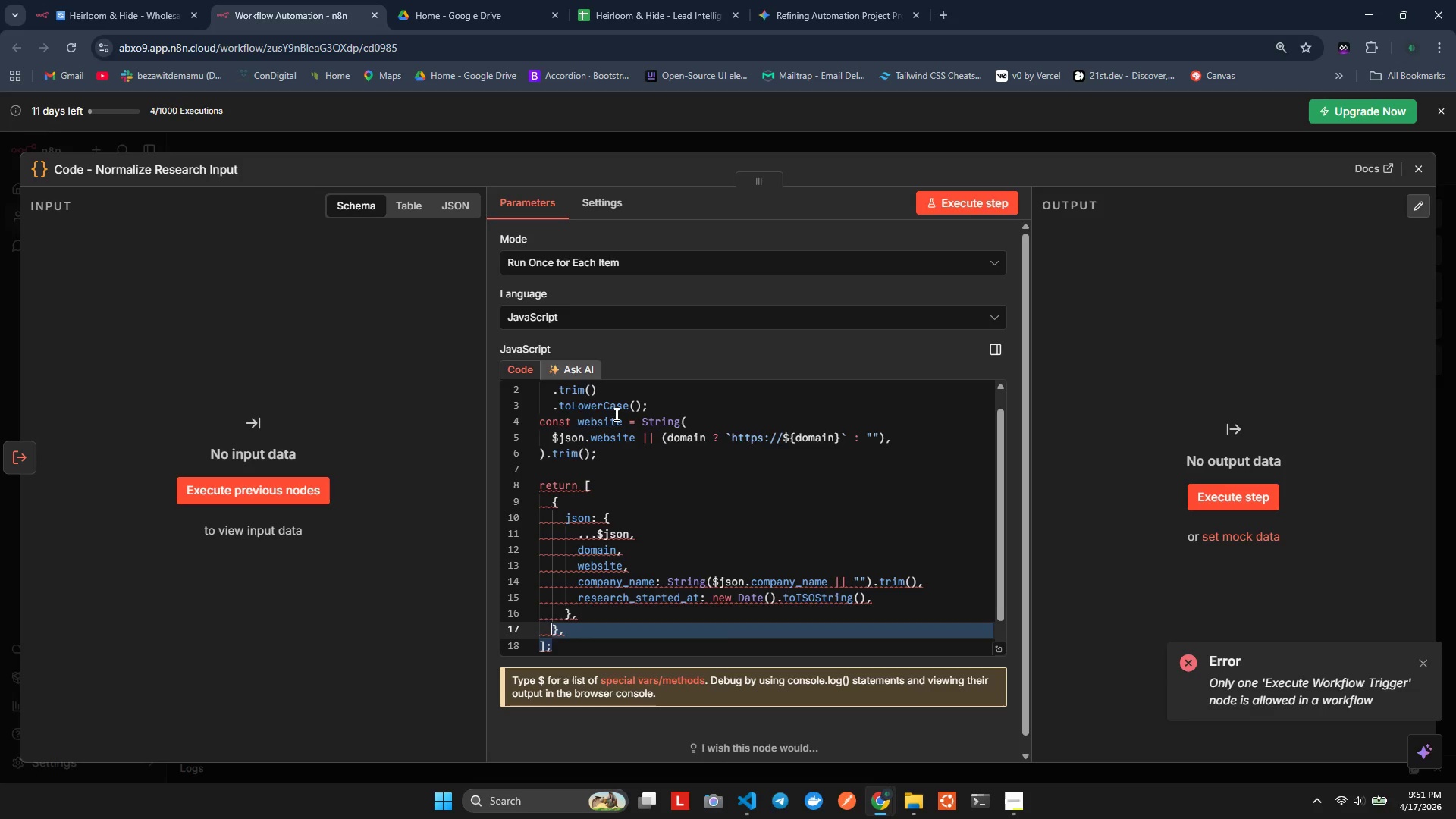 
key(Shift+ArrowRight)
 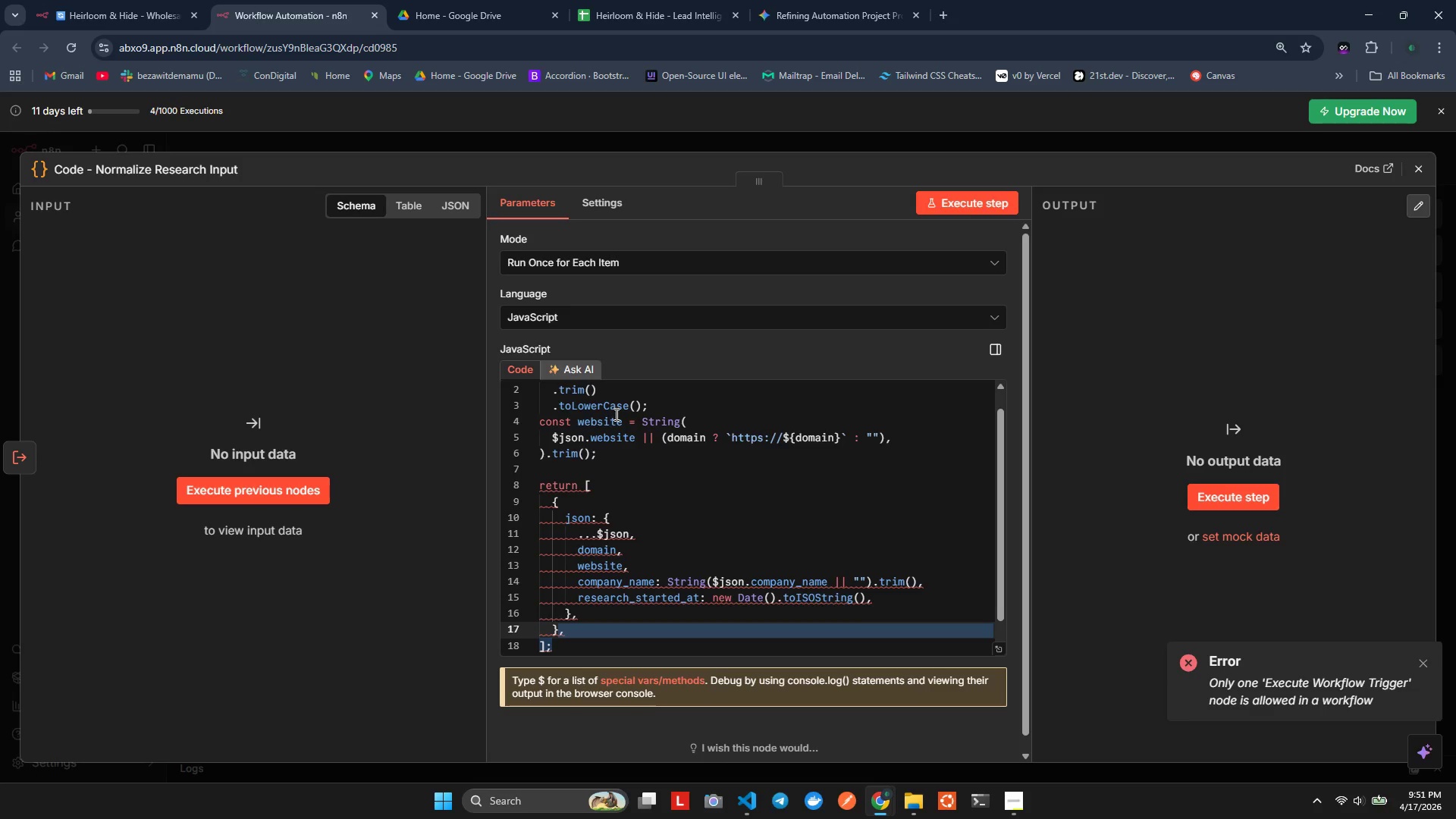 
key(Semicolon)
 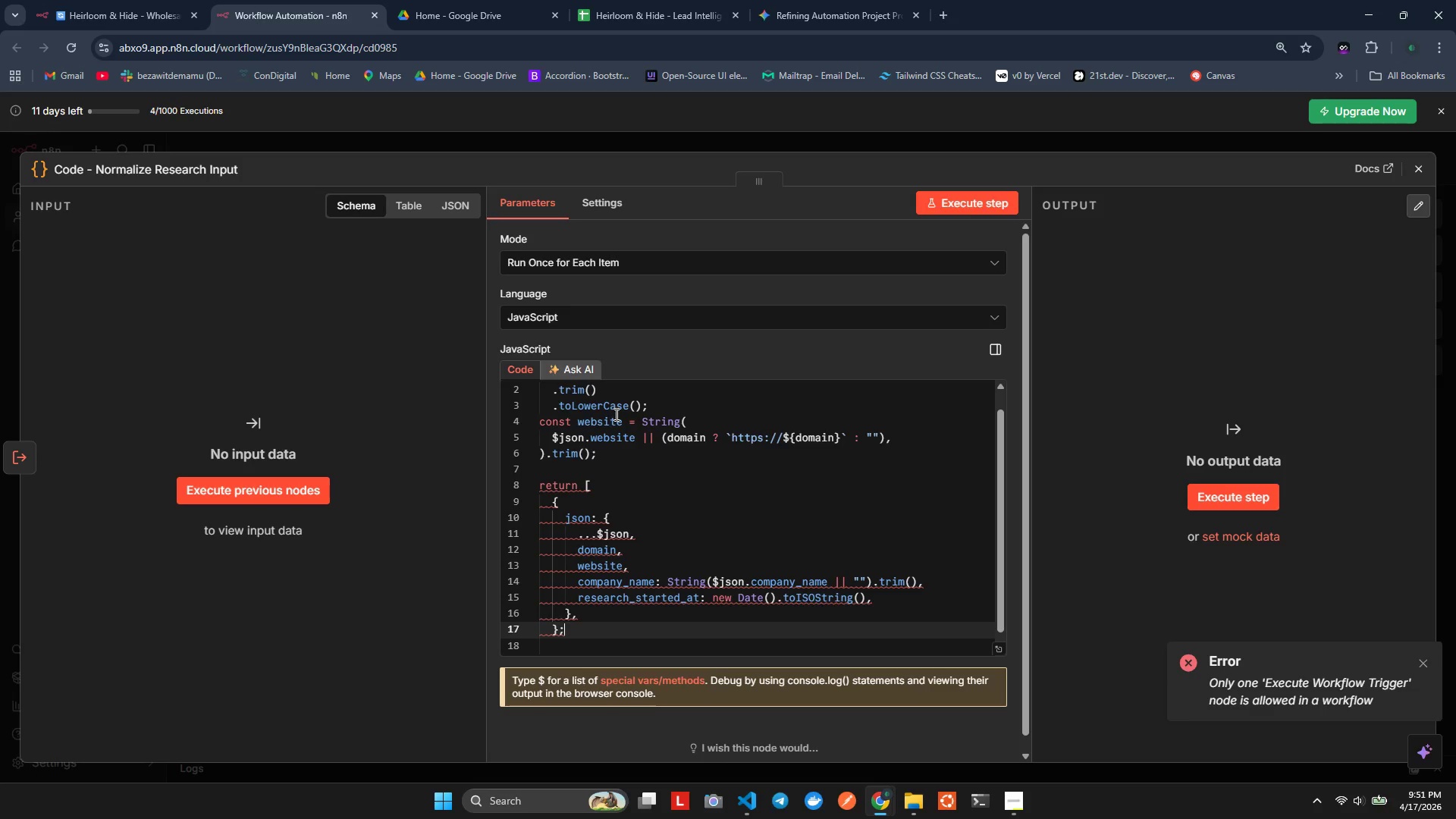 
key(ArrowUp)
 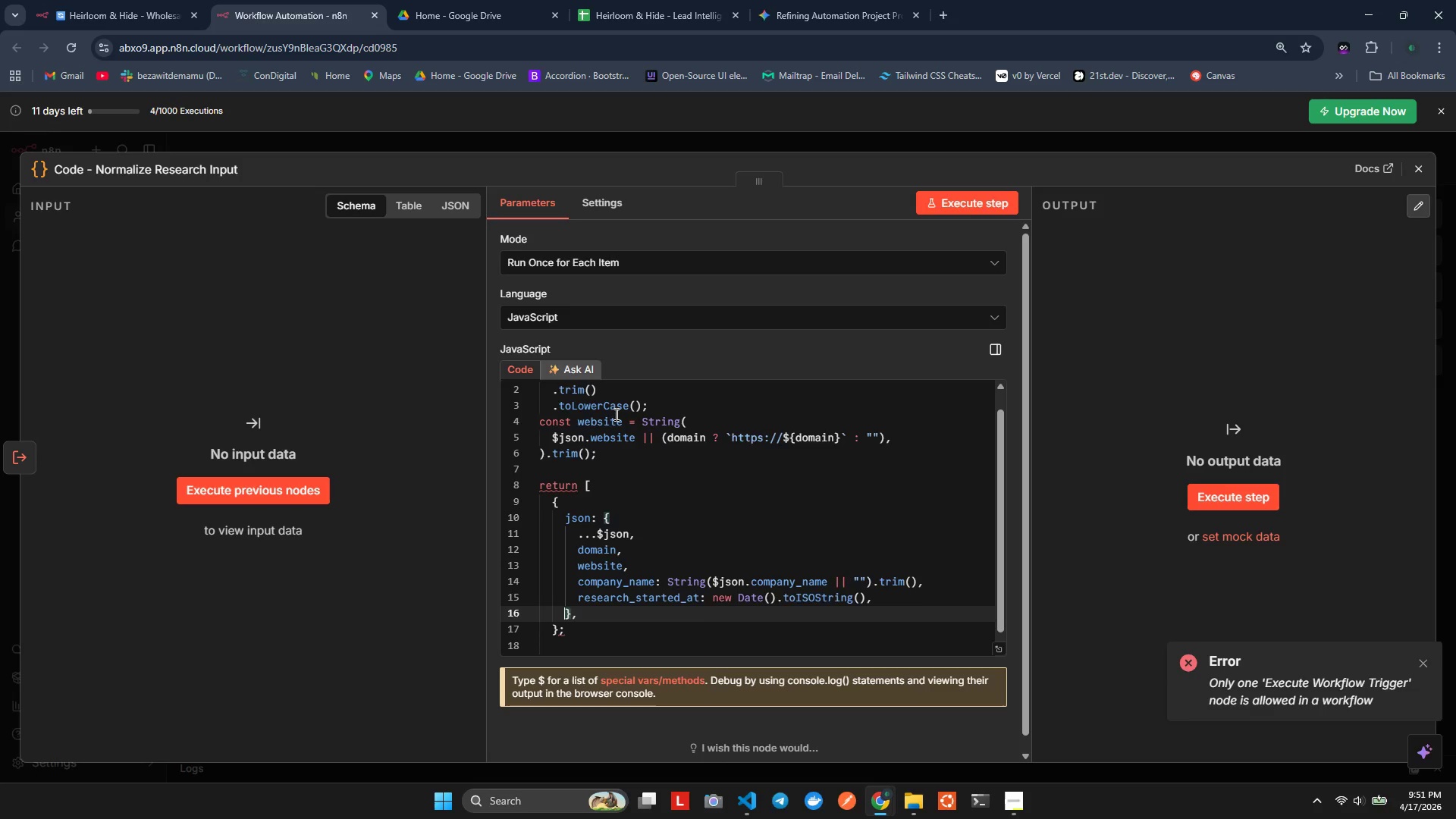 
key(ArrowUp)
 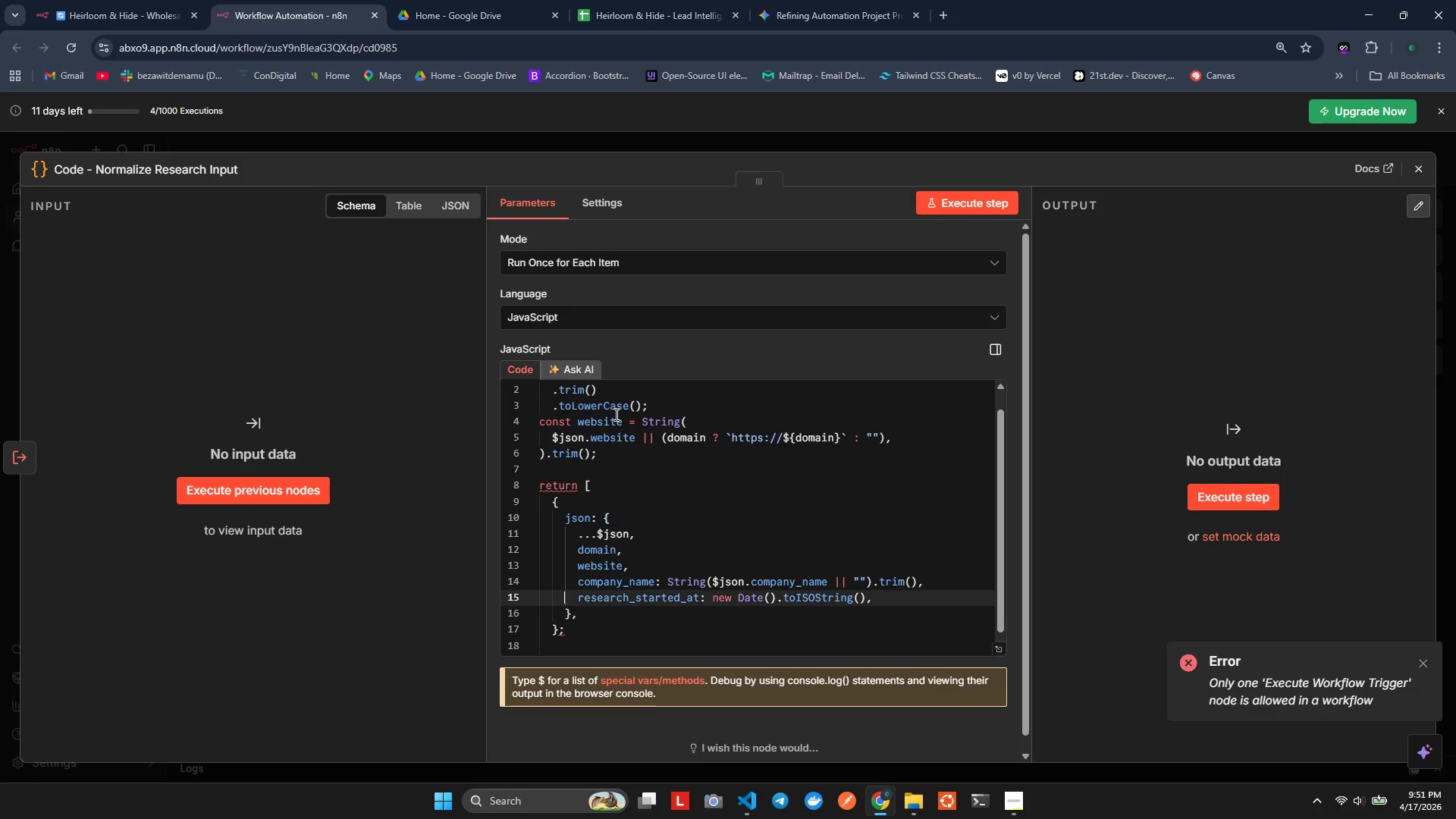 
key(ArrowUp)
 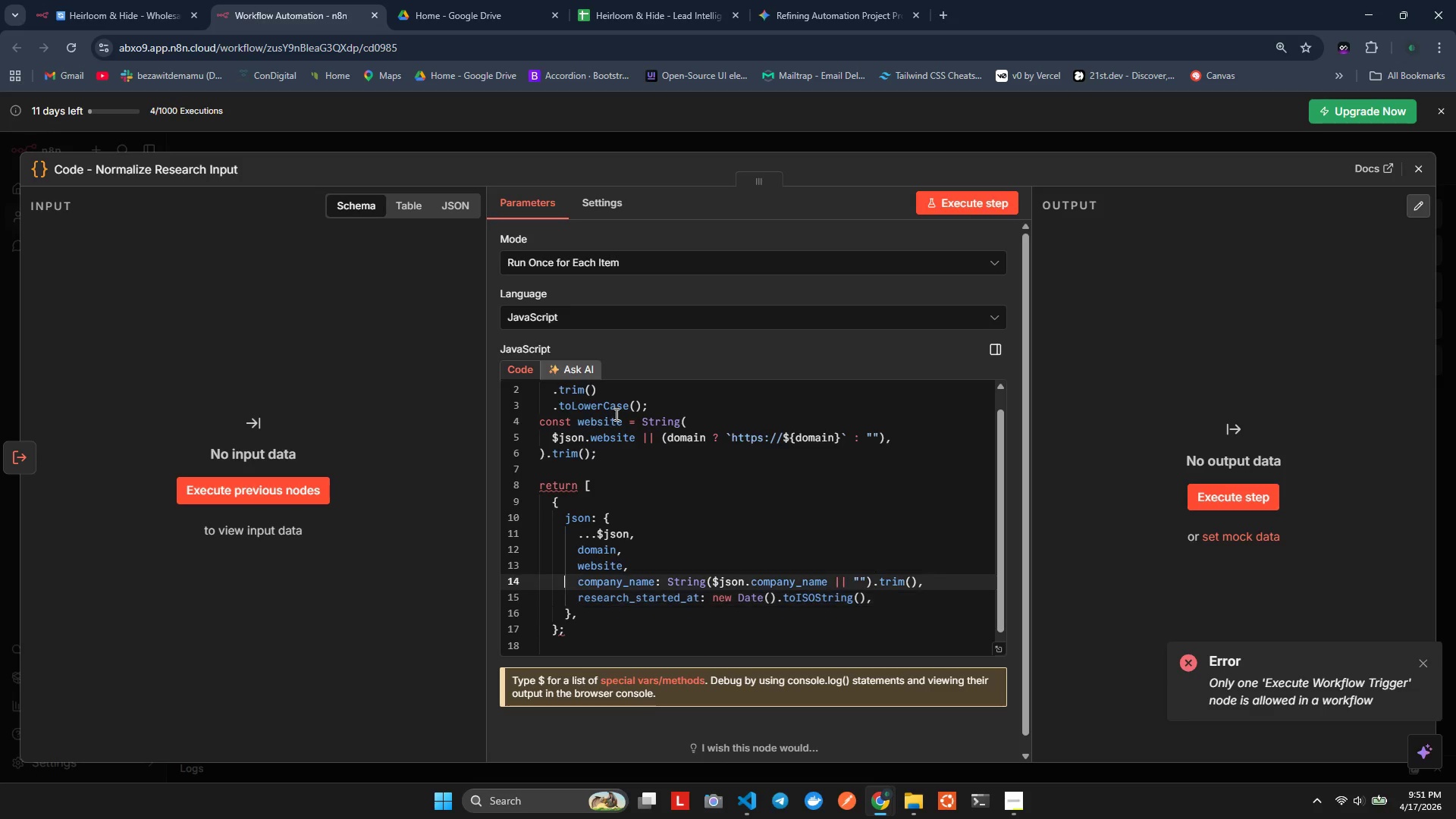 
key(ArrowUp)
 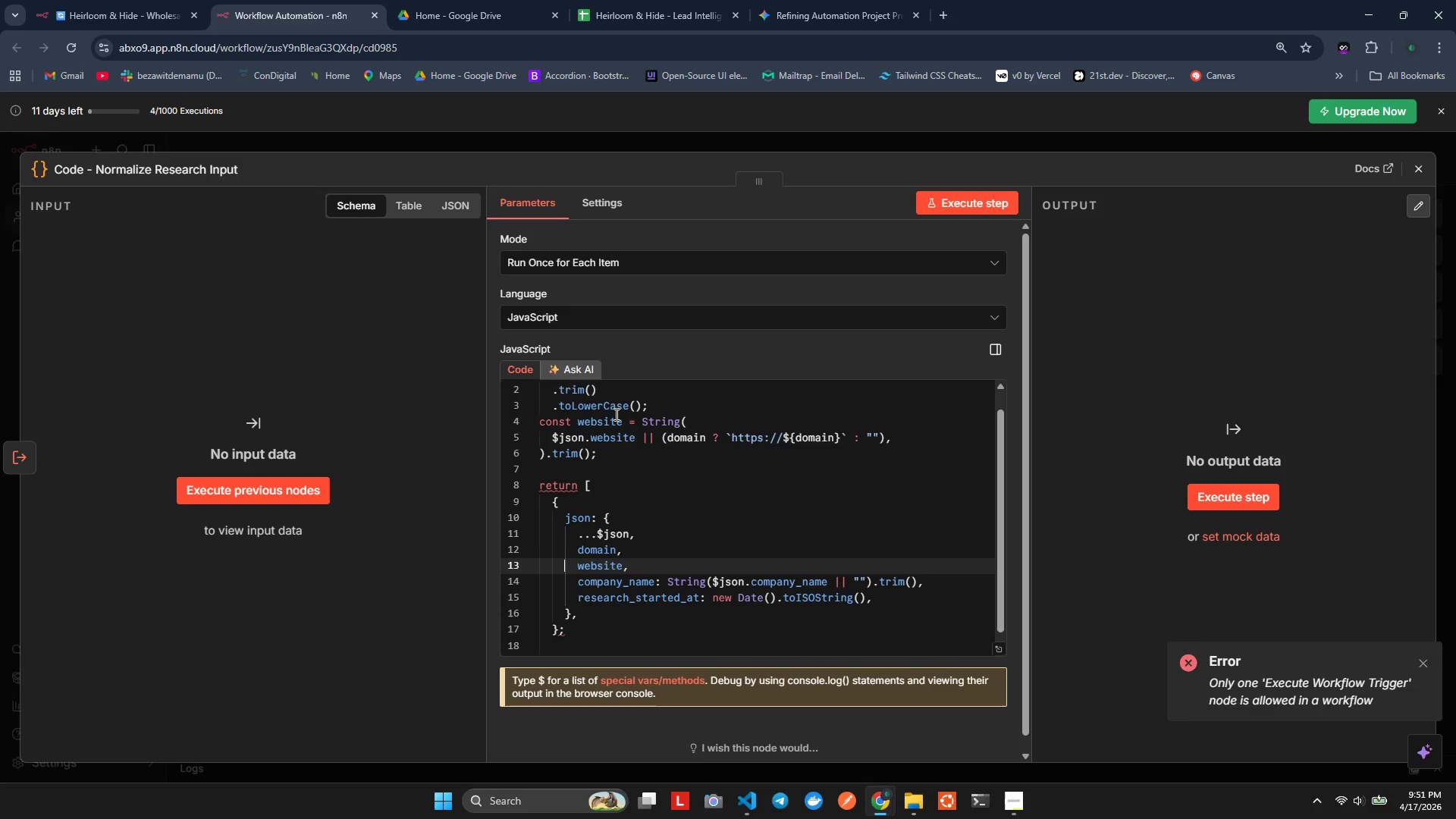 
key(ArrowUp)
 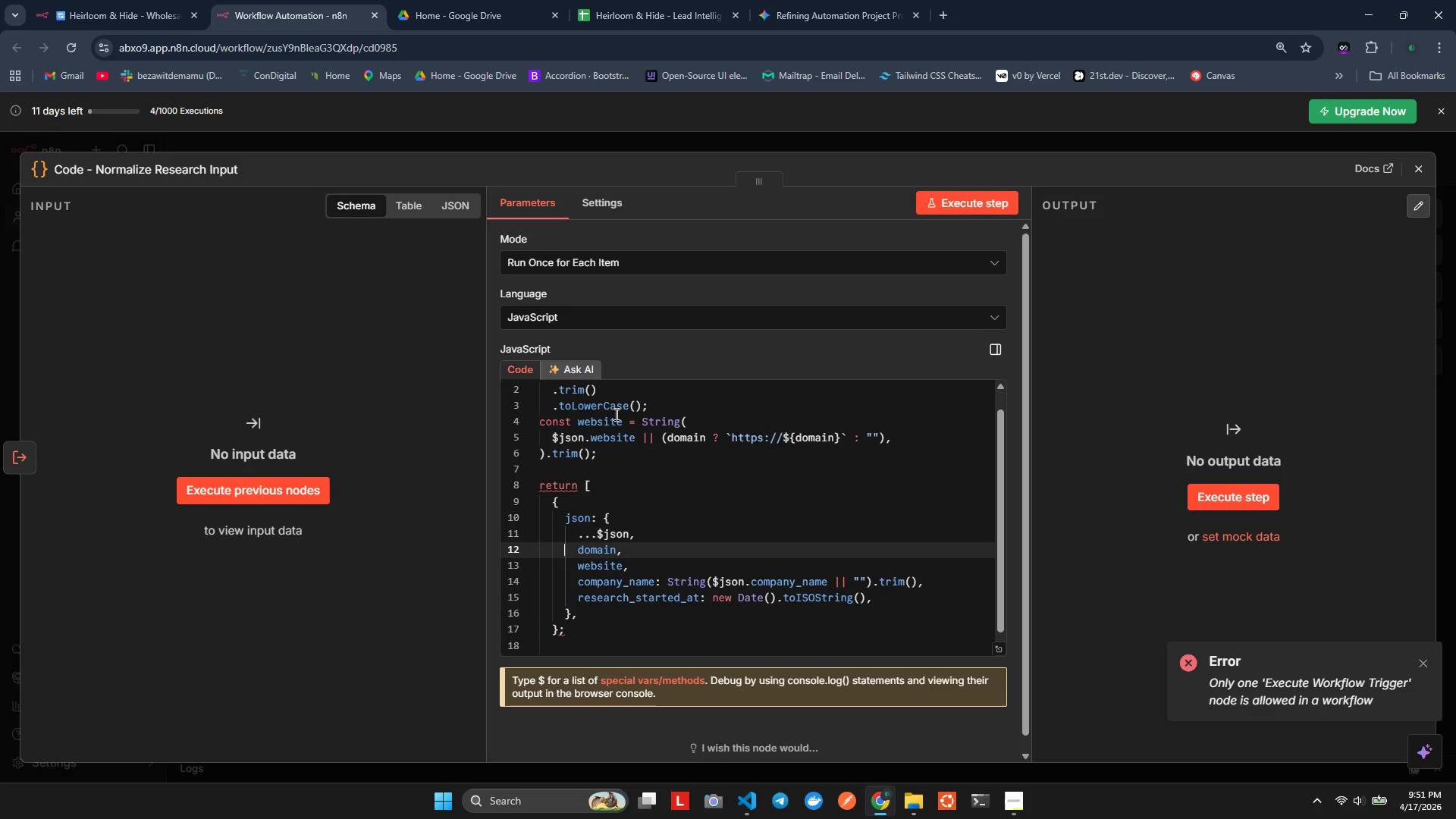 
key(ArrowUp)
 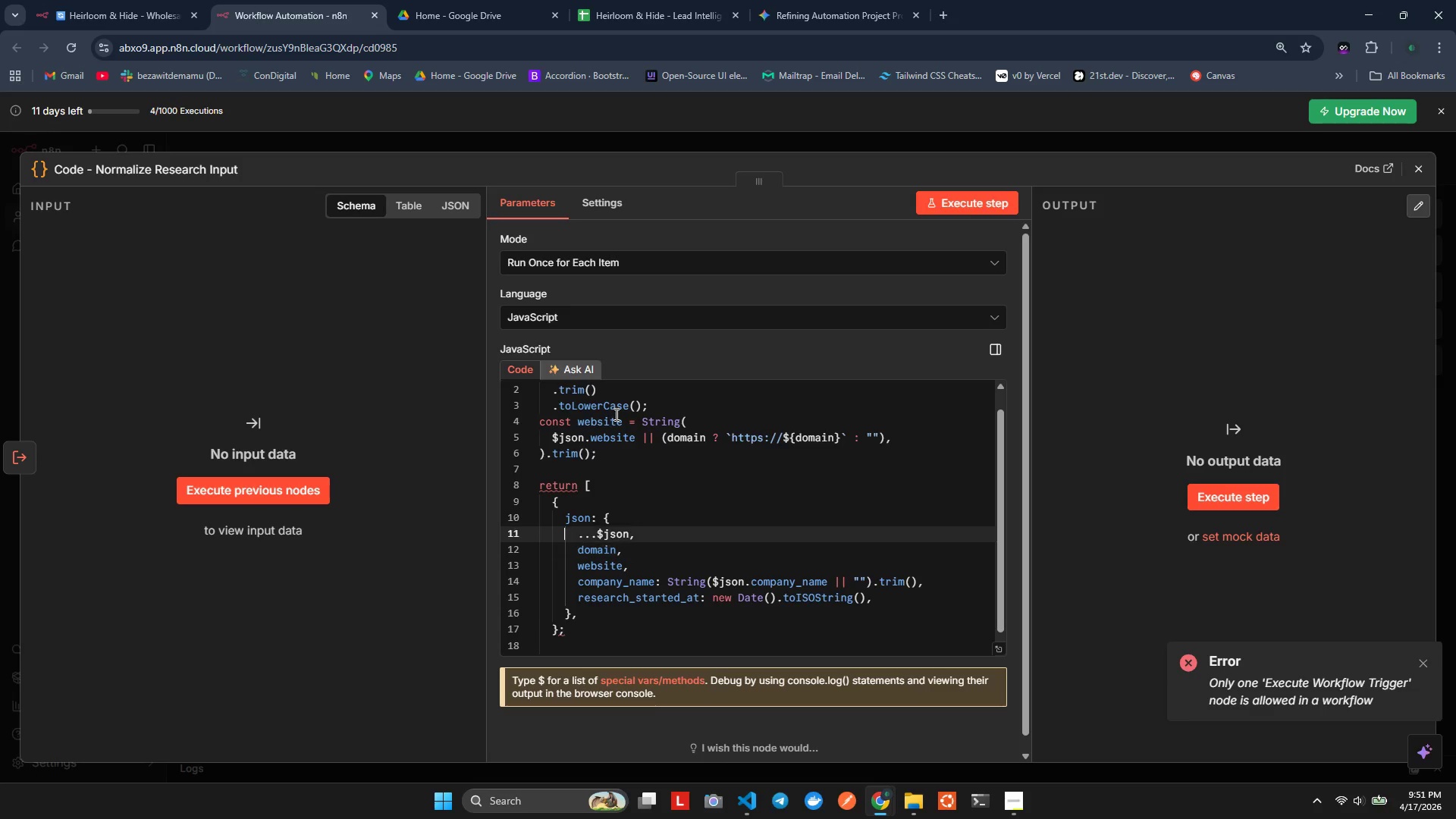 
key(ArrowUp)
 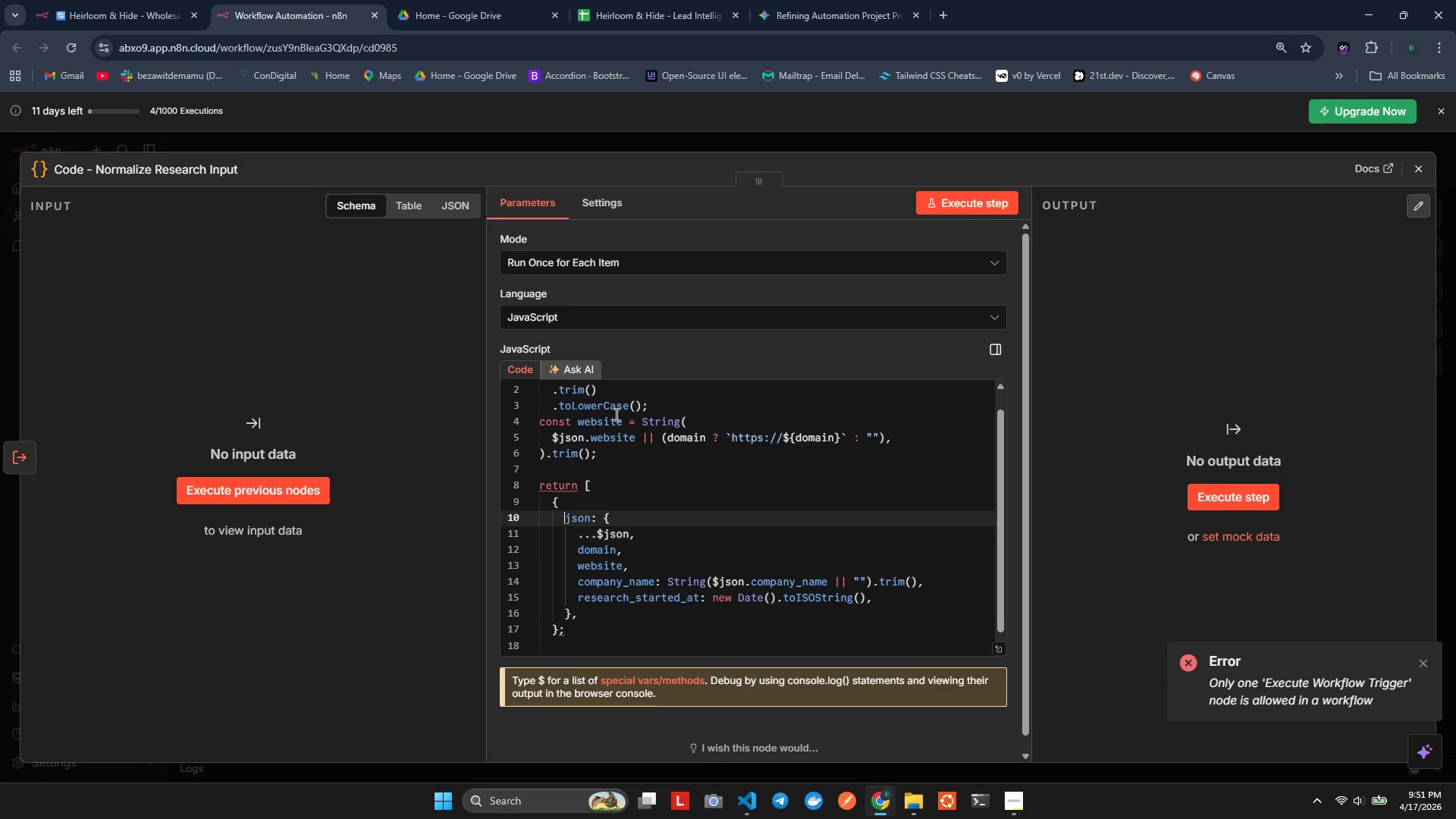 
key(ArrowUp)
 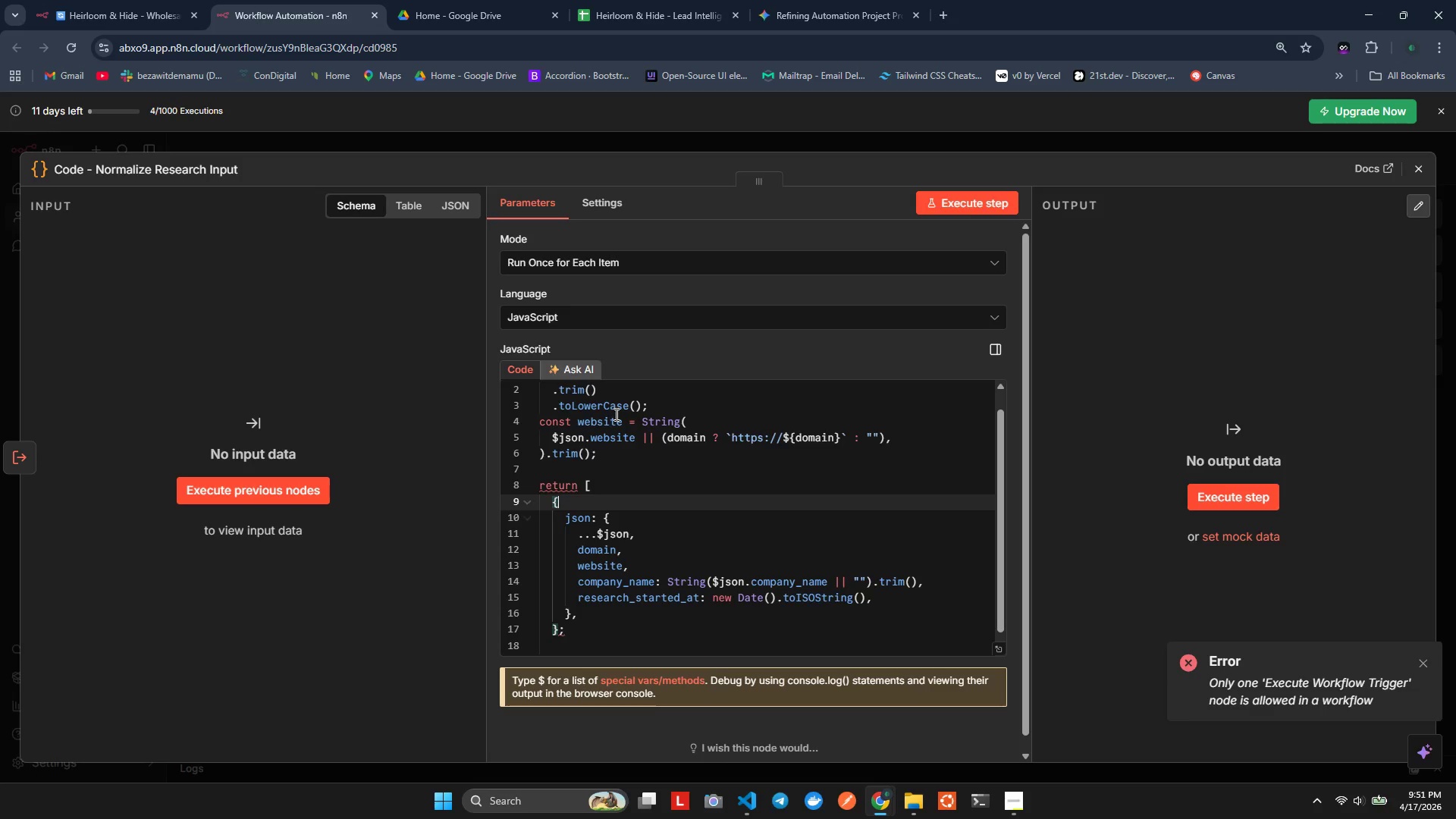 
key(ArrowUp)
 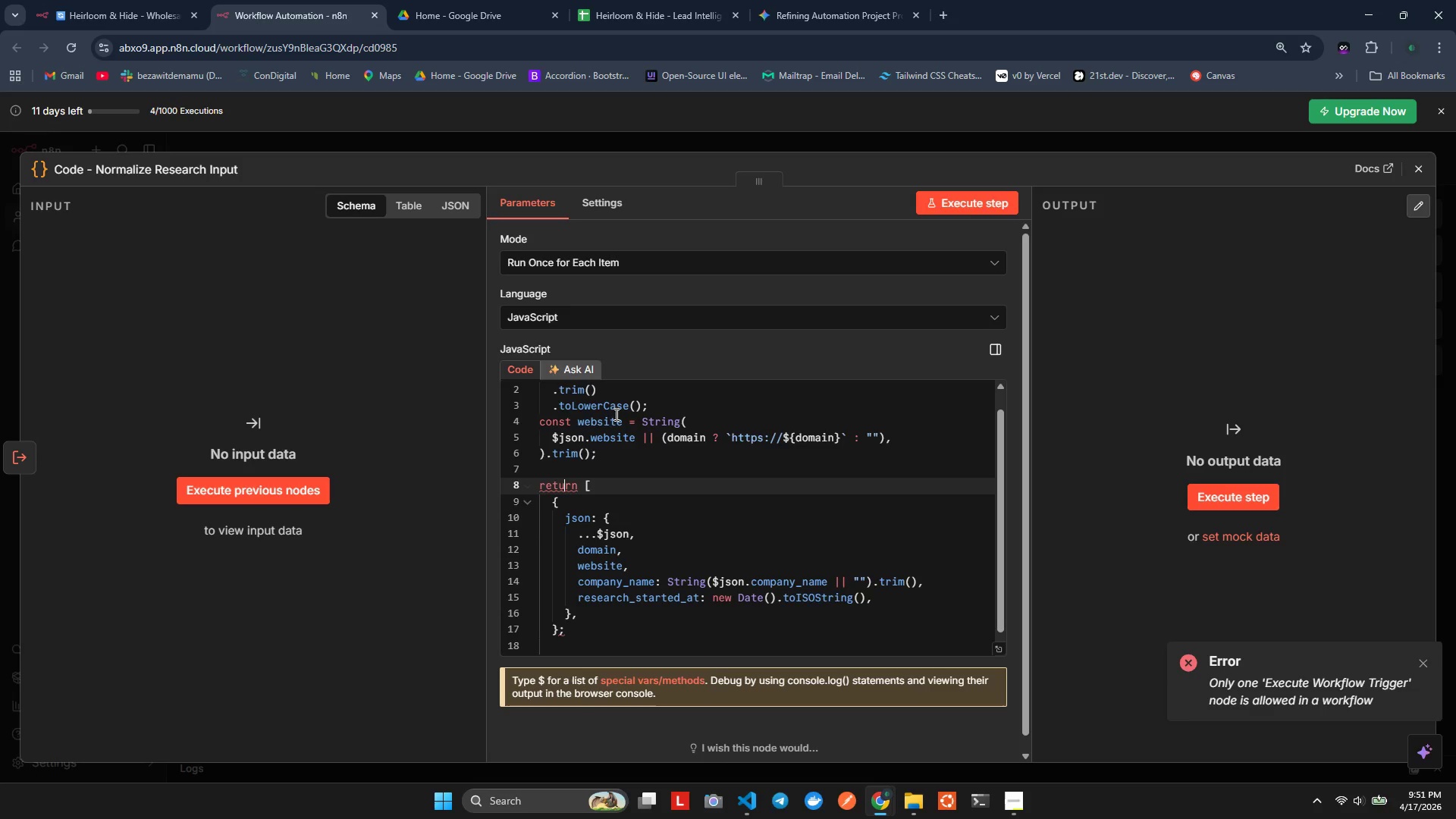 
key(ArrowRight)
 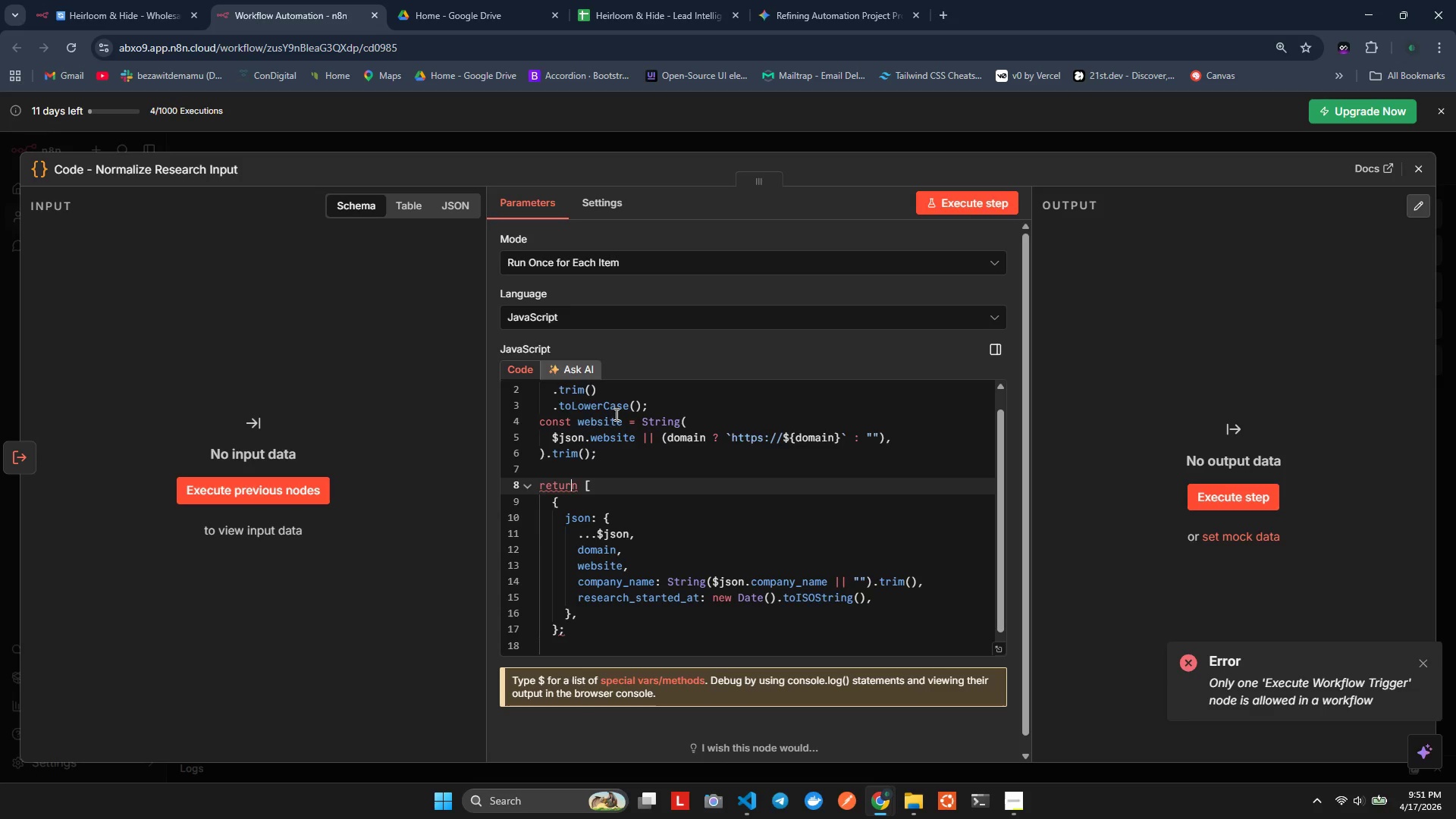 
key(ArrowRight)
 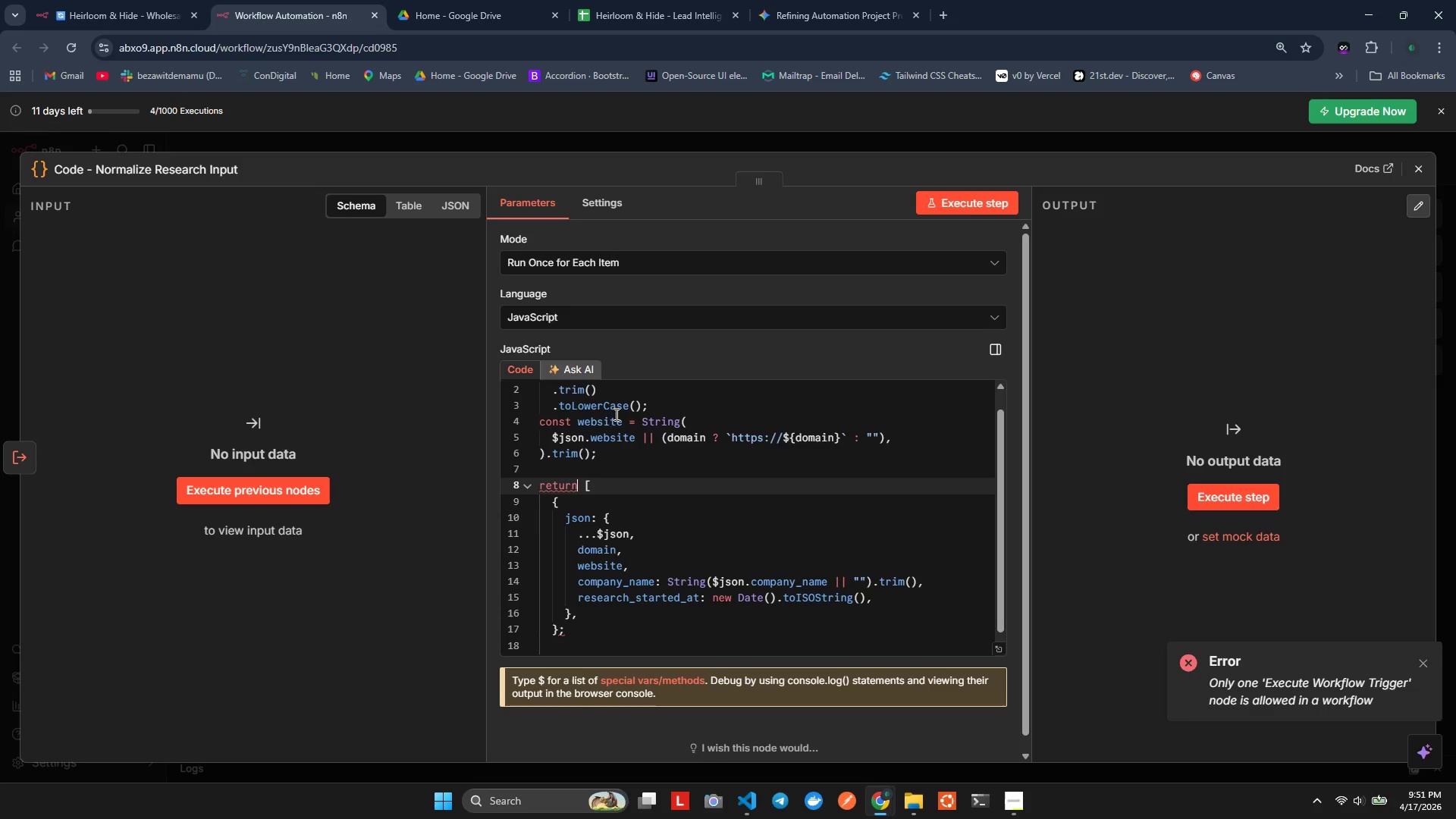 
key(ArrowRight)
 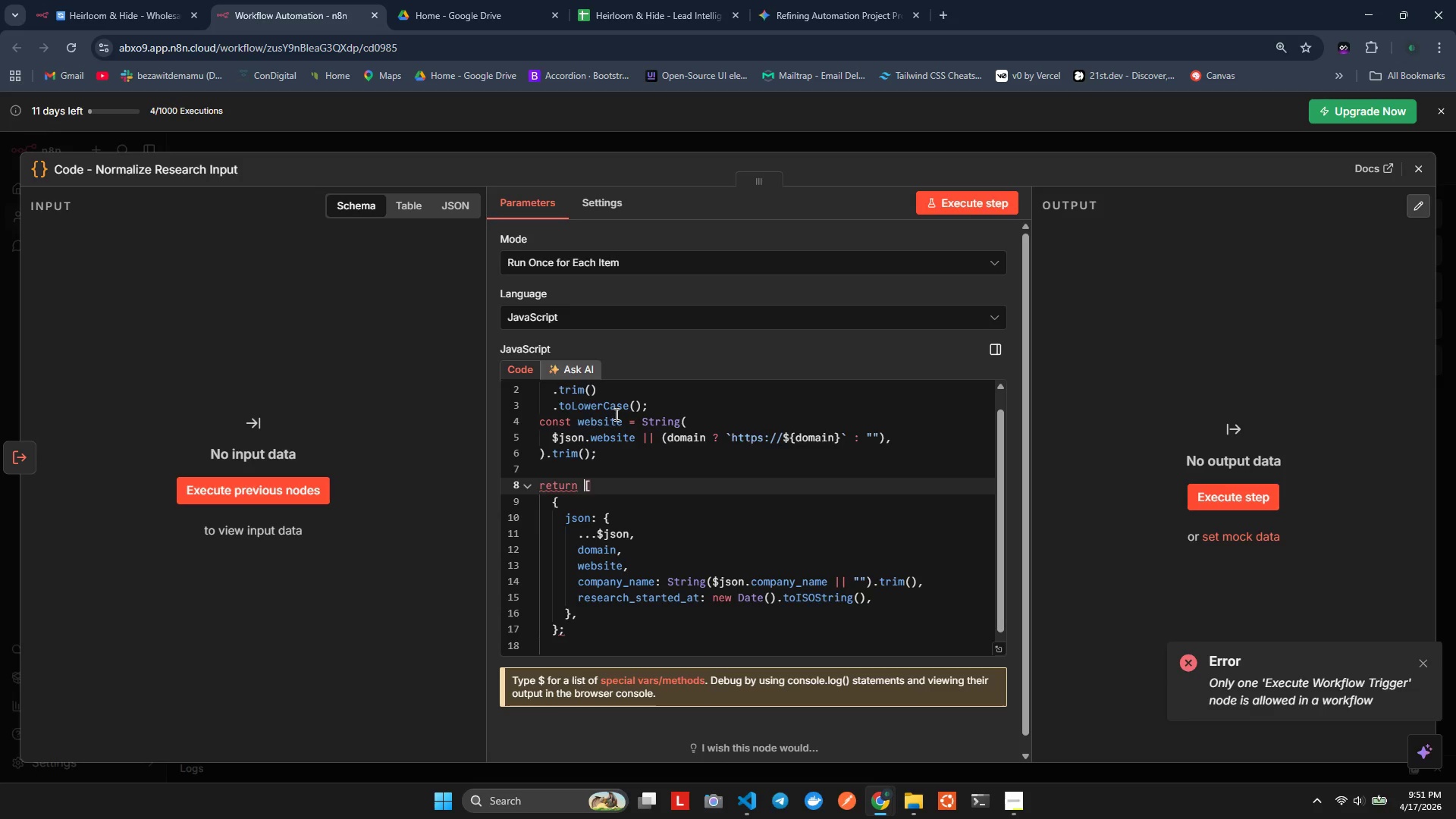 
key(ArrowRight)
 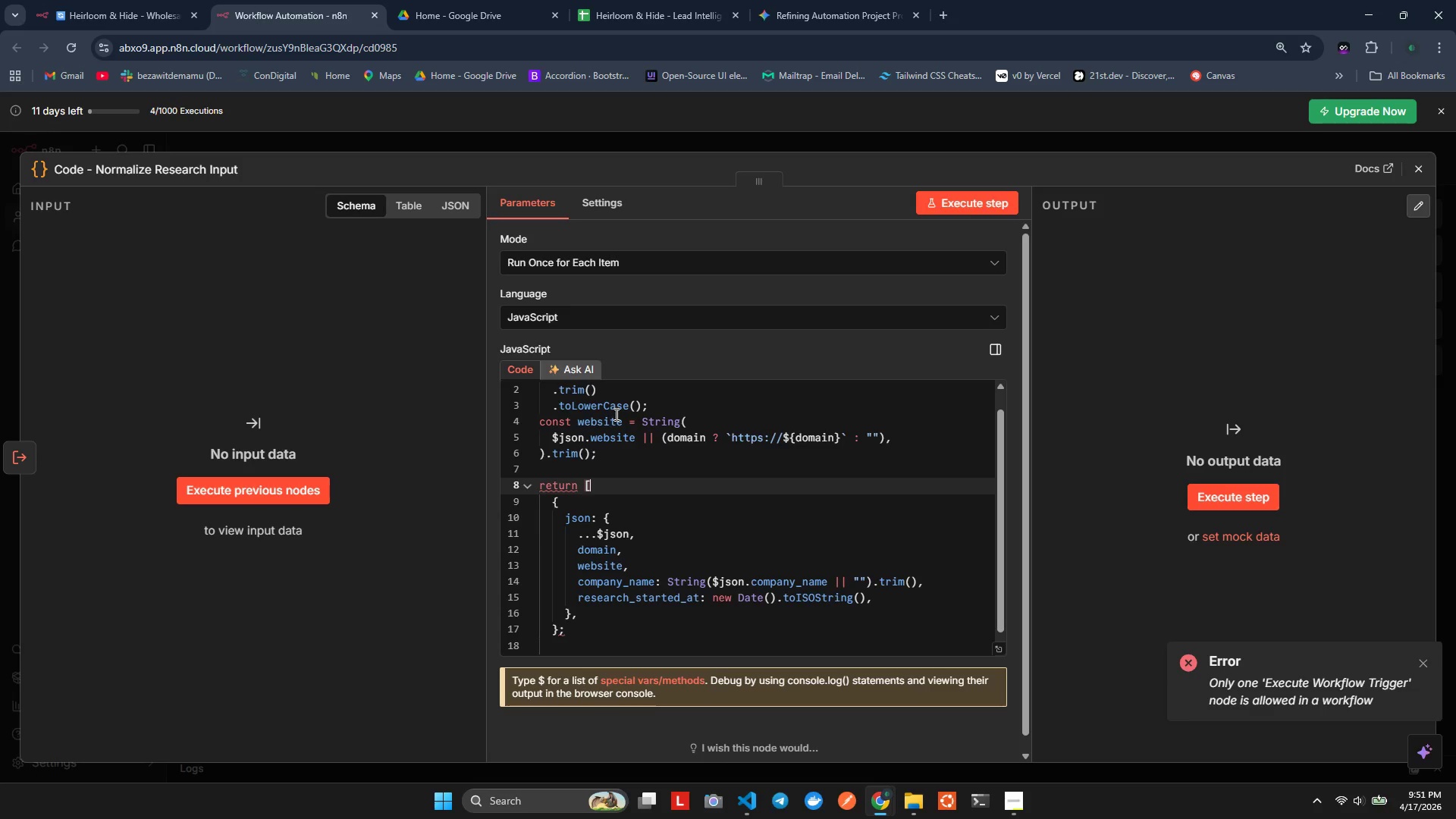 
key(Backspace)
 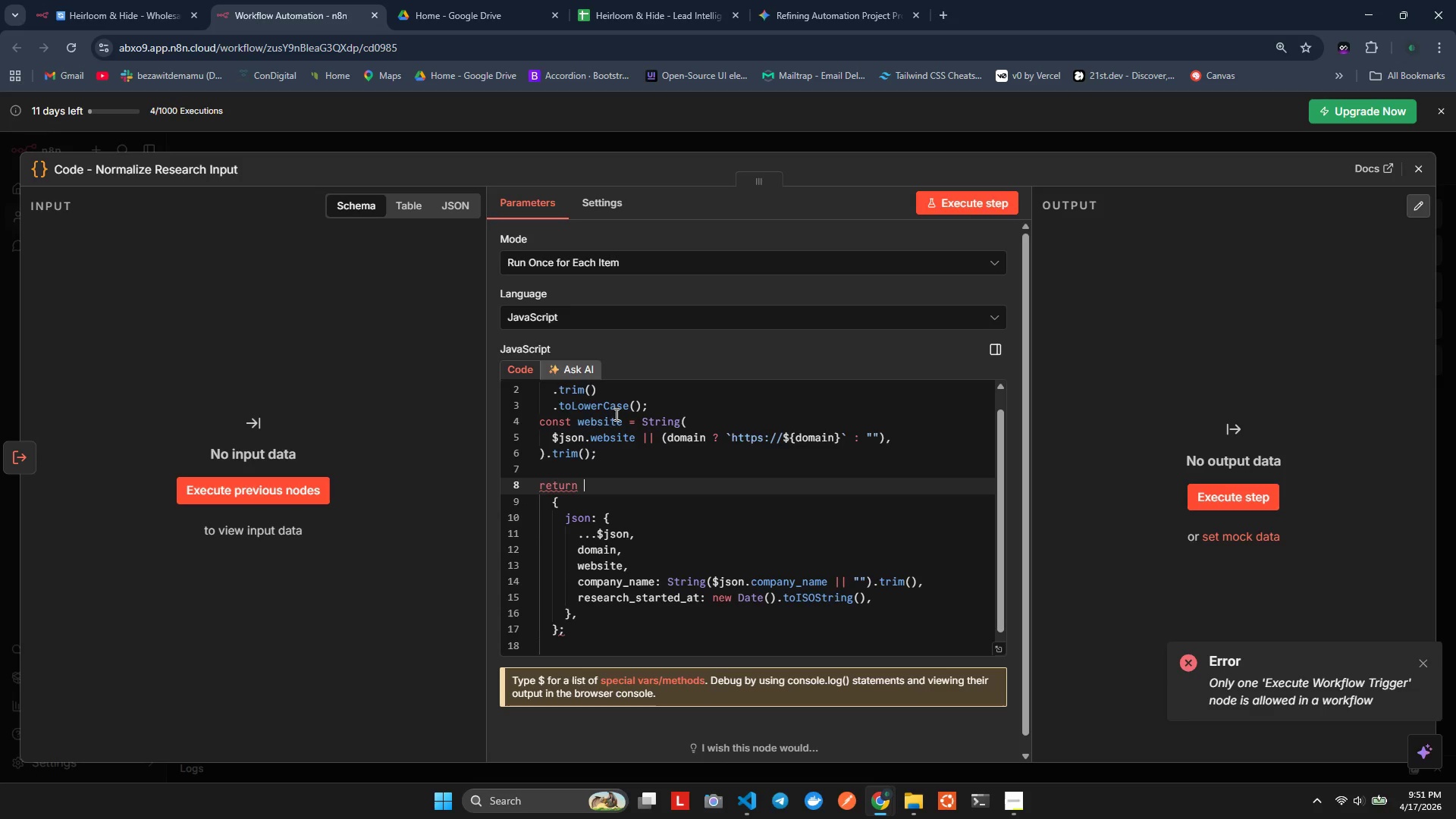 
key(Alt+Shift+ShiftLeft)
 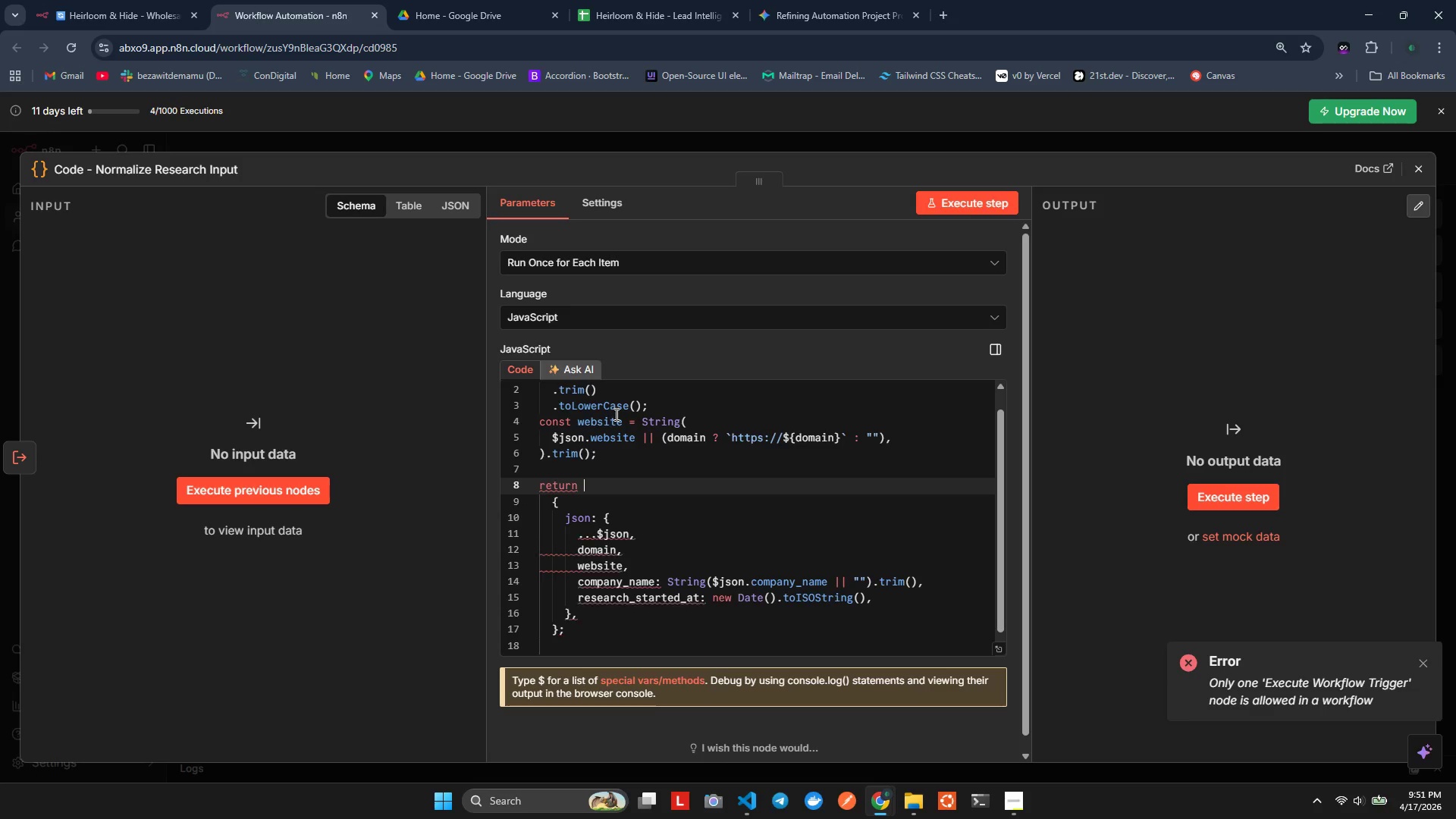 
key(Alt+Shift+F)
 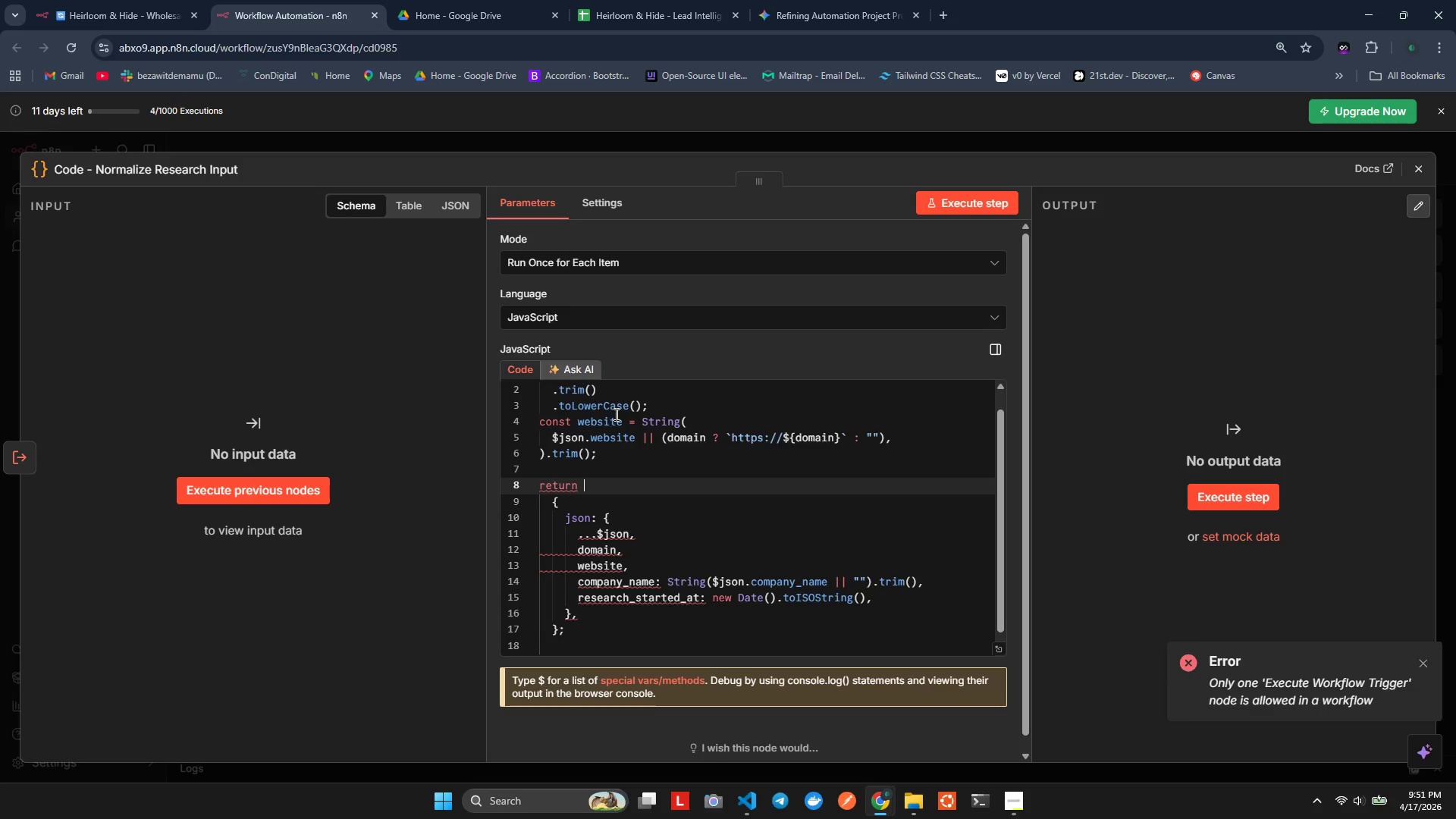 
key(ArrowDown)
 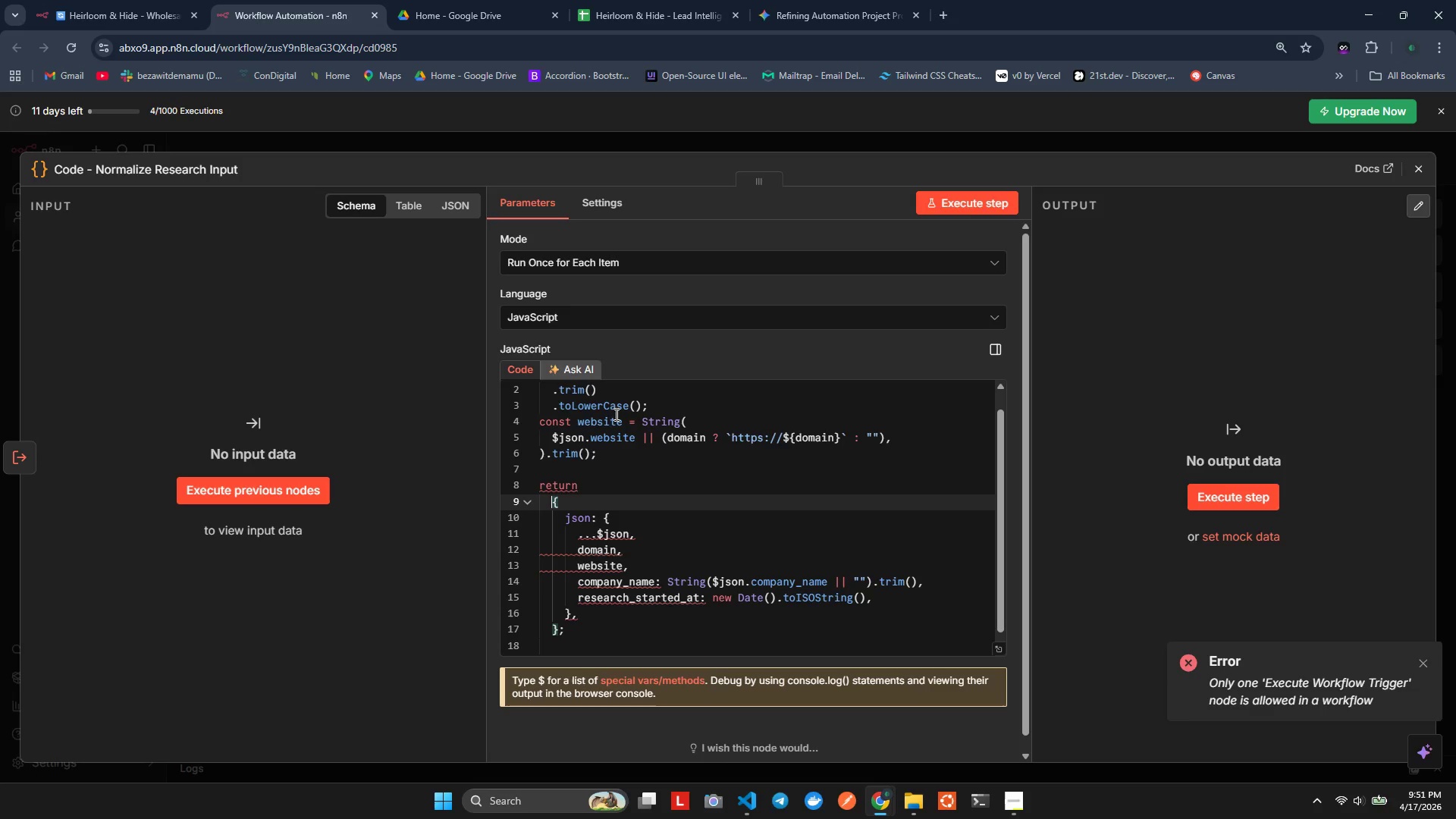 
key(ArrowLeft)
 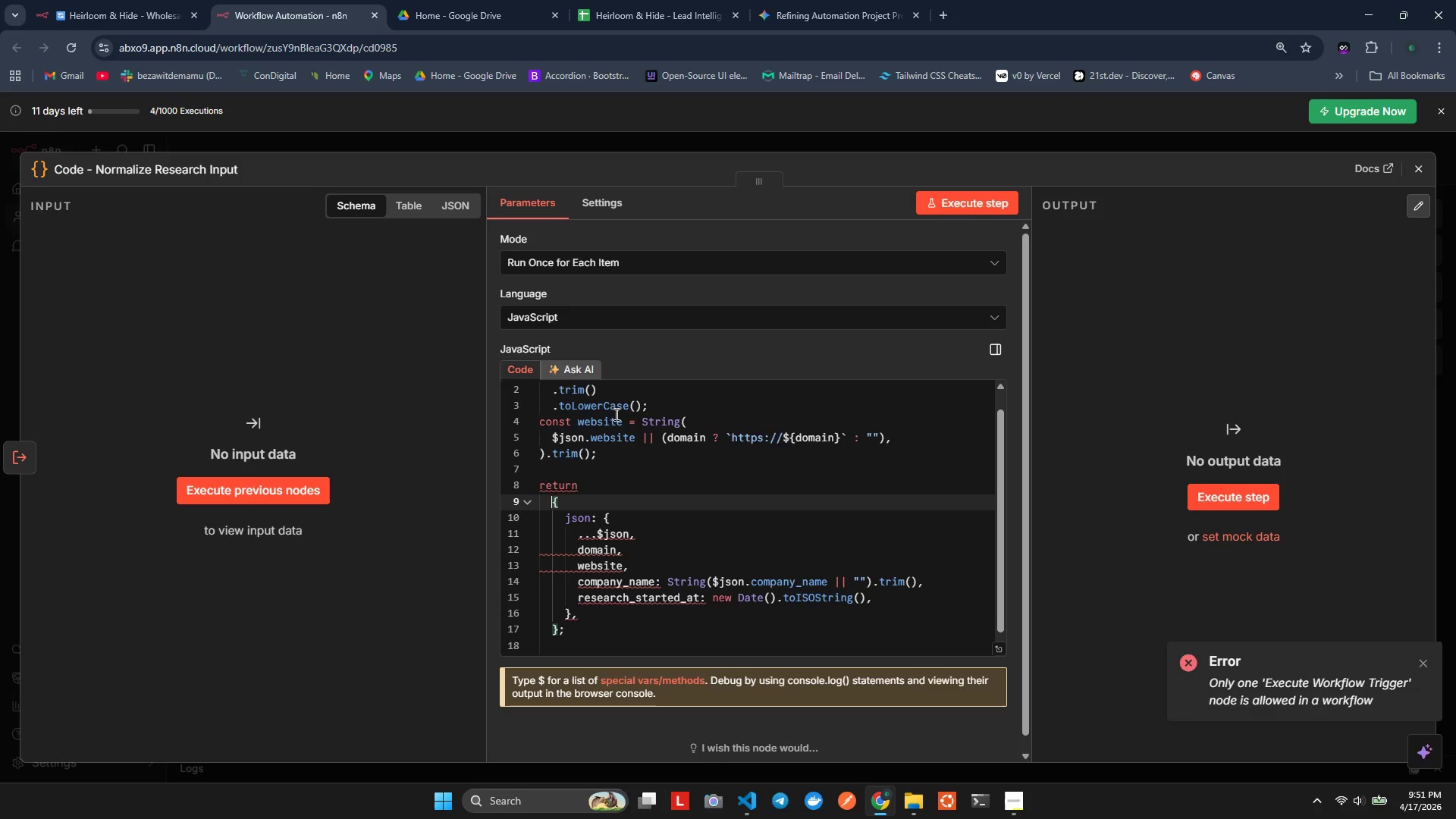 
key(Backspace)
 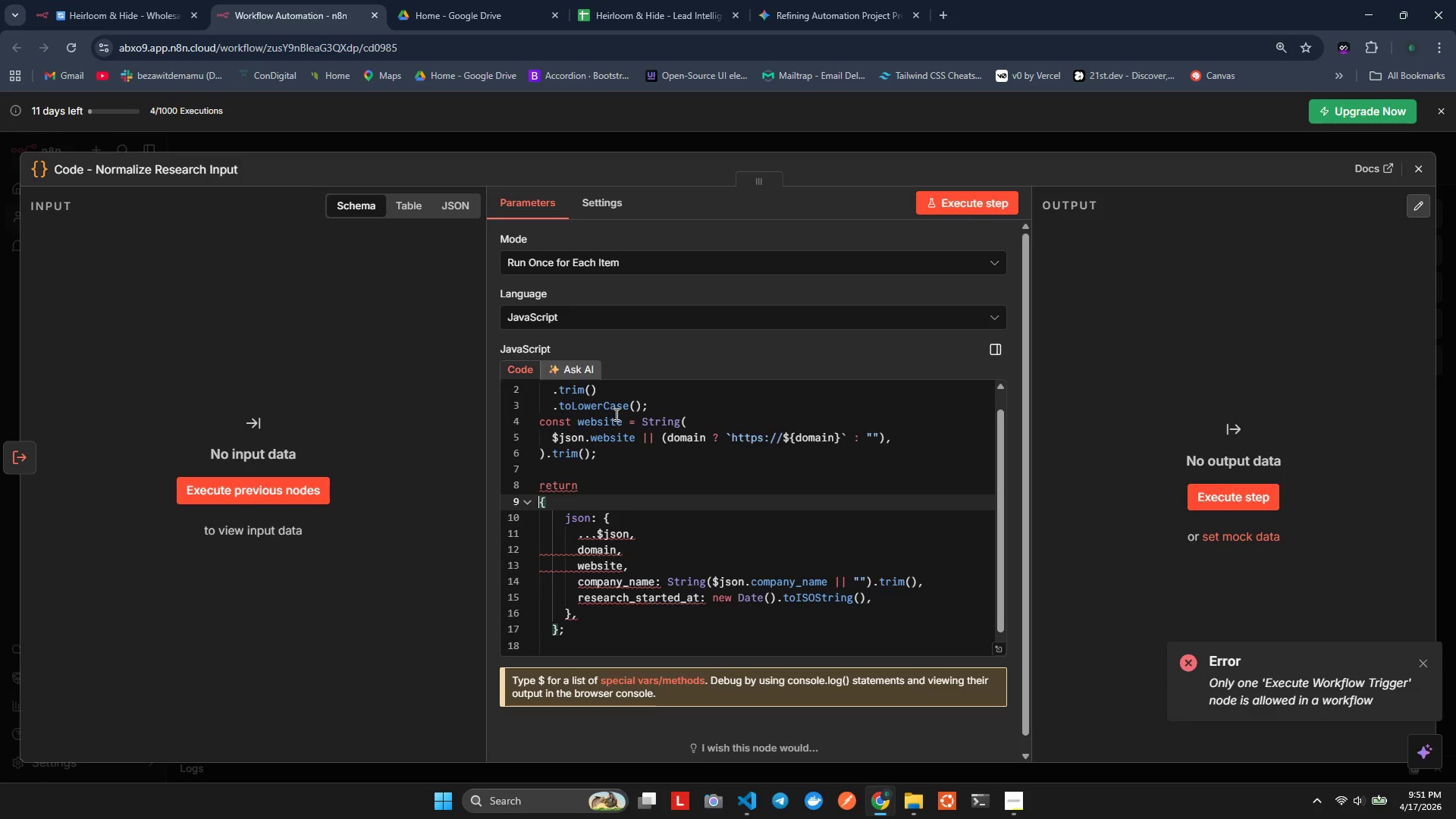 
key(Backspace)
 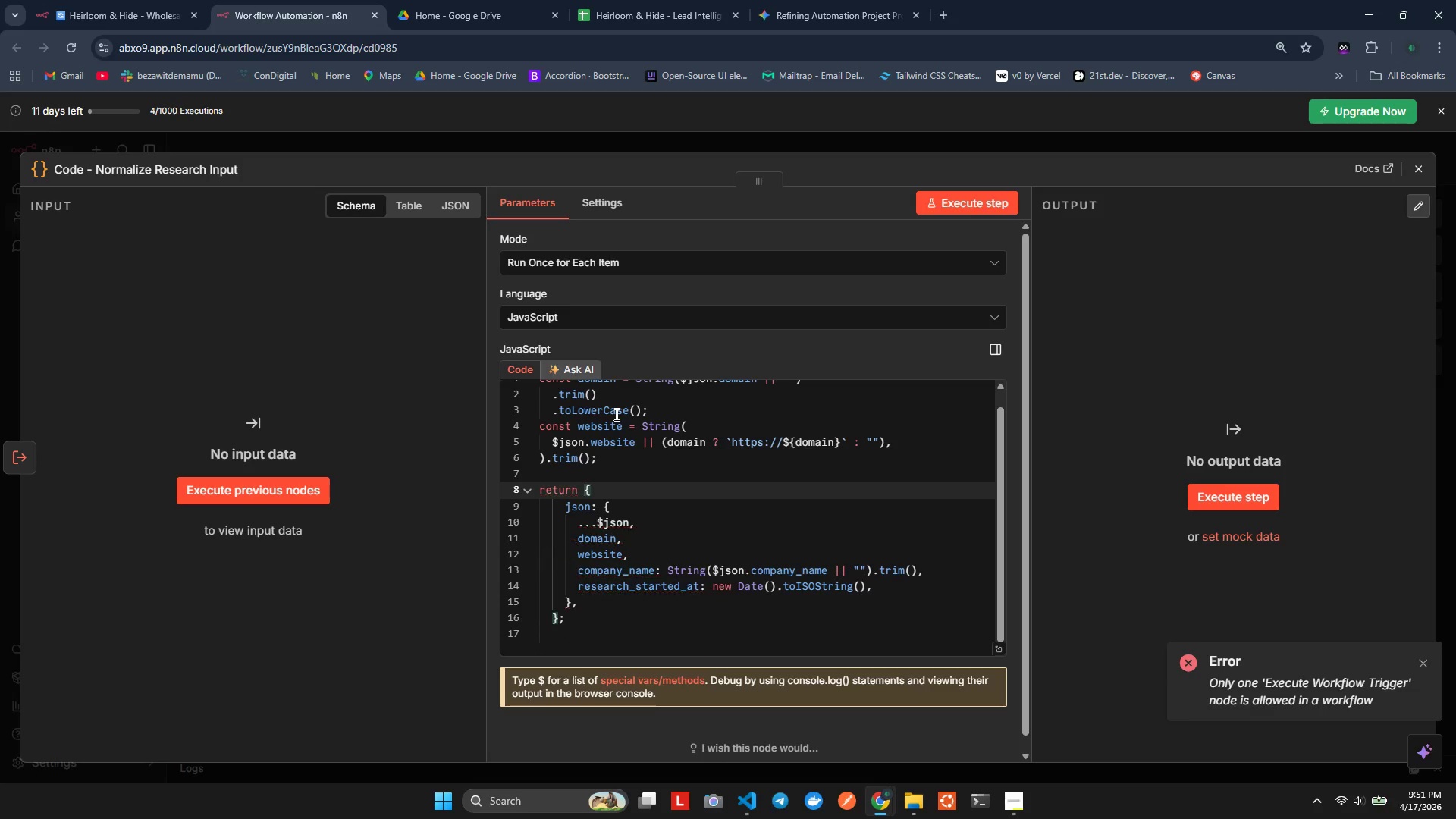 
key(Alt+Shift+AltLeft)
 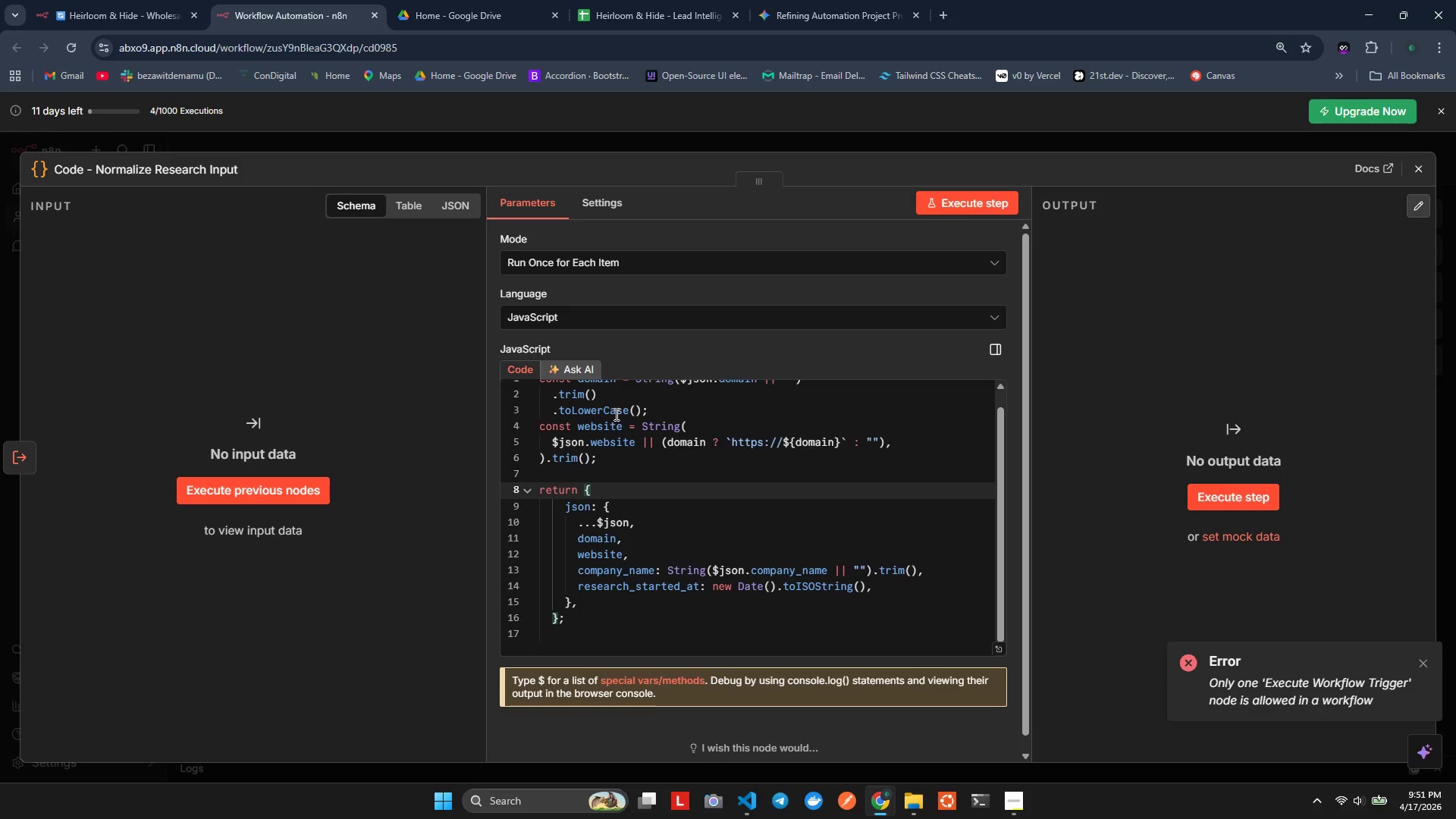 
key(Alt+Shift+F)
 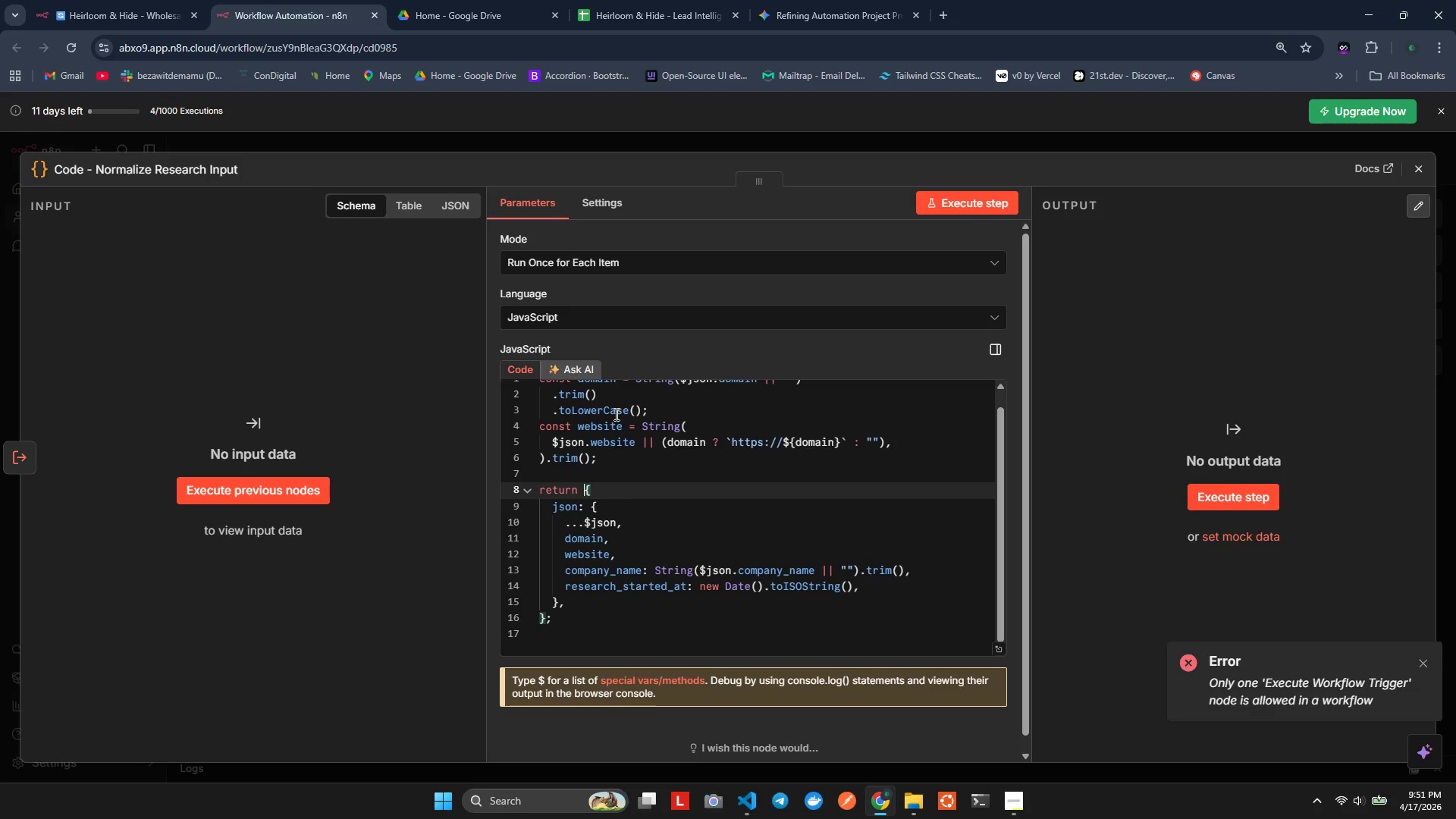 
key(Control+ControlLeft)
 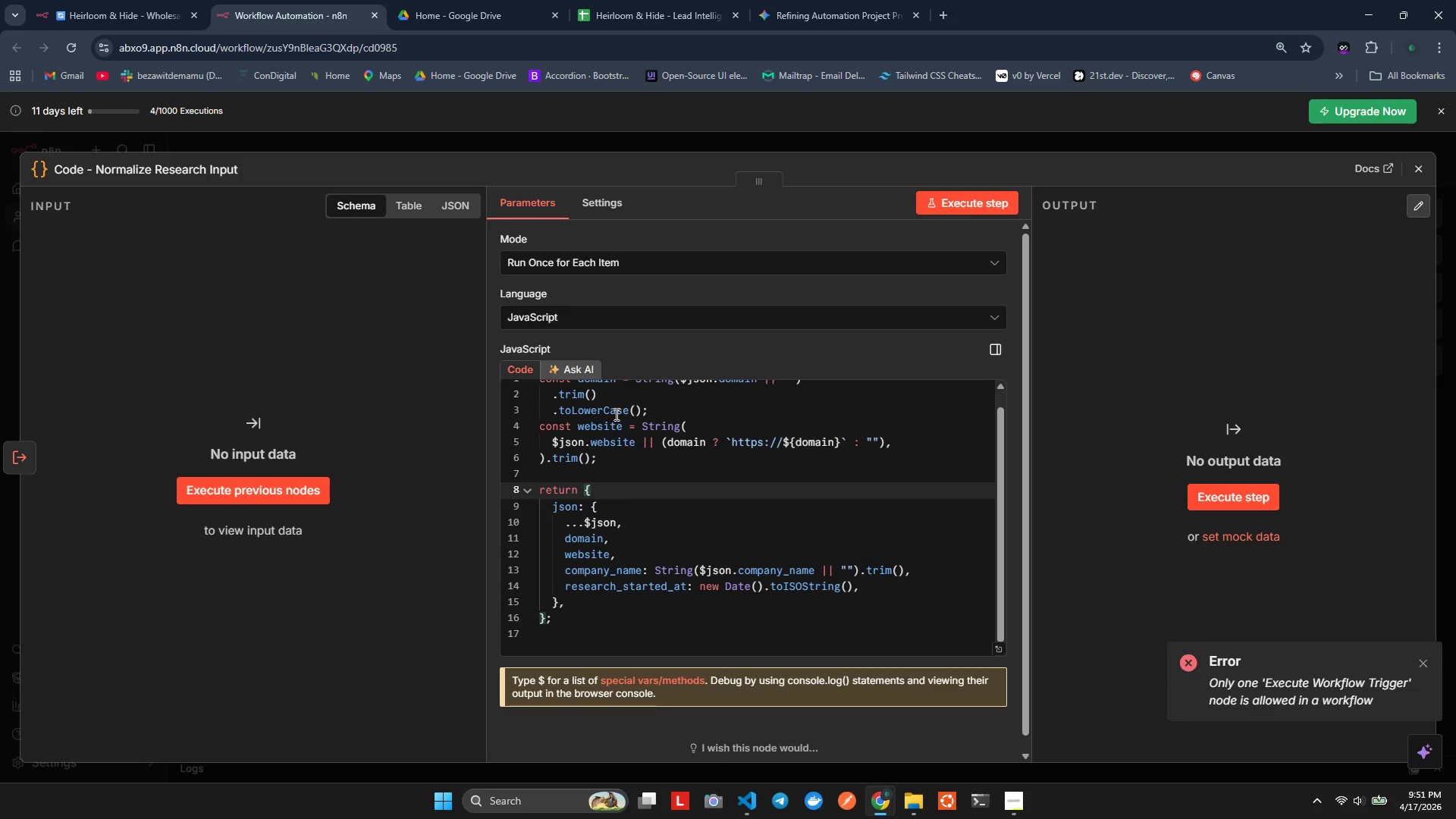 
key(Control+S)
 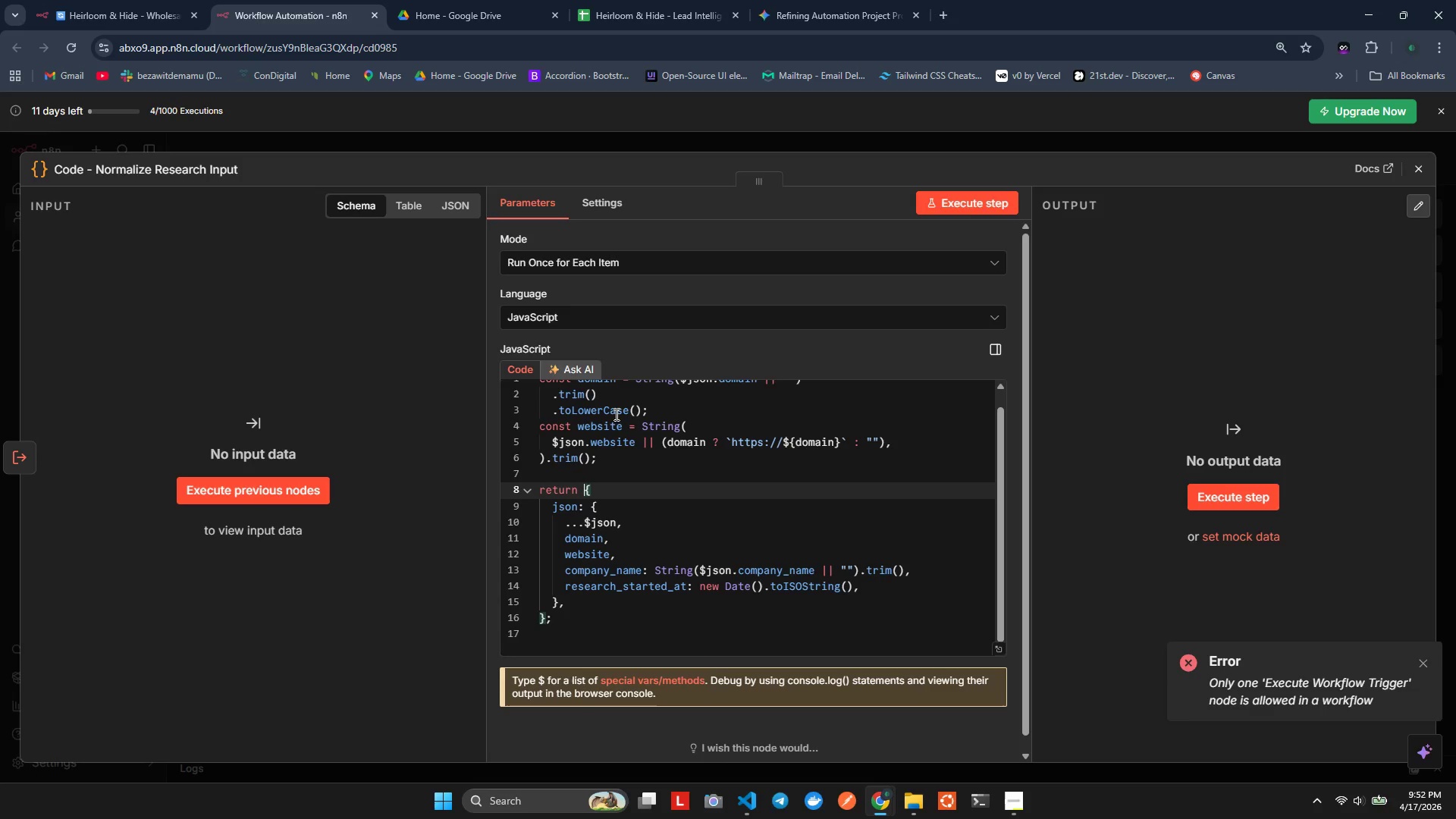 
wait(44.05)
 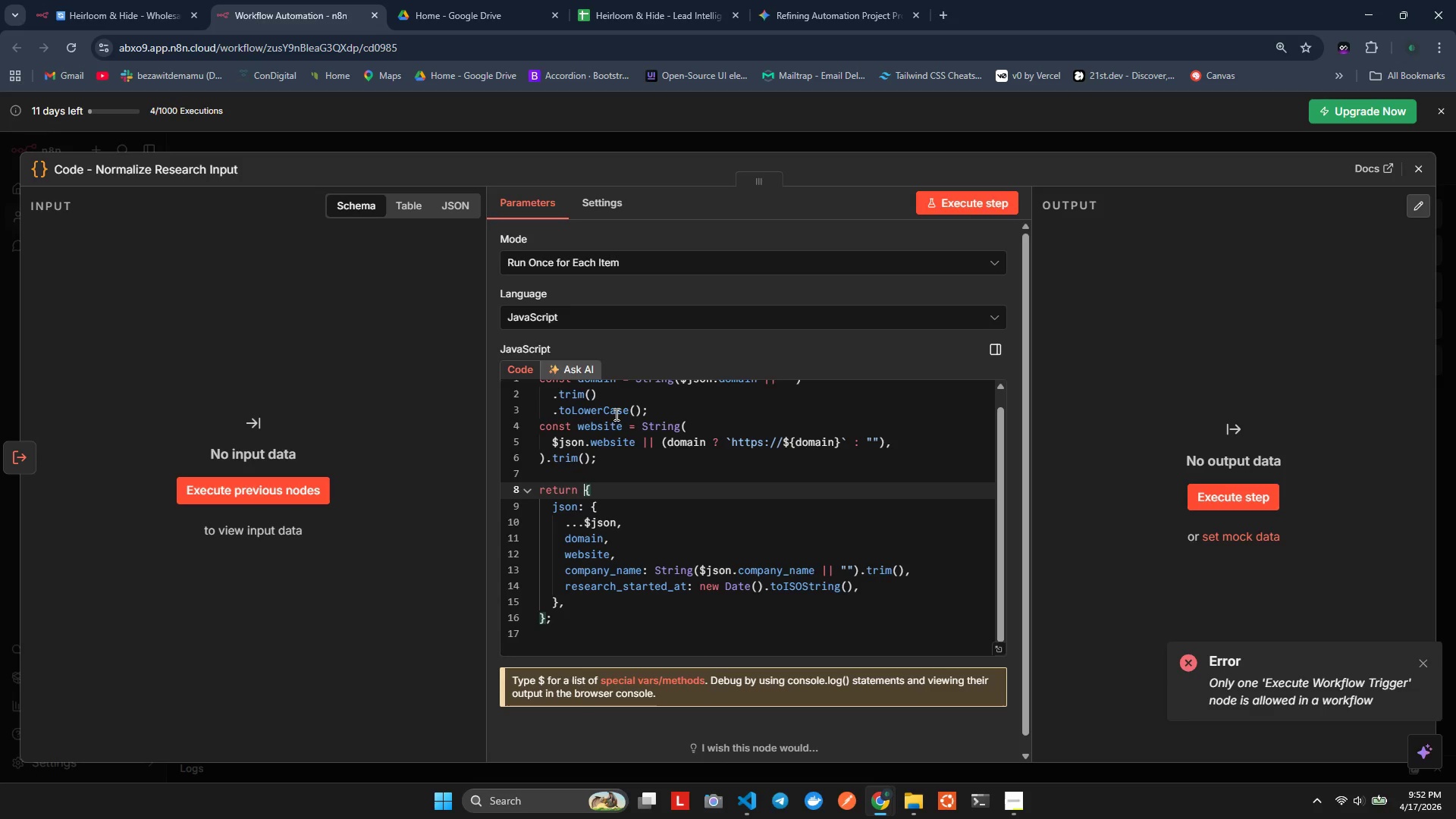 
left_click([958, 323])
 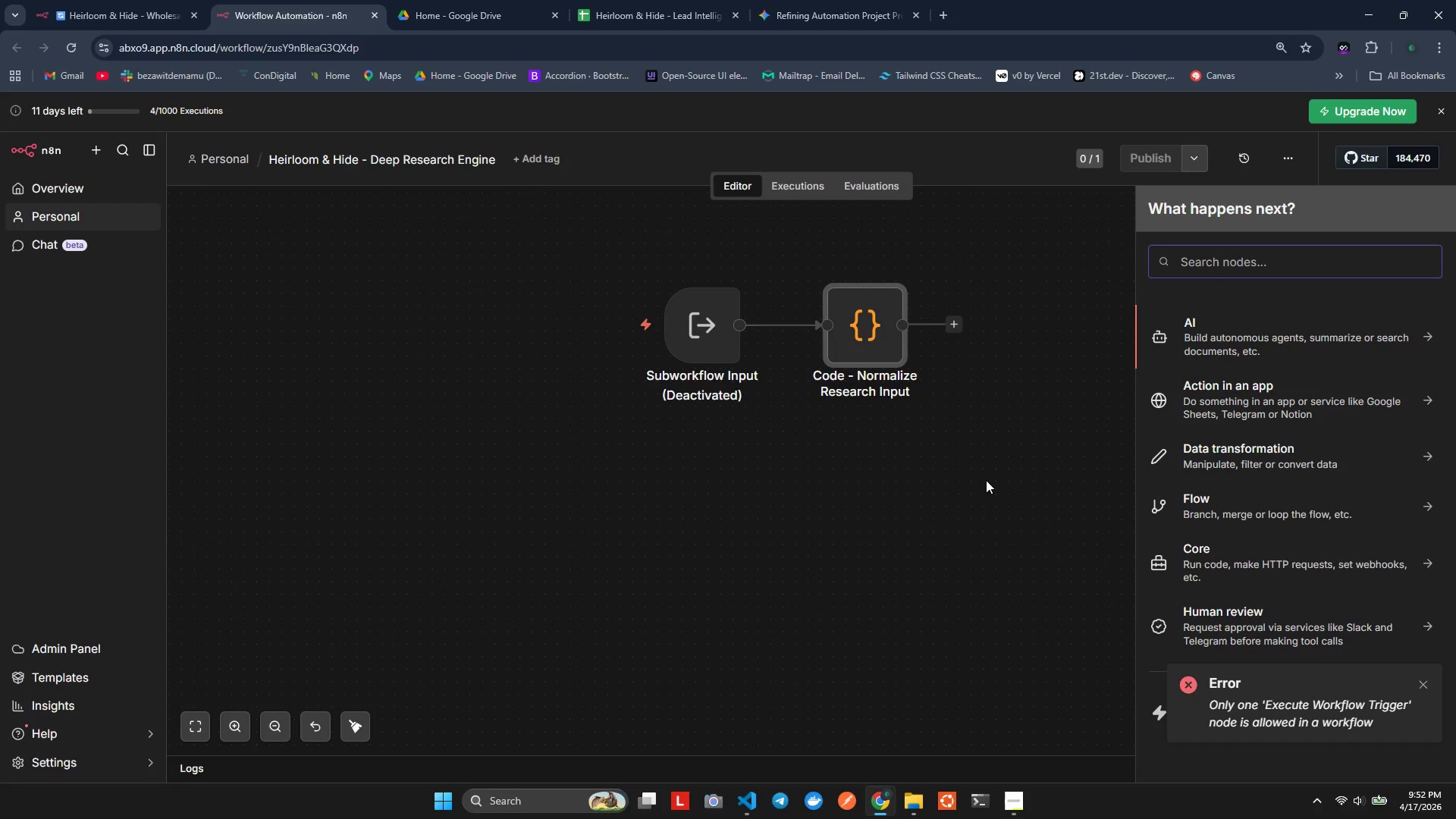 
wait(15.59)
 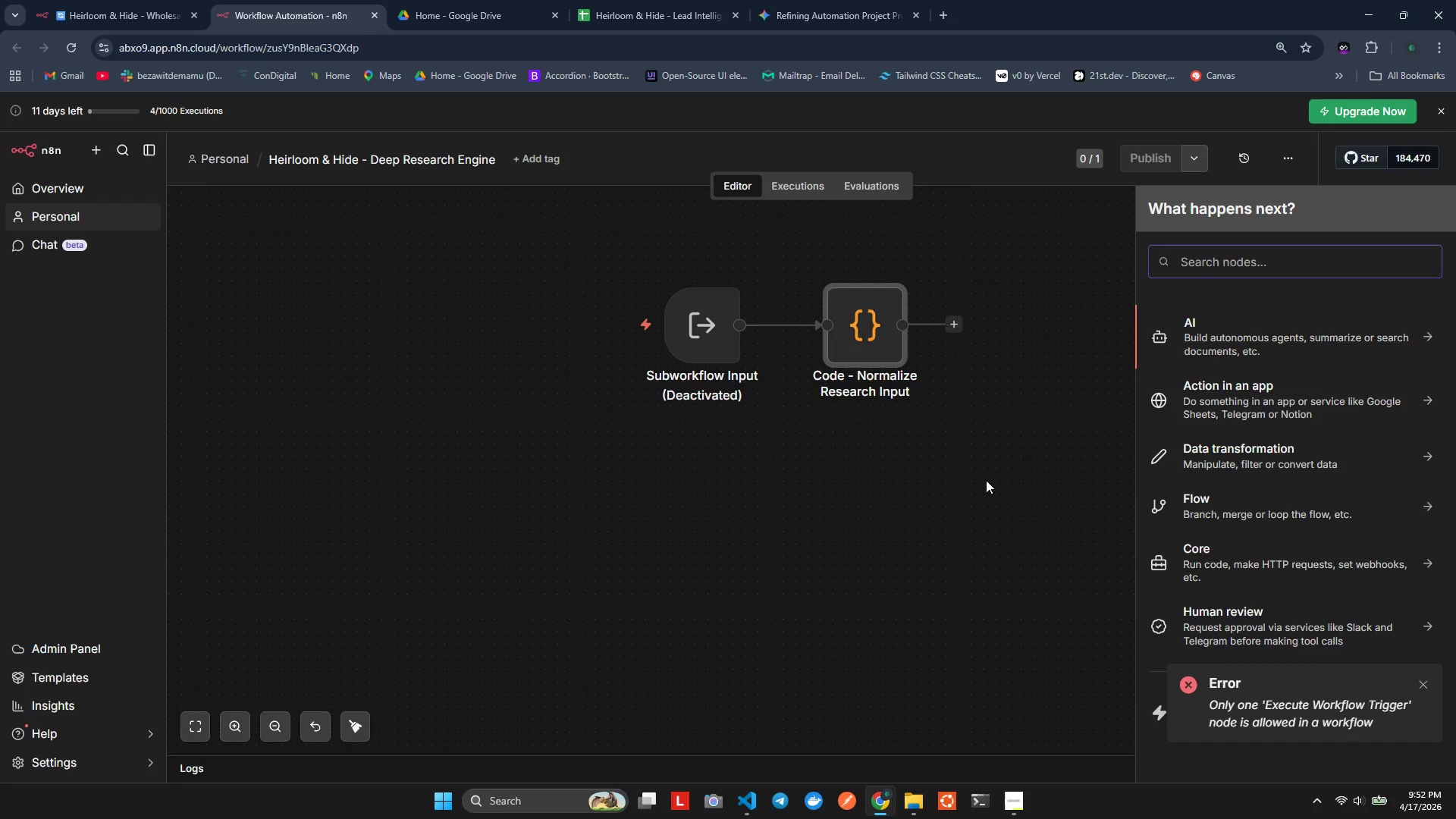 
left_click([1427, 684])
 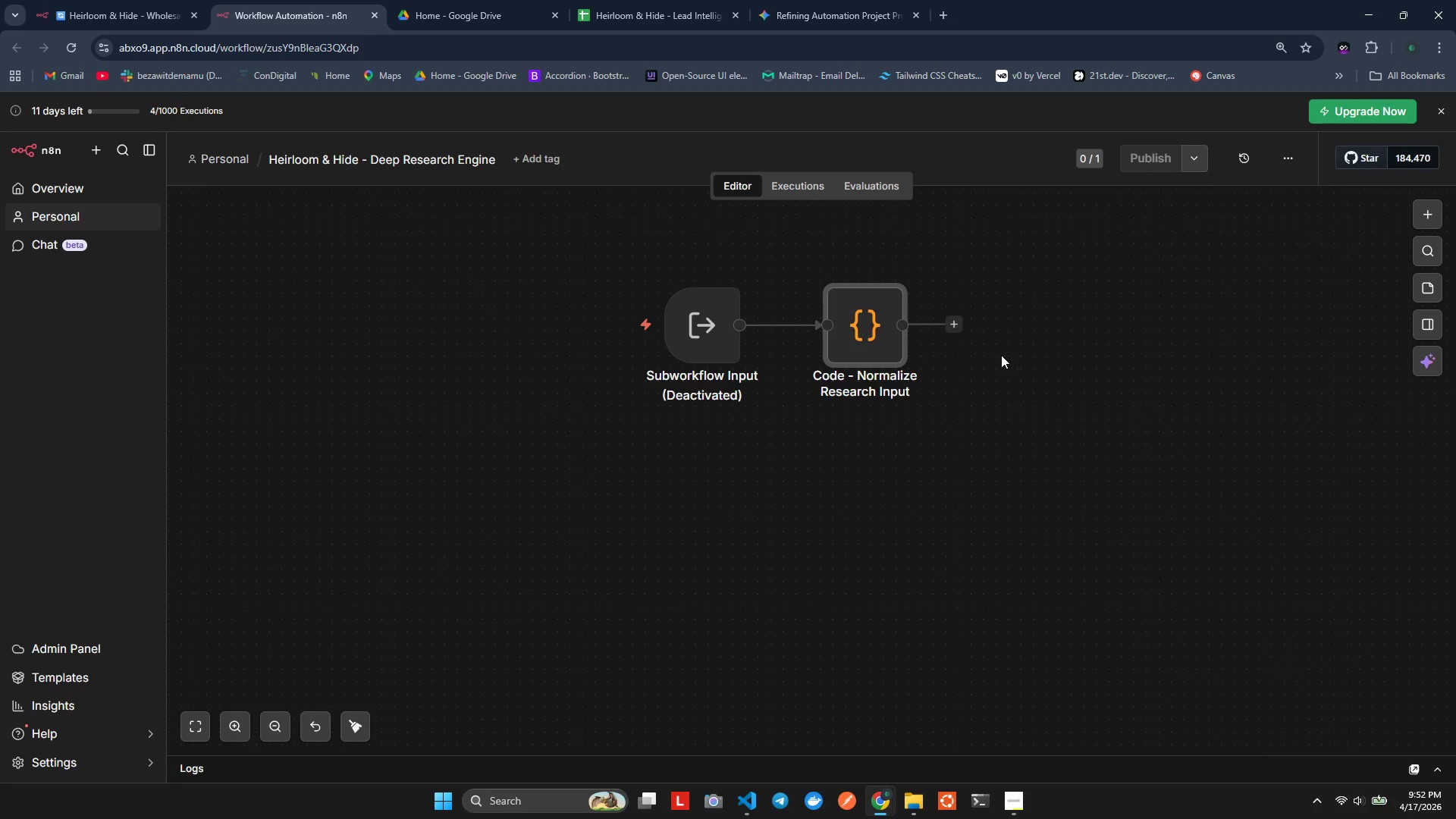 
left_click([952, 322])
 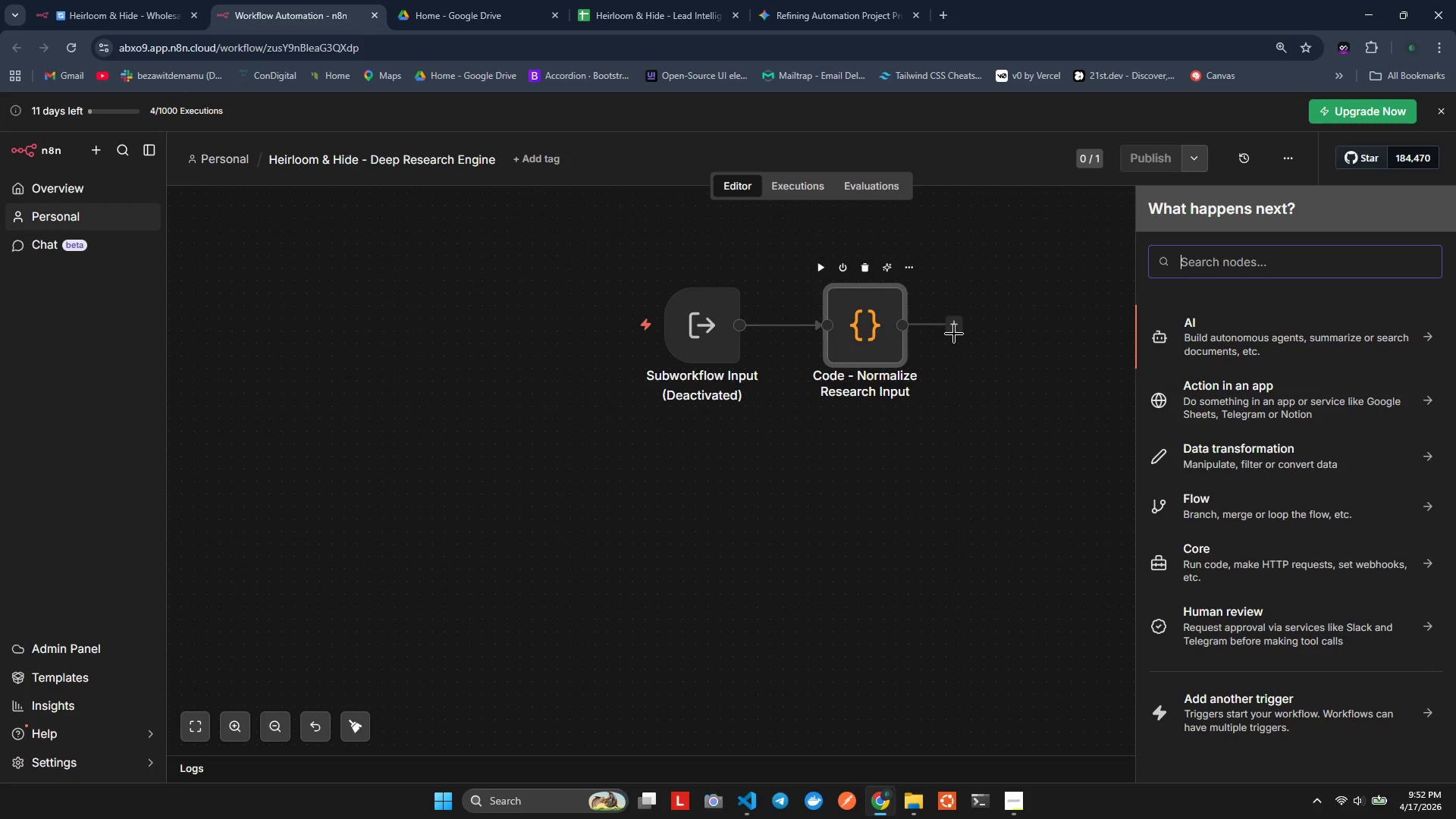 
wait(7.23)
 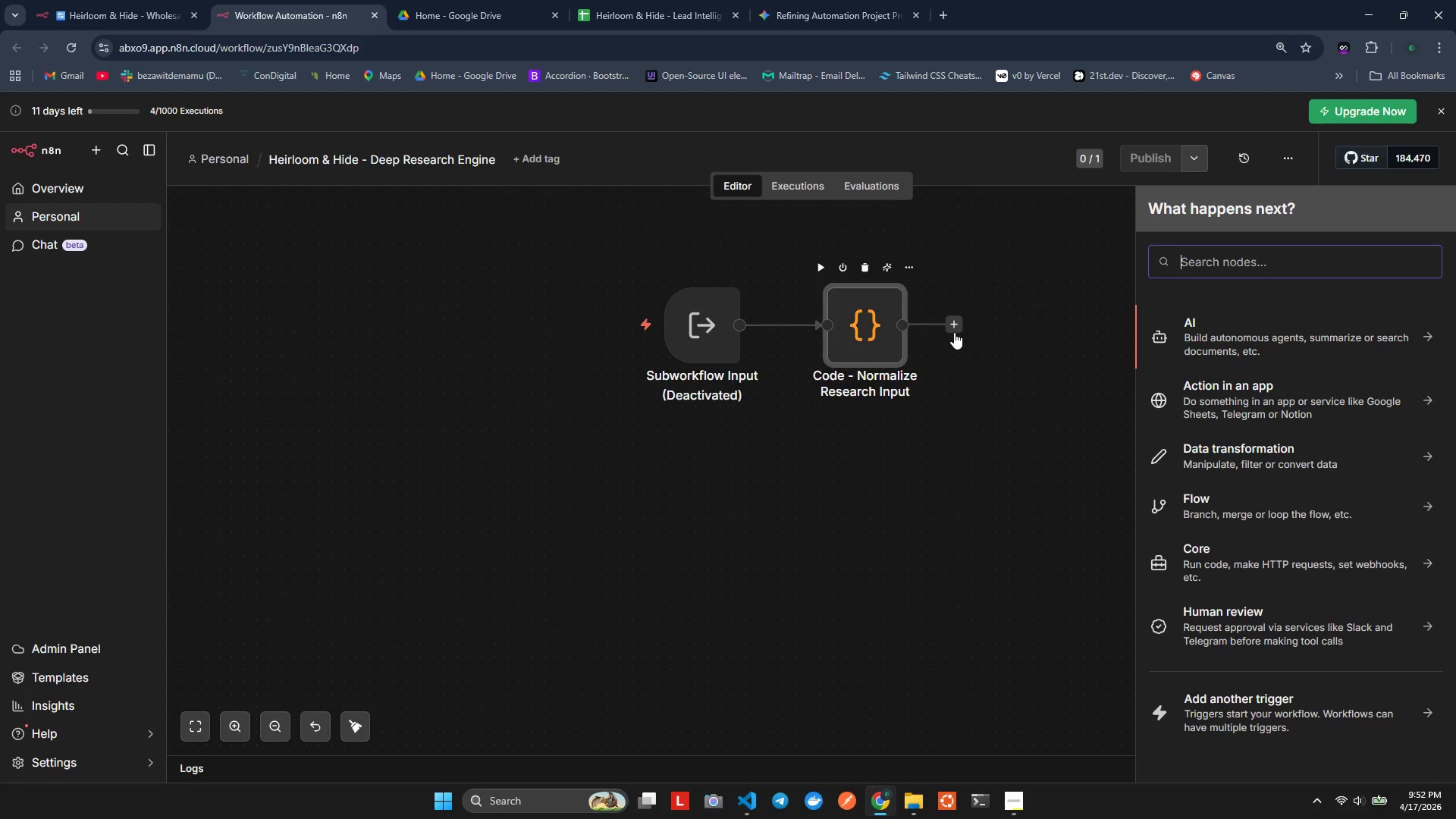 
scroll: coordinate [1225, 541], scroll_direction: down, amount: 4.0
 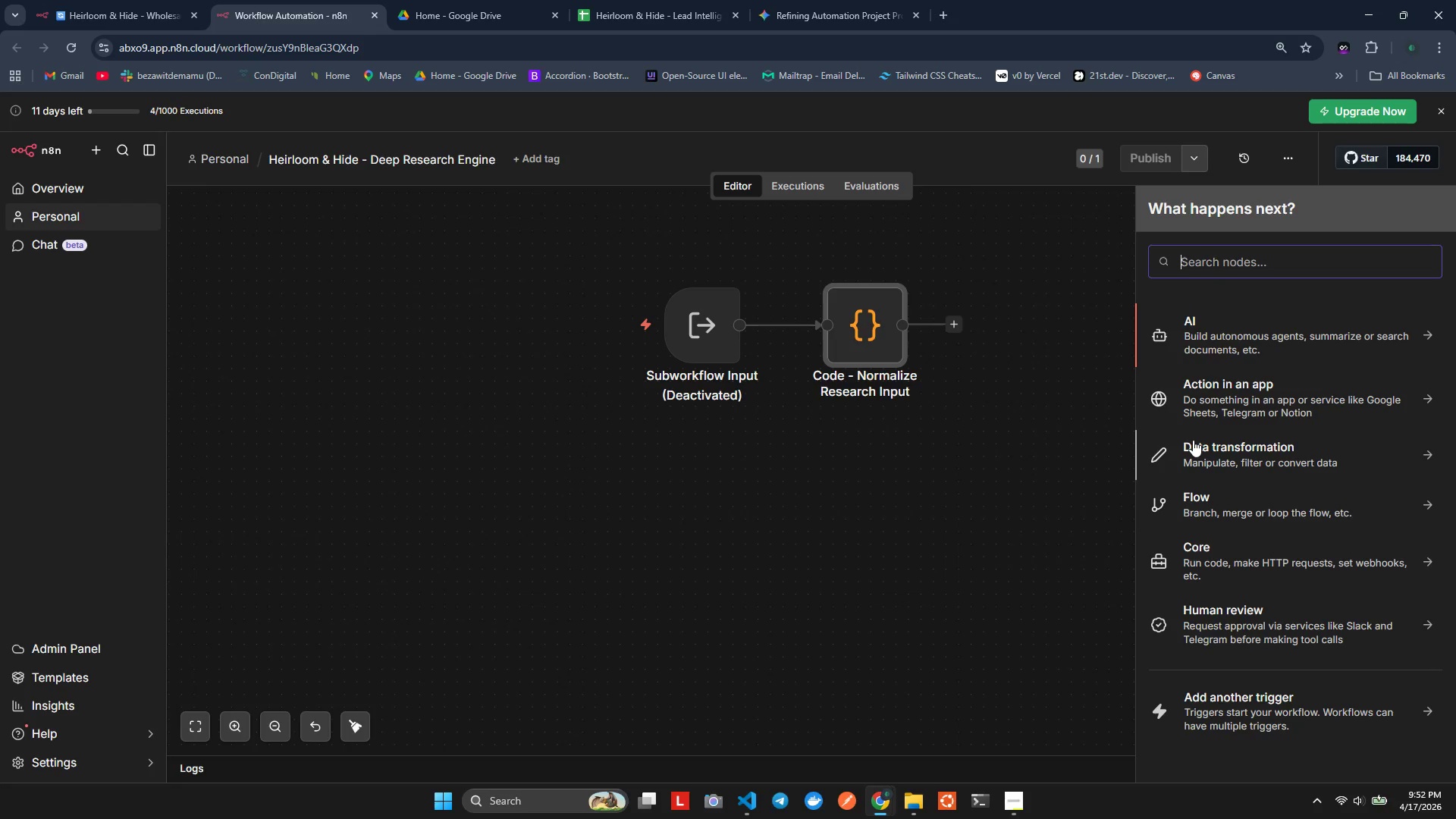 
type(if)
 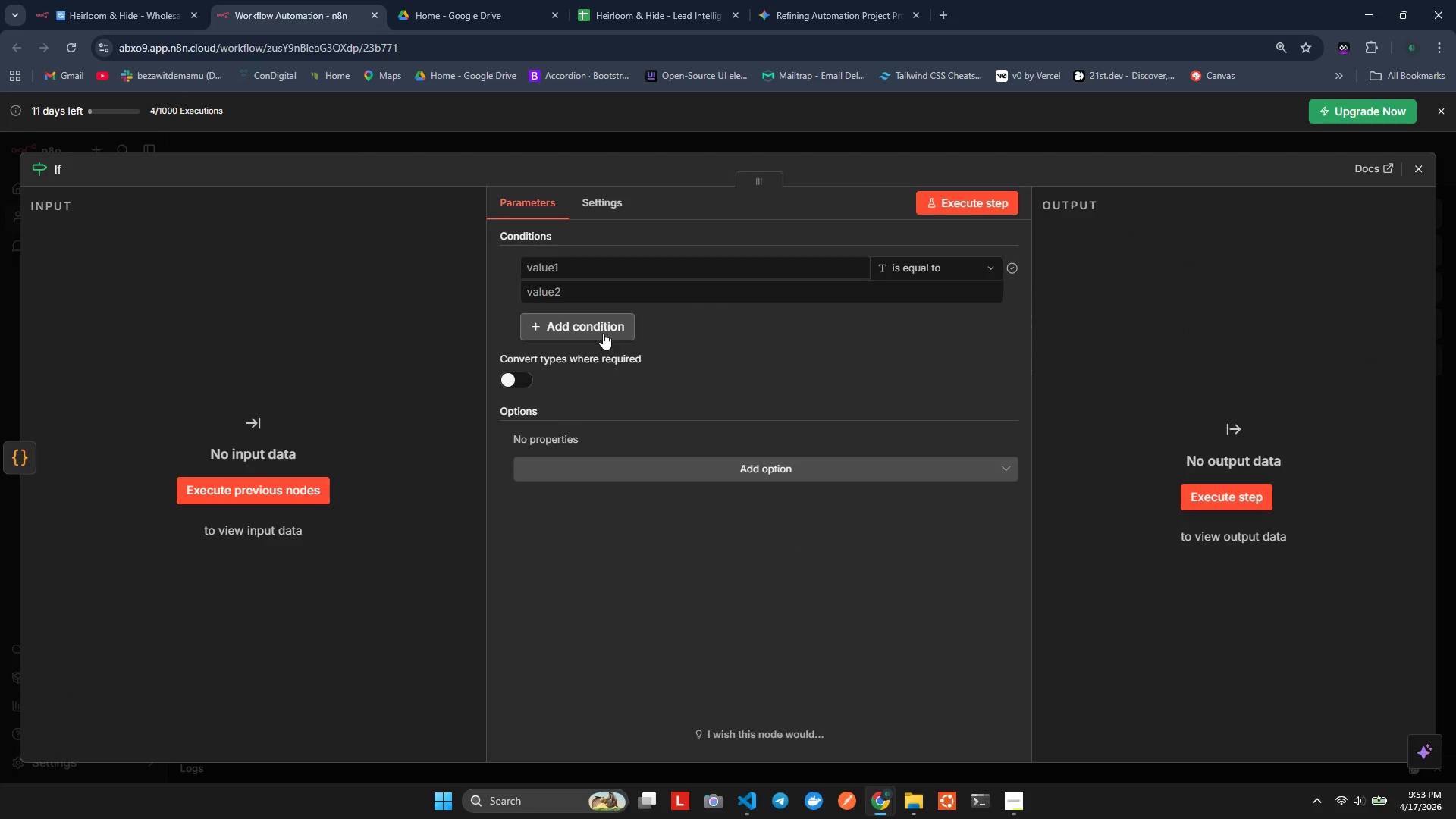 
wait(12.14)
 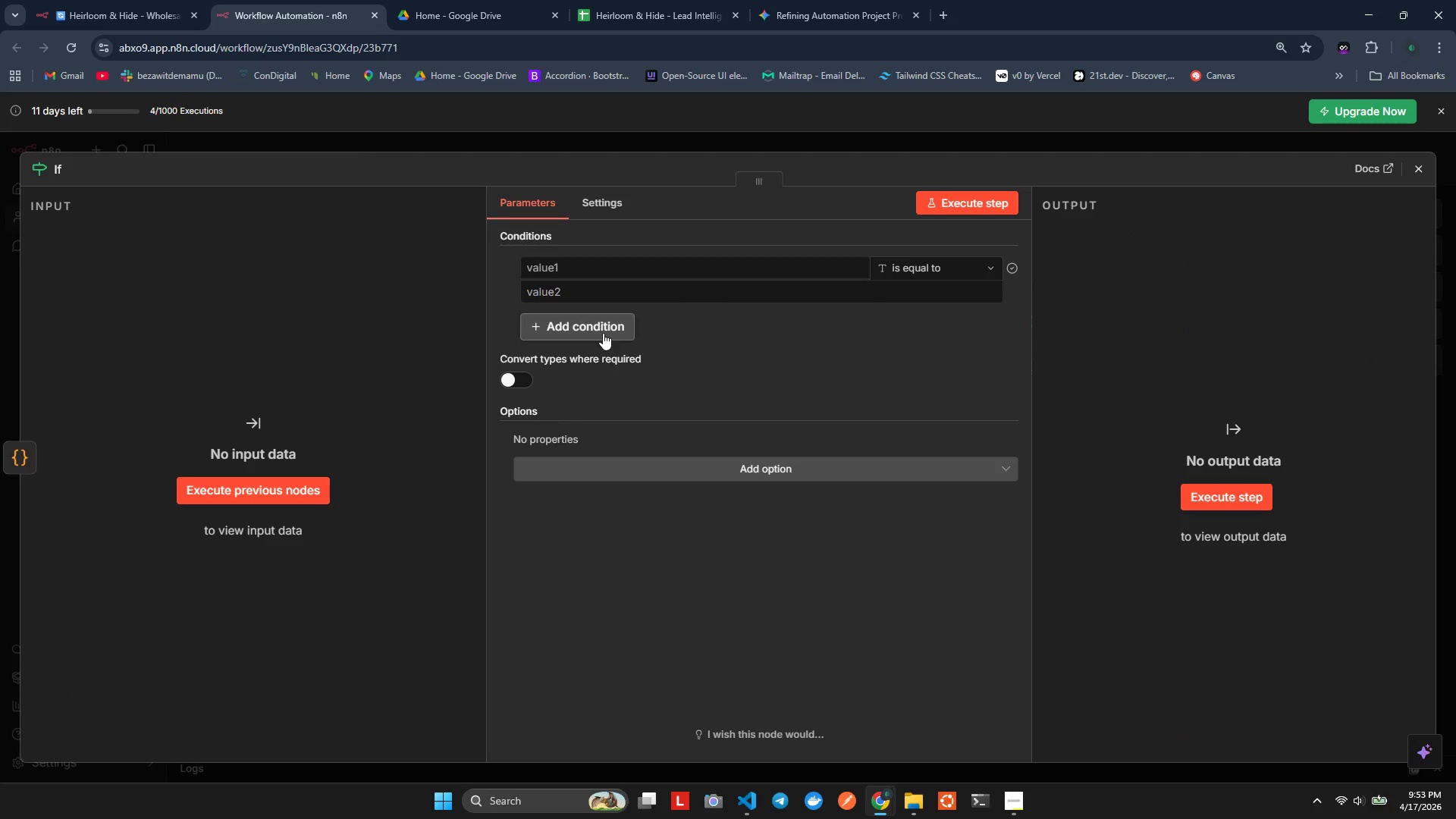 
left_click([77, 170])
 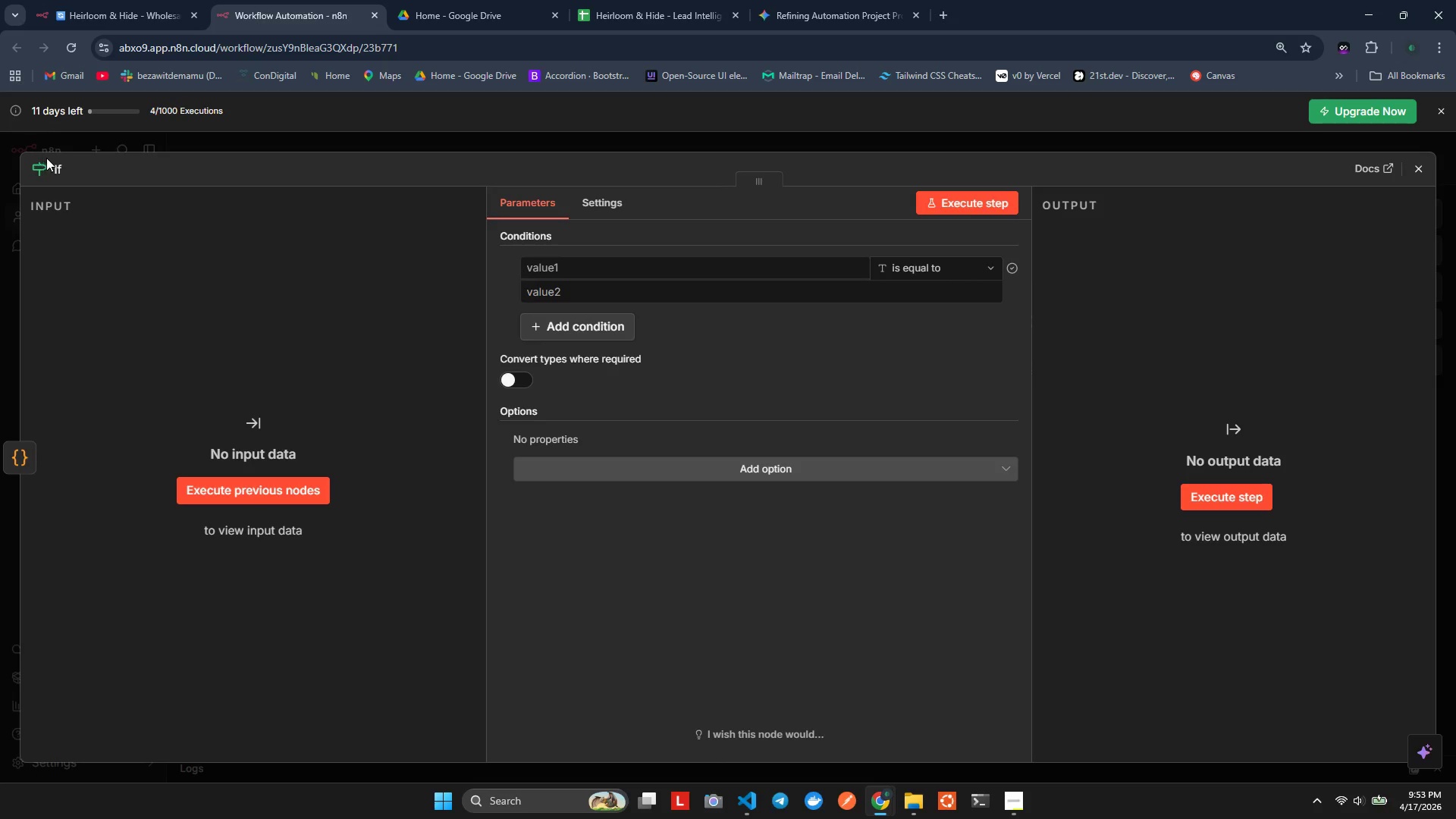 
double_click([68, 162])
 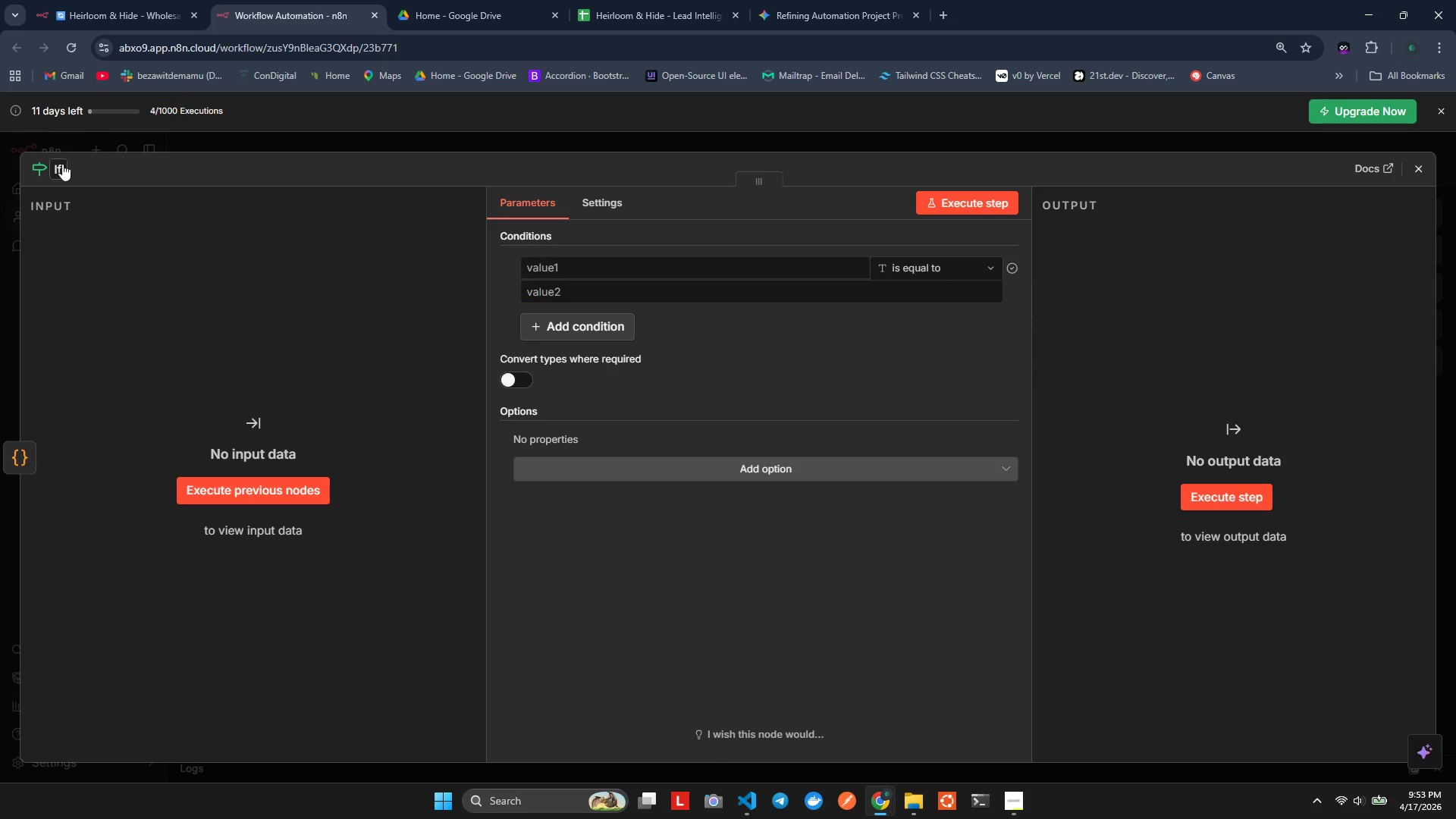 
triple_click([57, 166])
 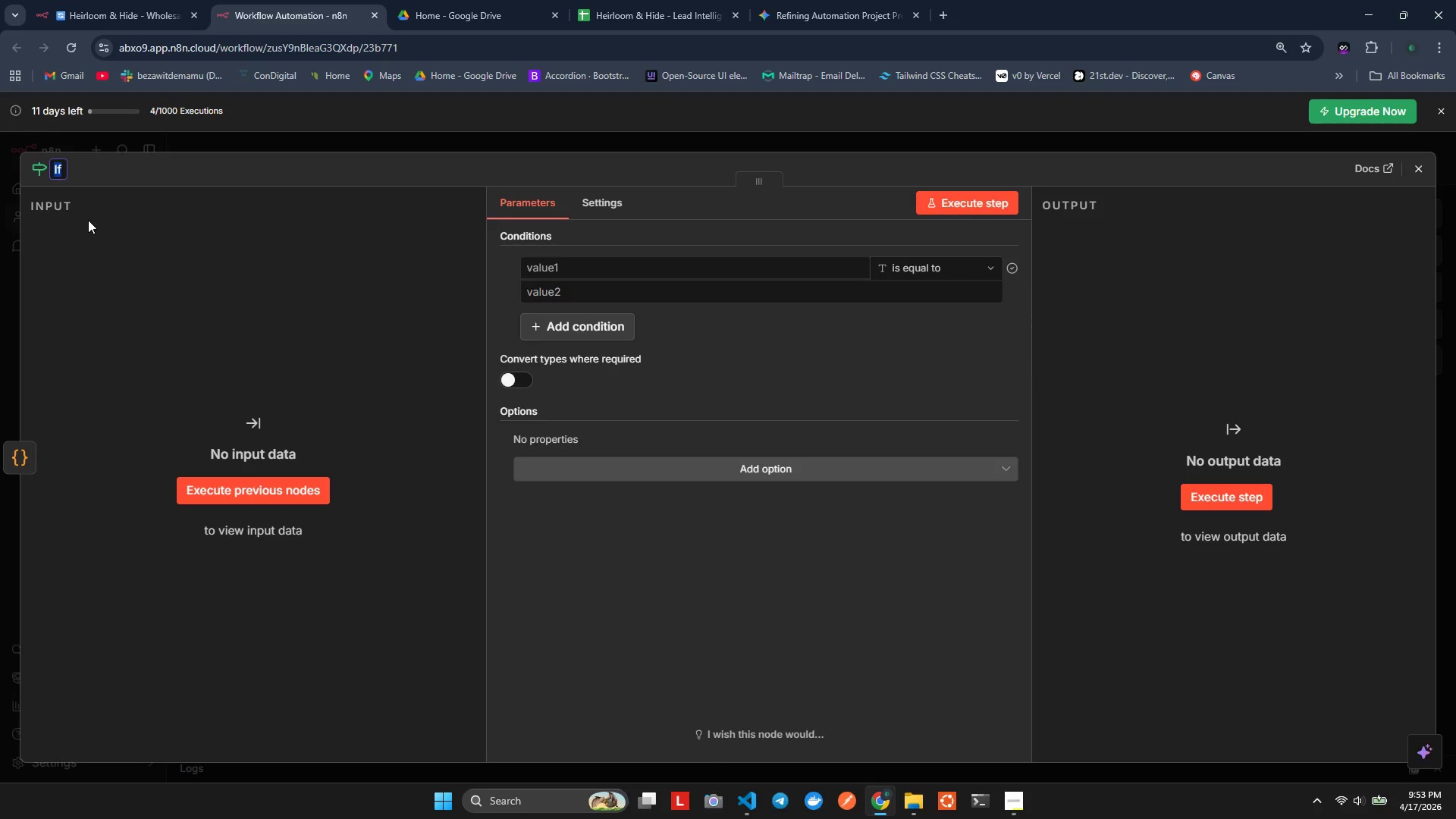 
type(IF - Domain Aca)
key(Backspace)
key(Backspace)
type(vaianl)
key(Backspace)
key(Backspace)
type(v)
key(Backspace)
type(ble?)
 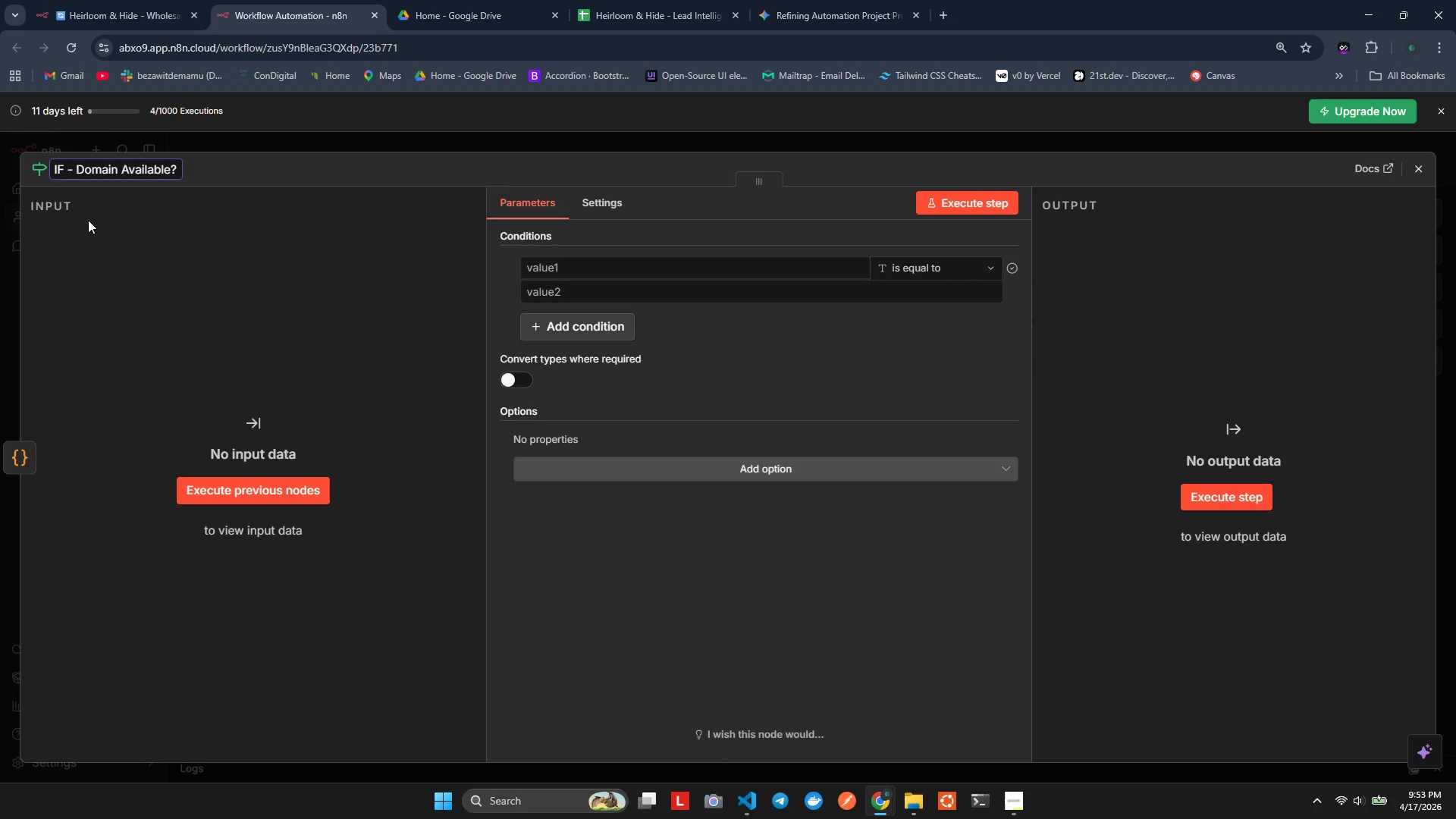 
wait(8.14)
 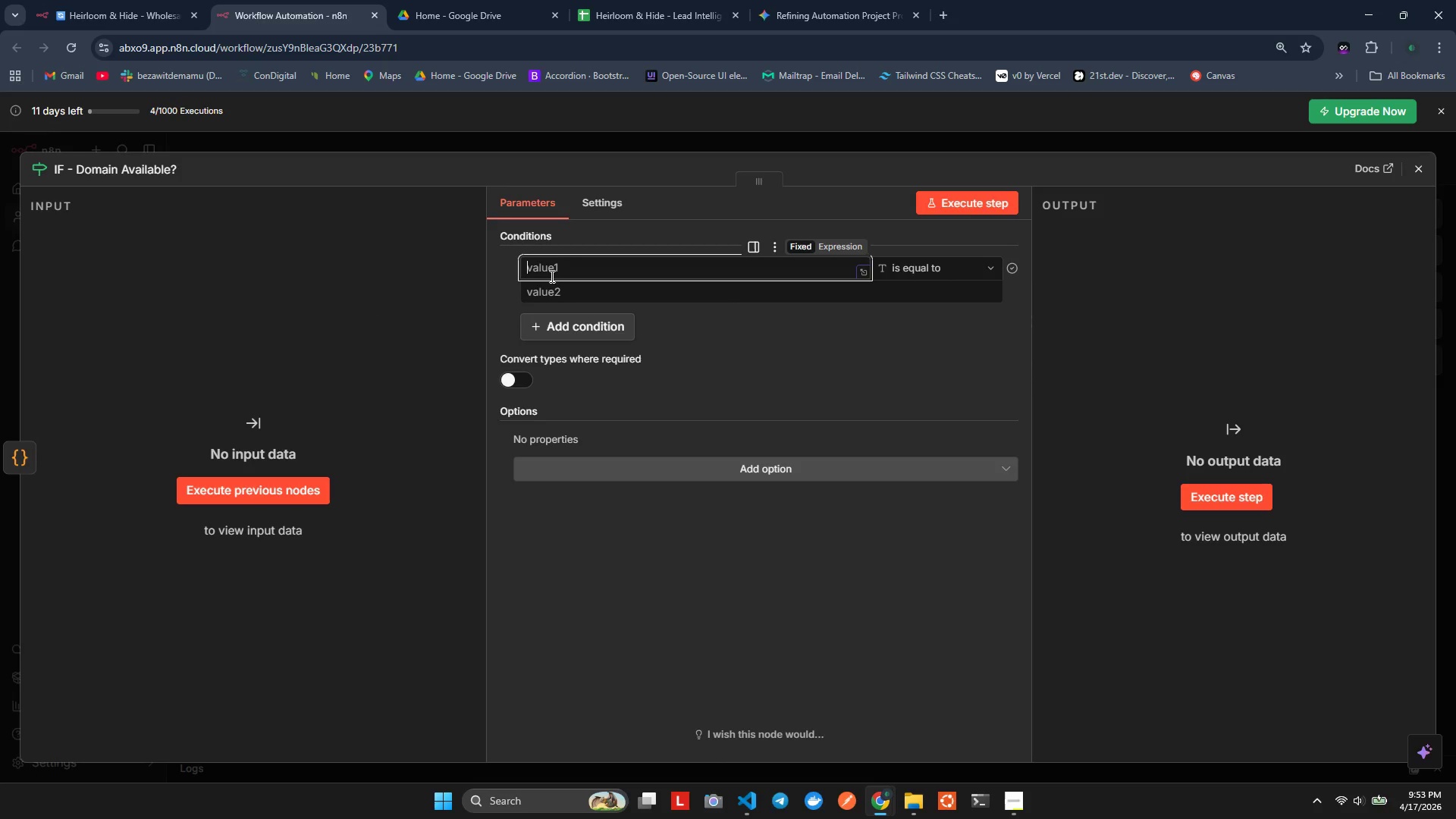 
key(Shift+BracketLeft)
 